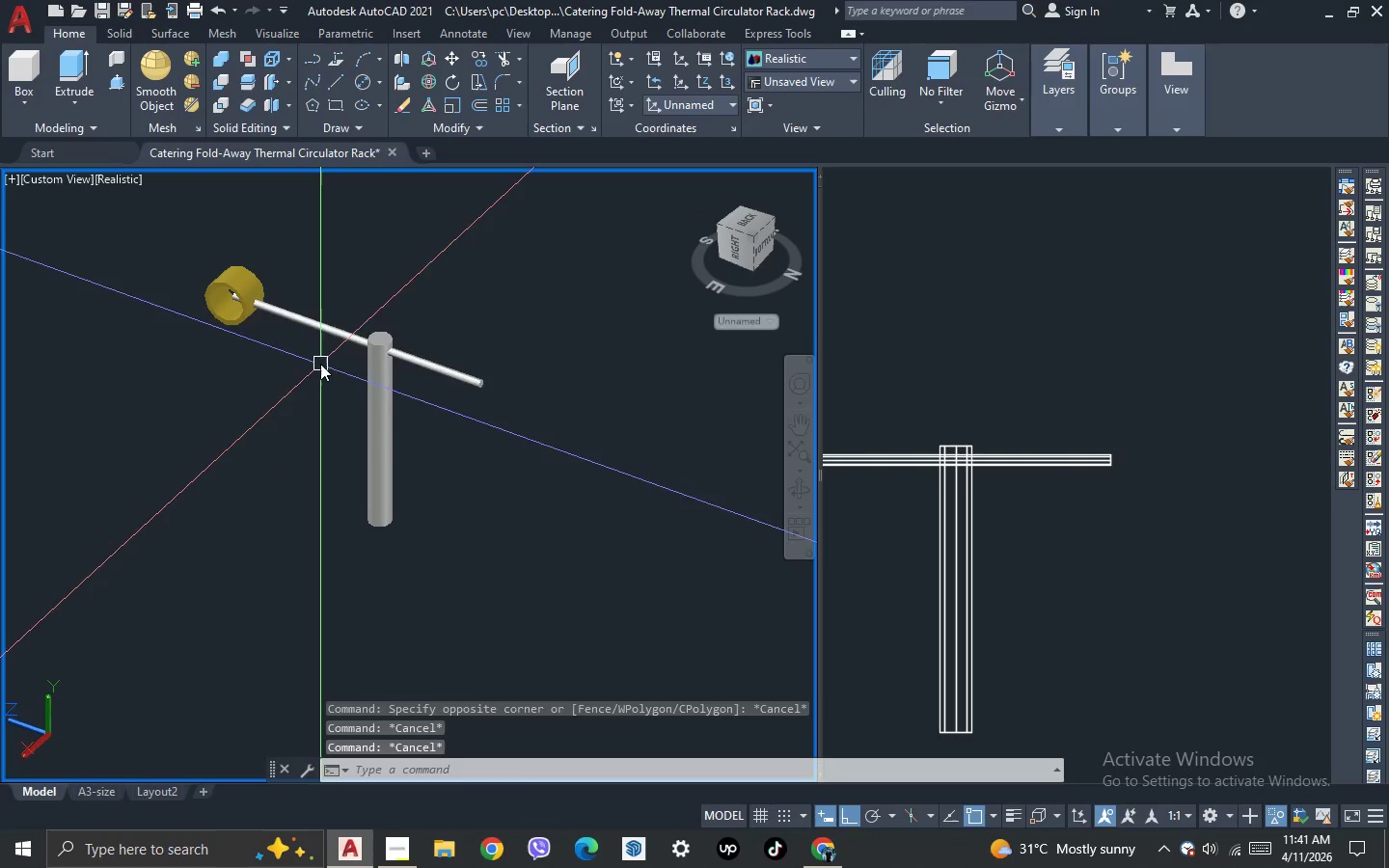 
scroll: coordinate [166, 268], scroll_direction: up, amount: 5.0
 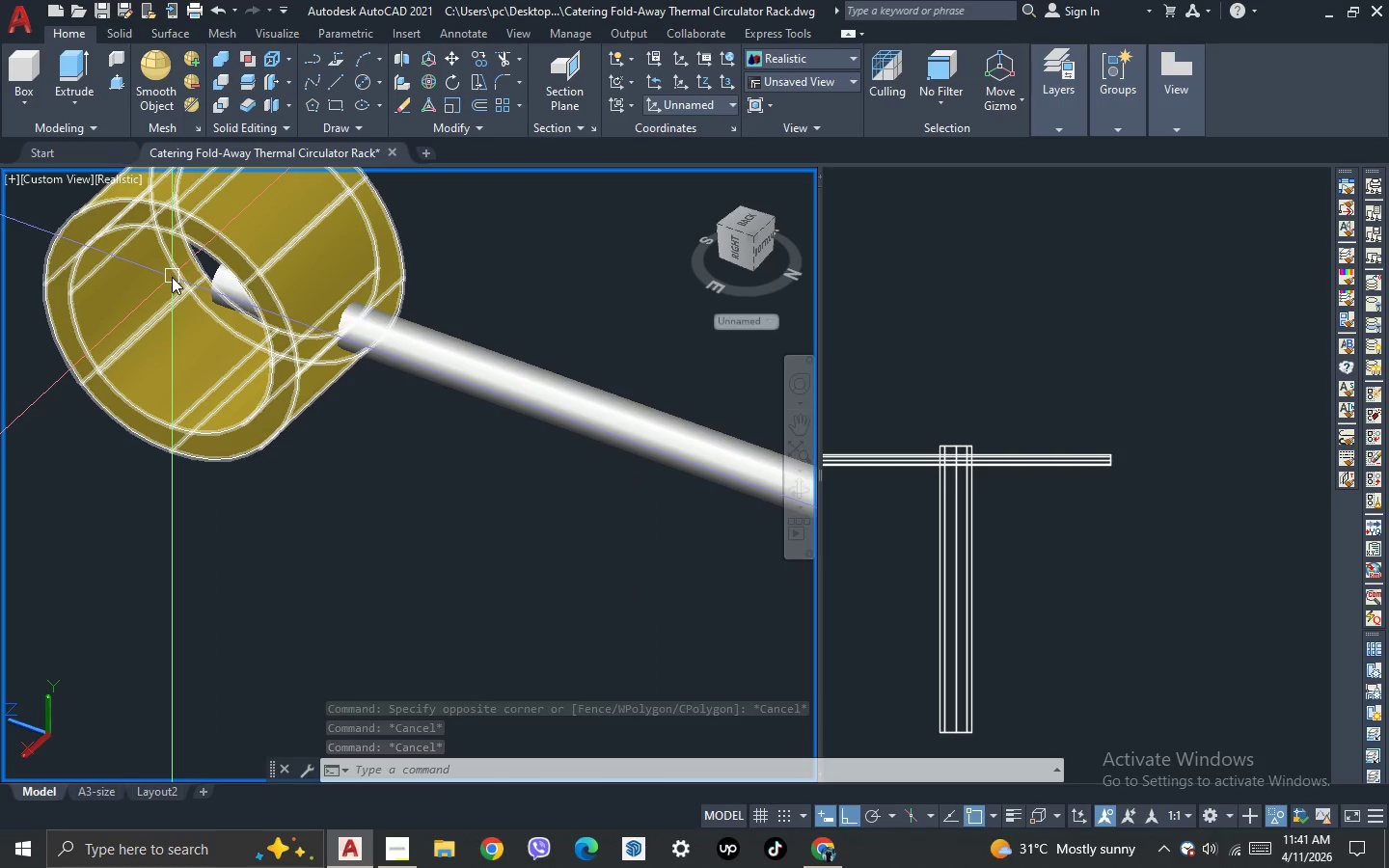 
key(L)
 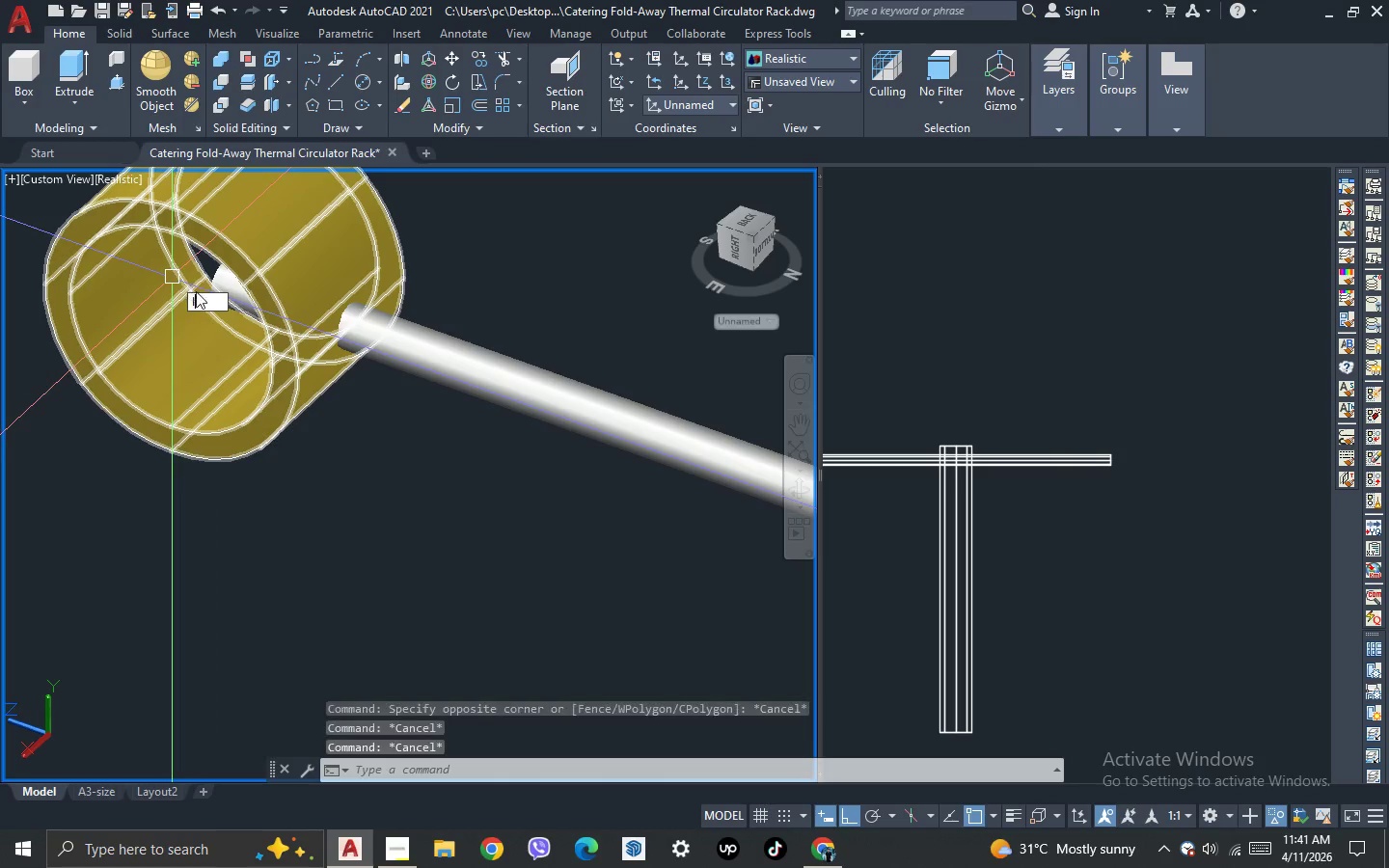 
key(Space)
 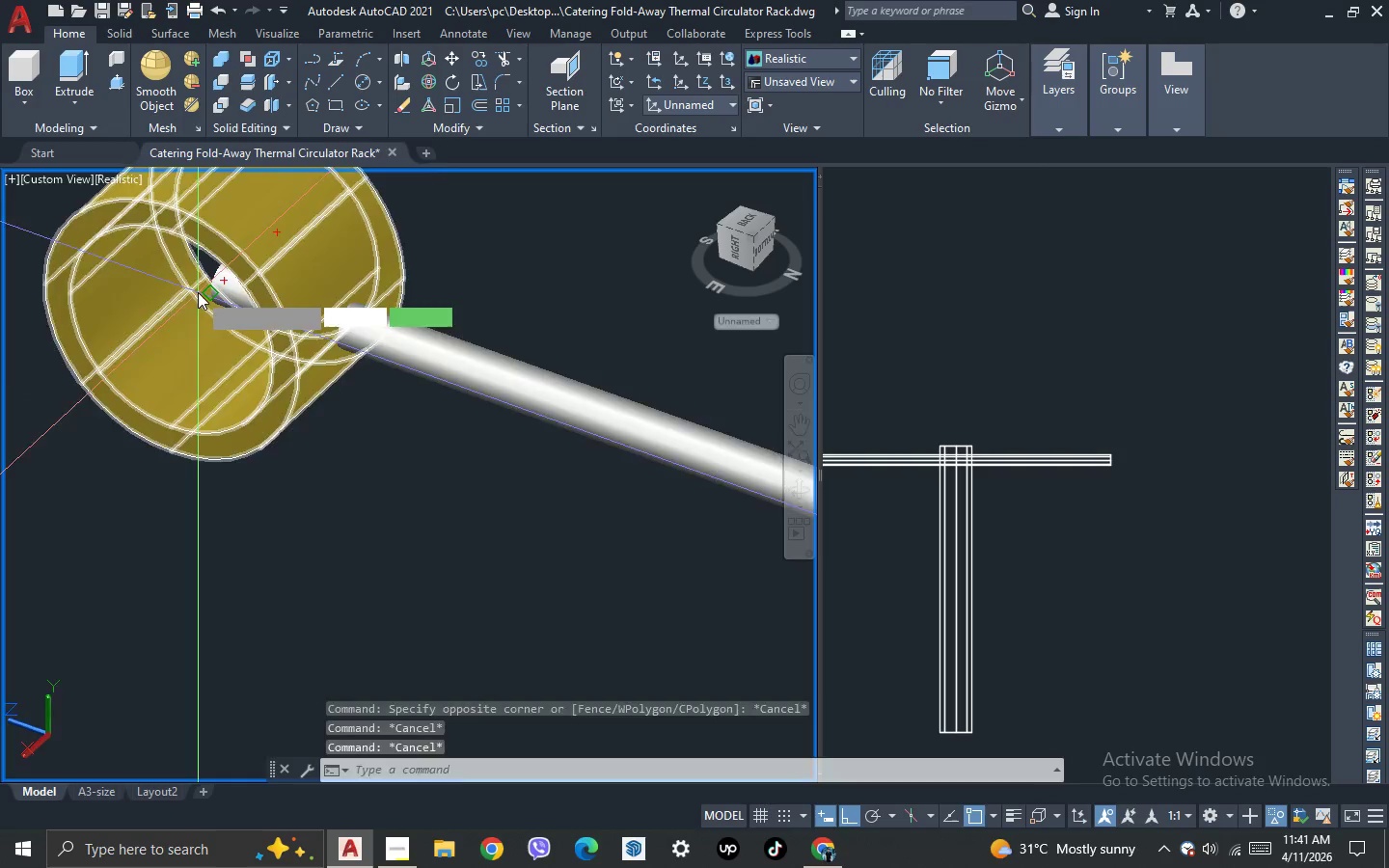 
scroll: coordinate [198, 292], scroll_direction: up, amount: 2.0
 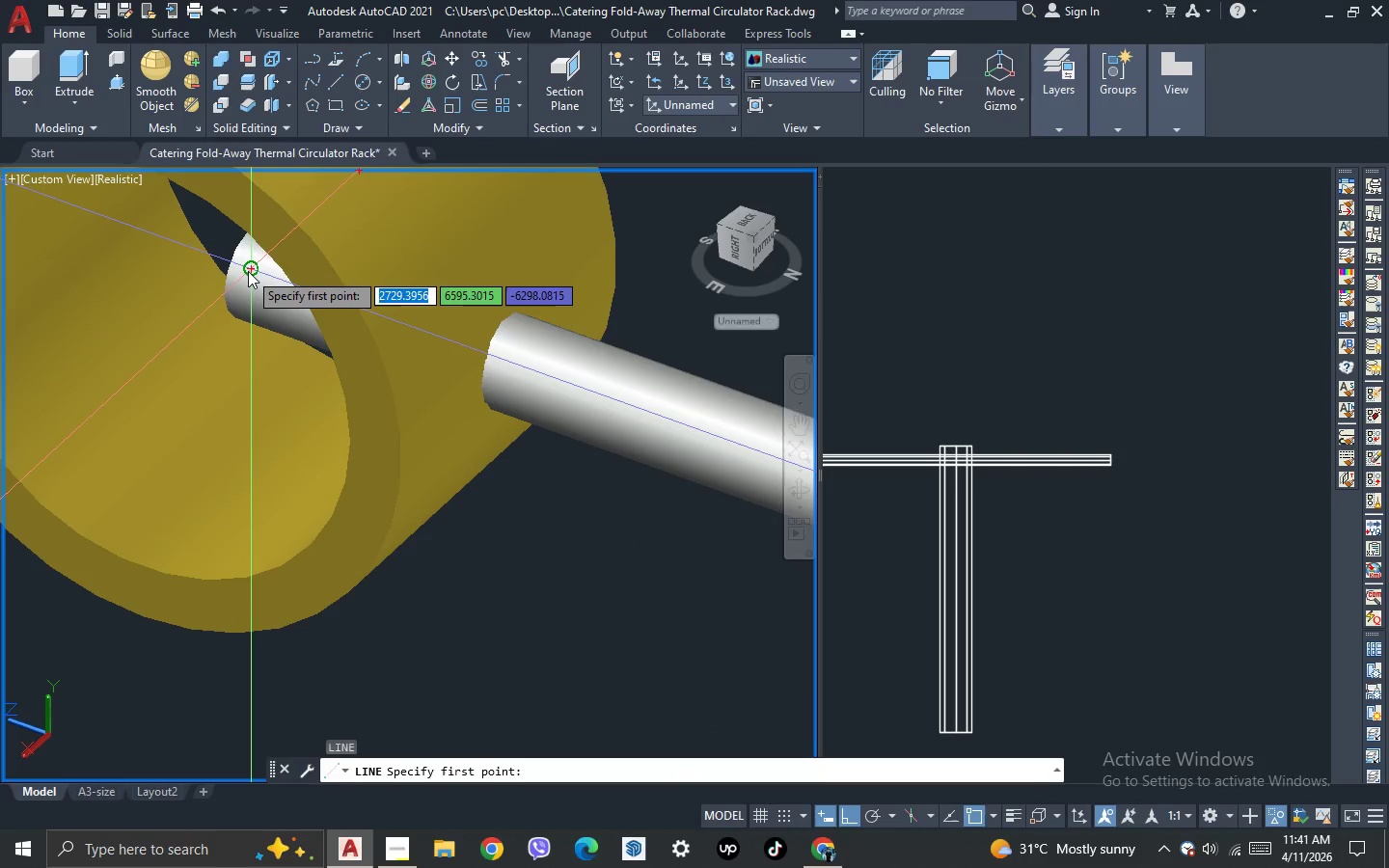 
left_click([250, 270])
 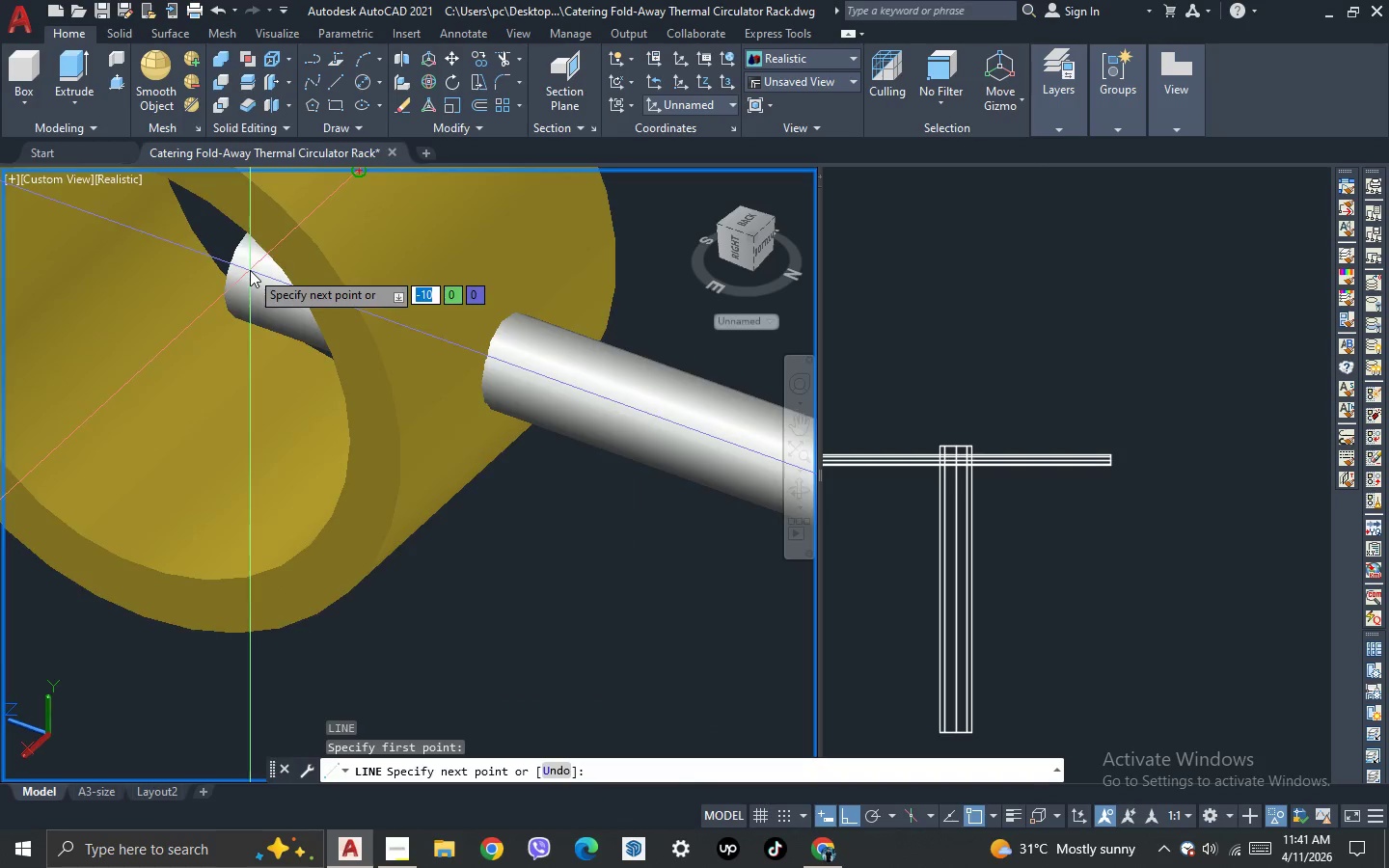 
scroll: coordinate [250, 270], scroll_direction: down, amount: 2.0
 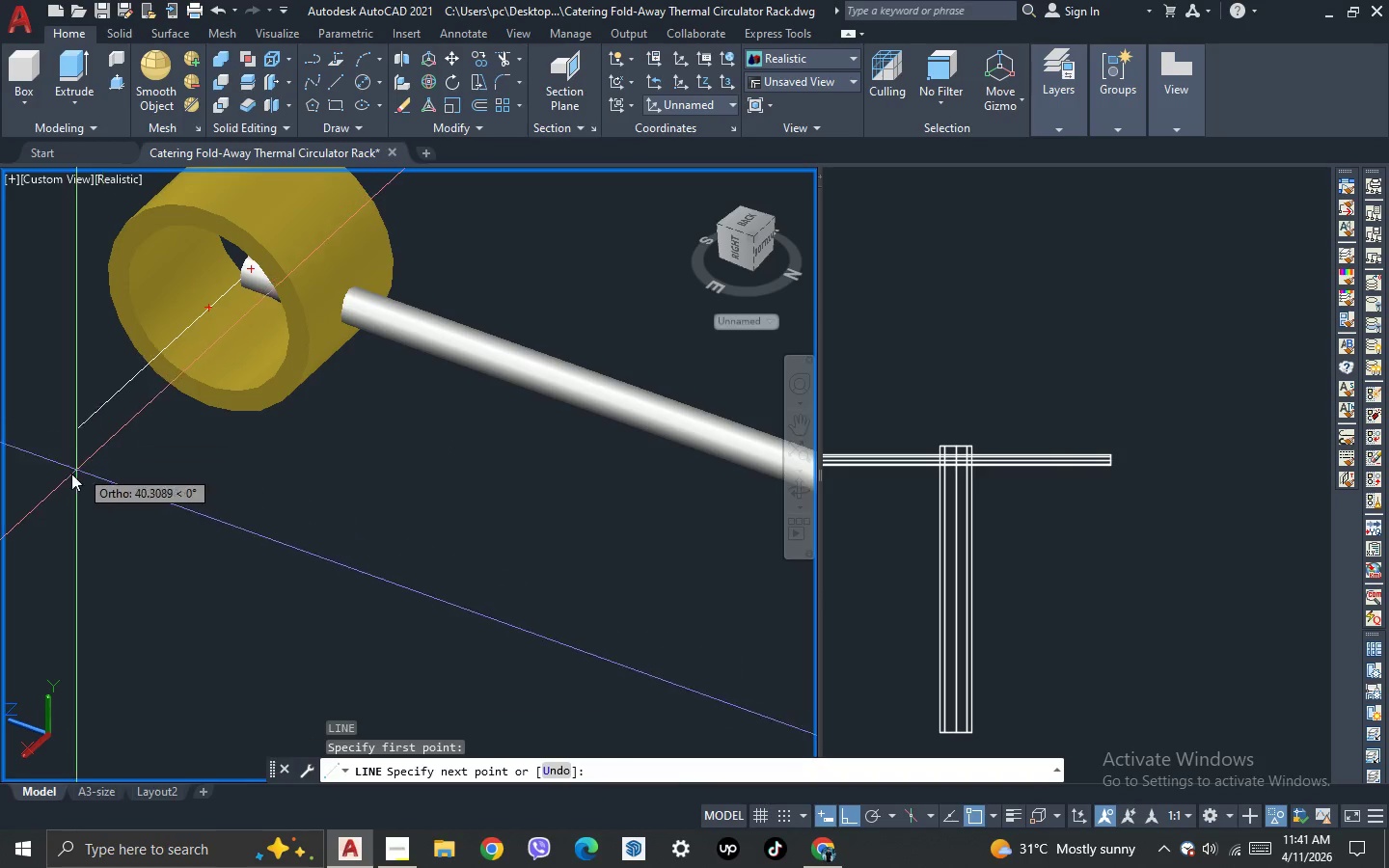 
left_click([68, 477])
 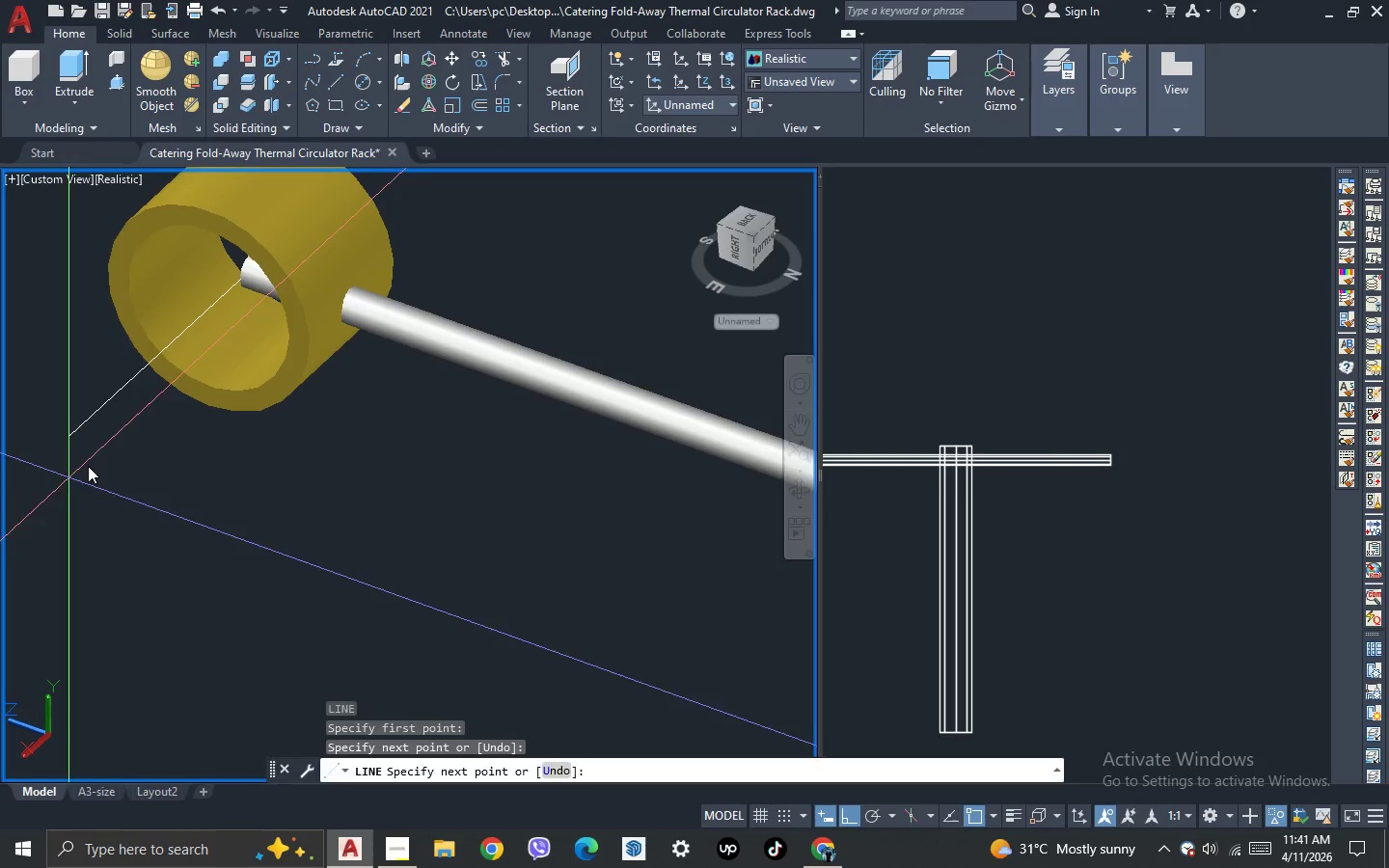 
key(Escape)
 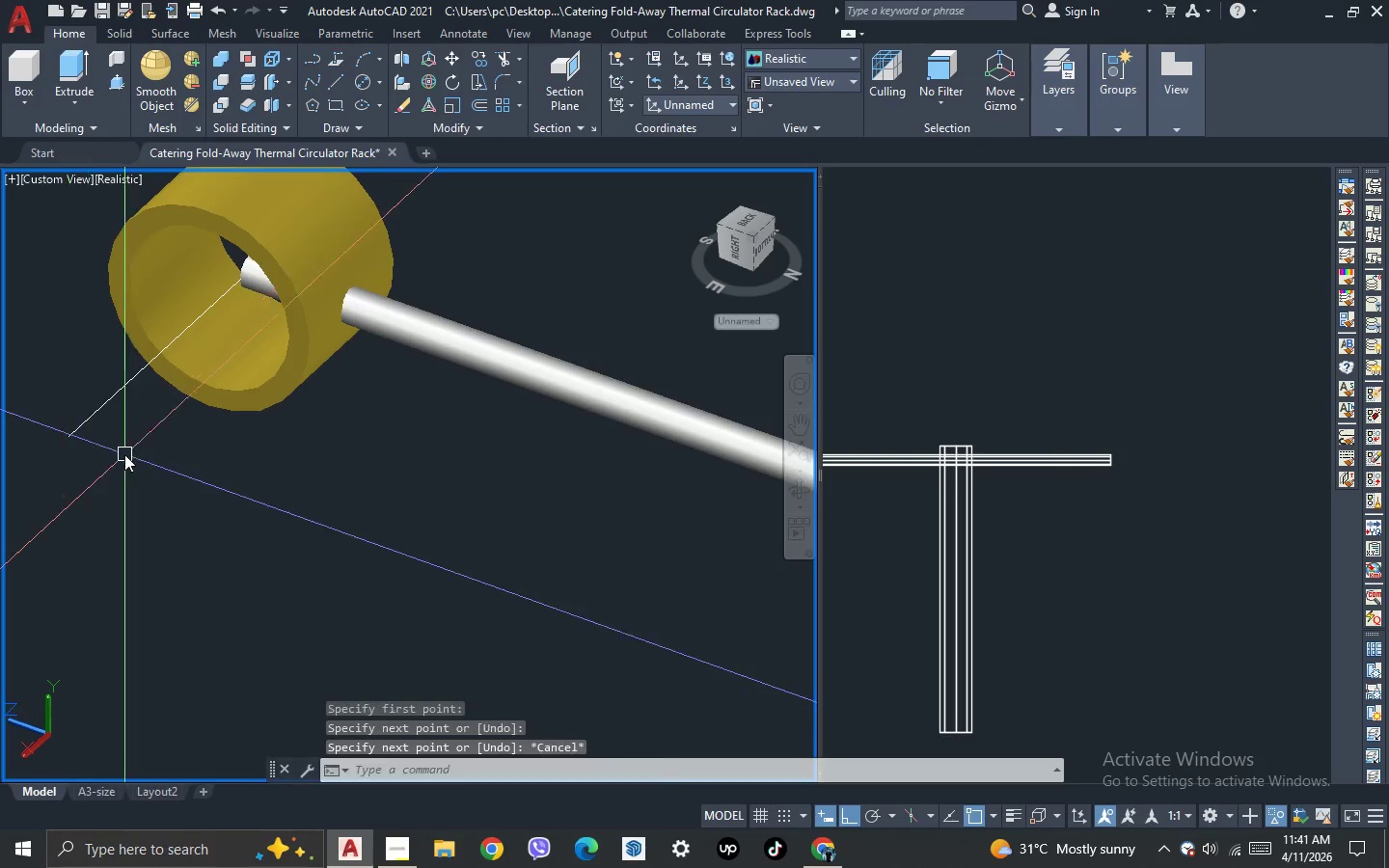 
scroll: coordinate [124, 454], scroll_direction: down, amount: 3.0
 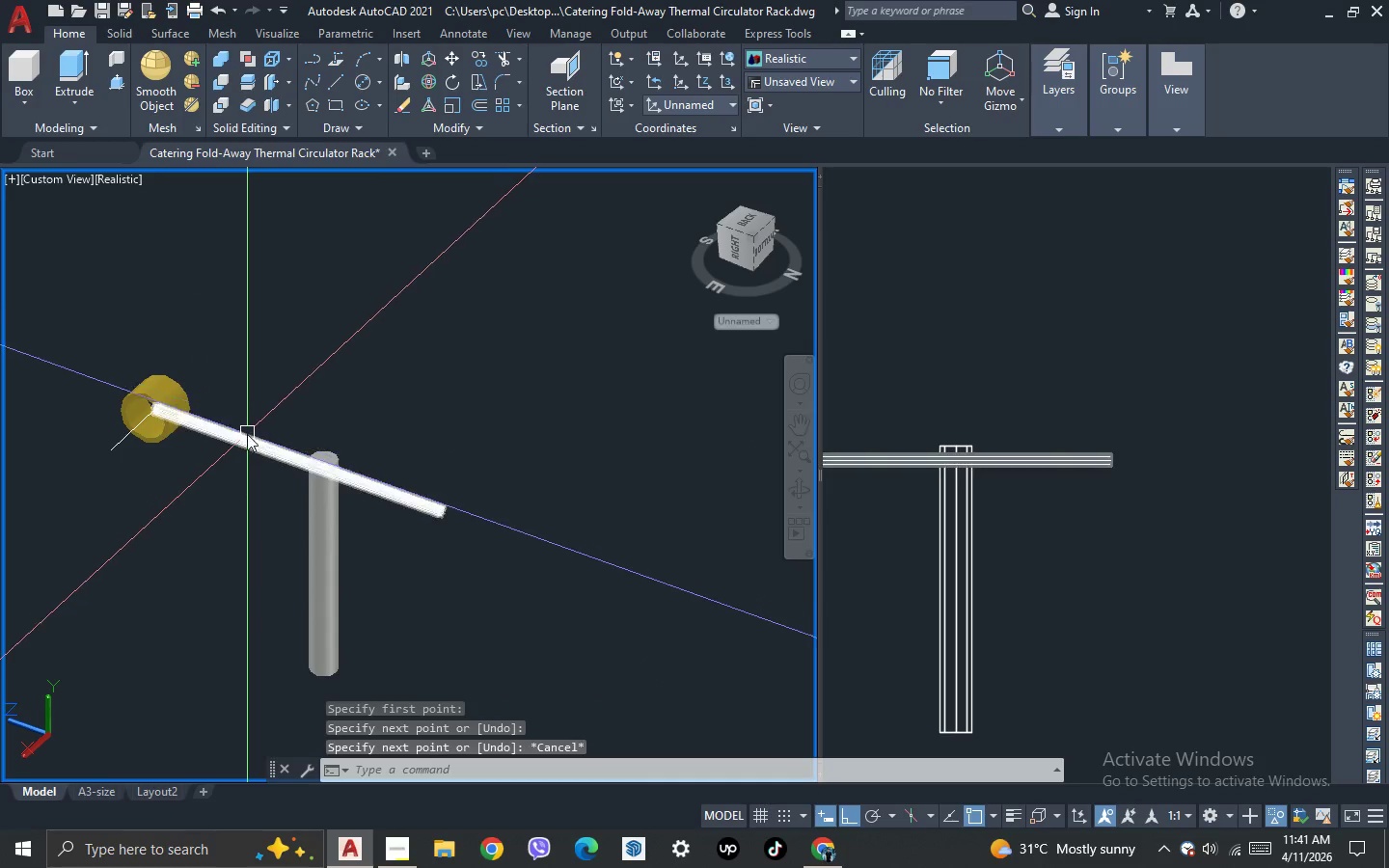 
left_click([247, 439])
 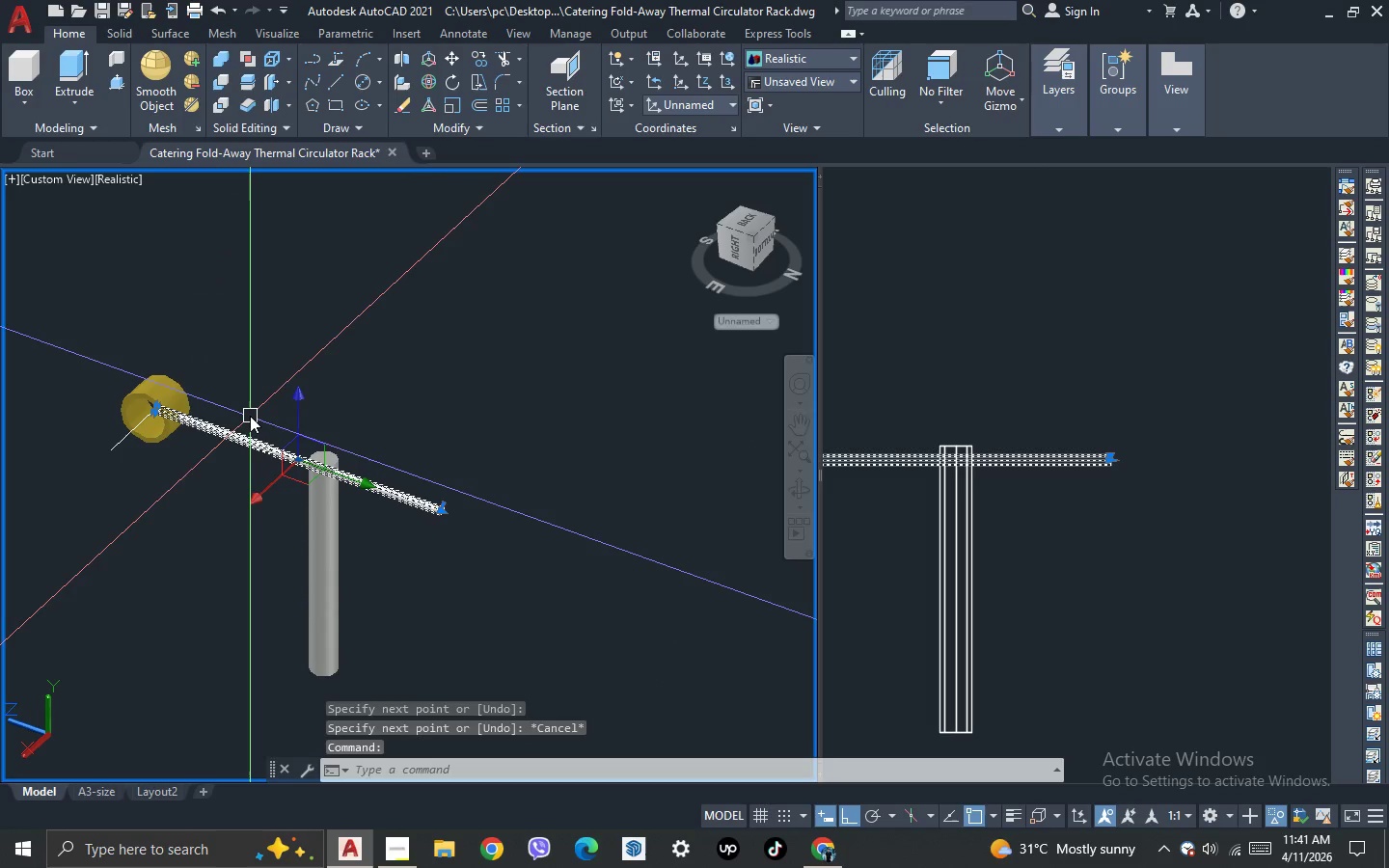 
type(co )
 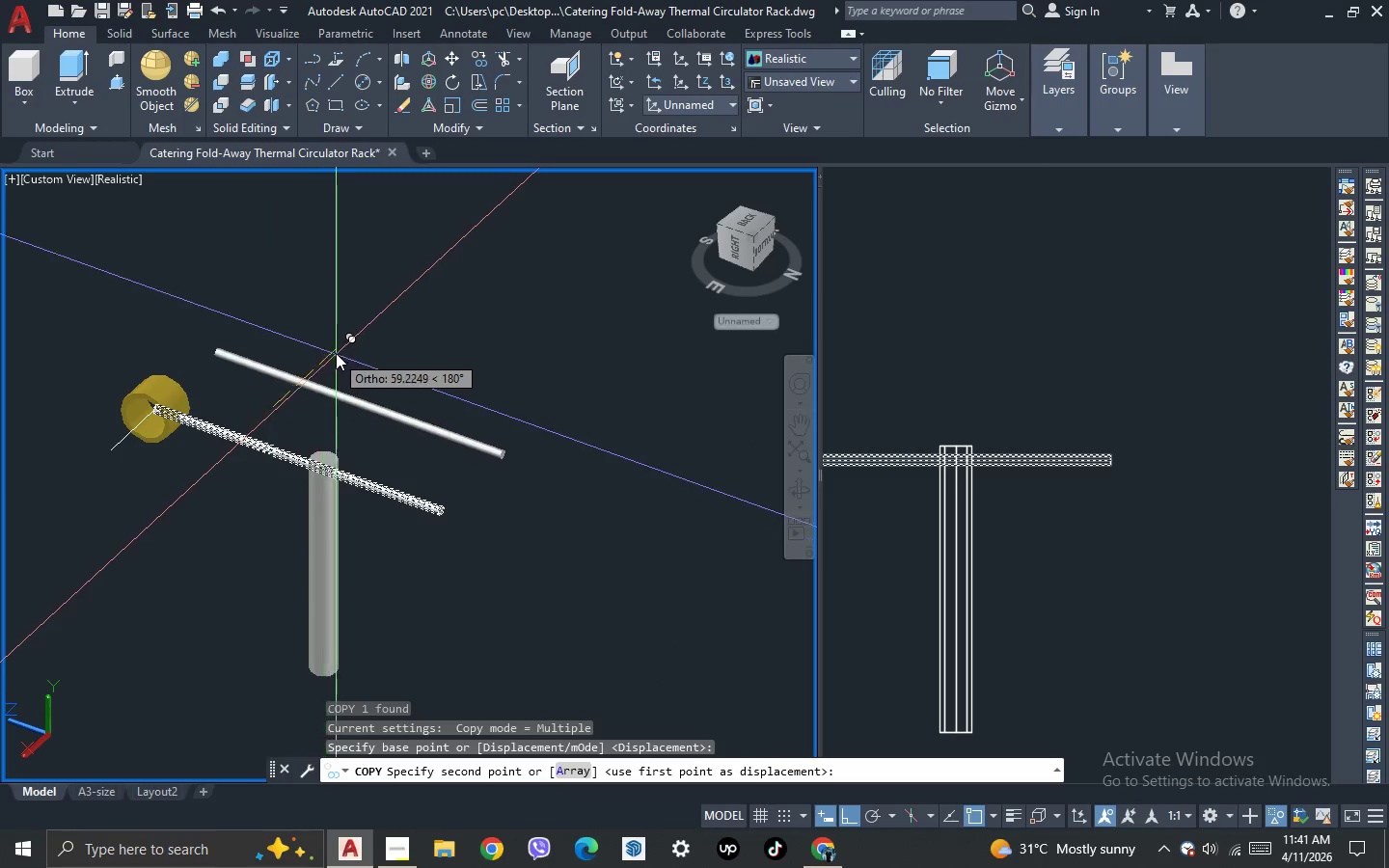 
left_click([338, 352])
 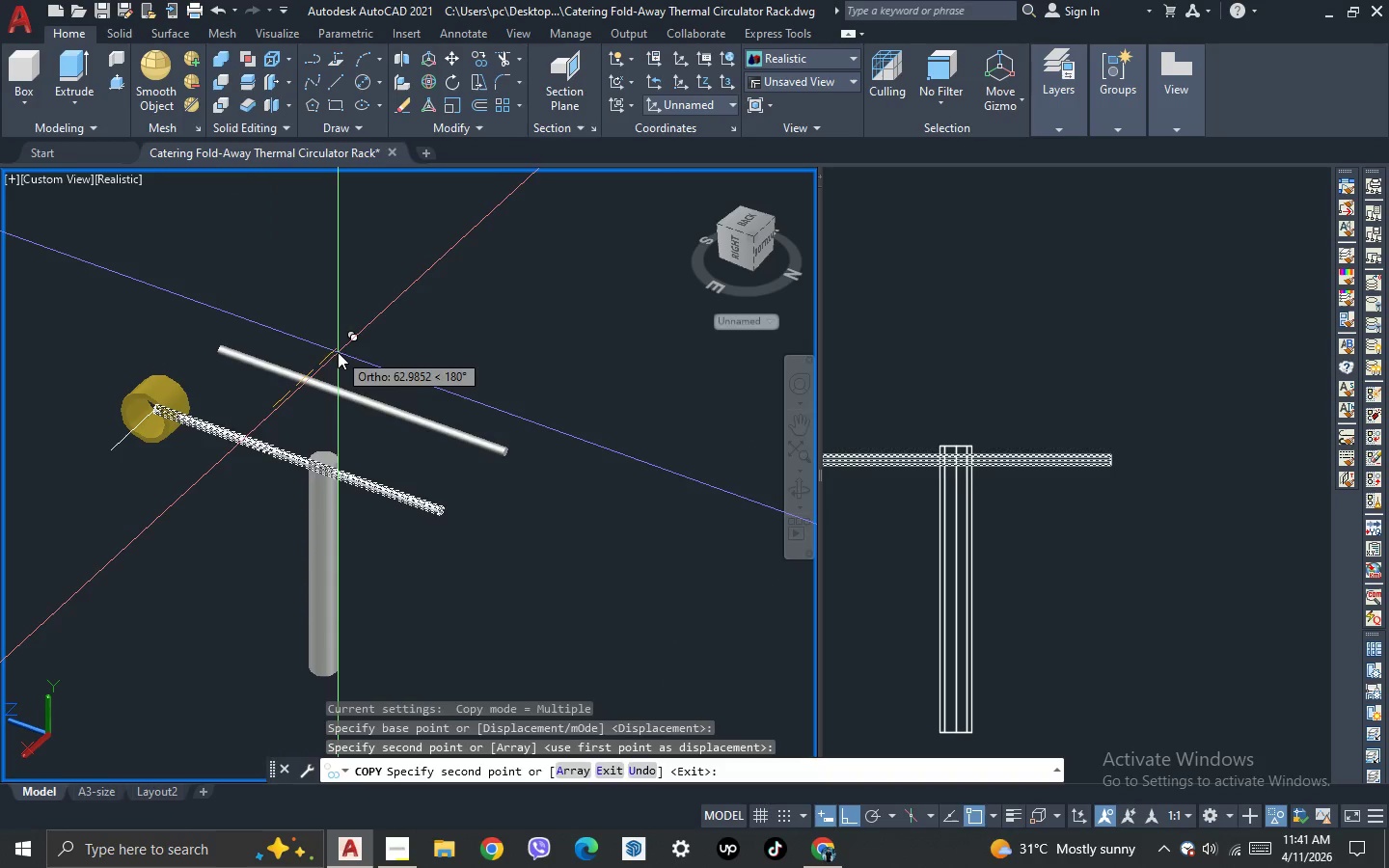 
key(Escape)
 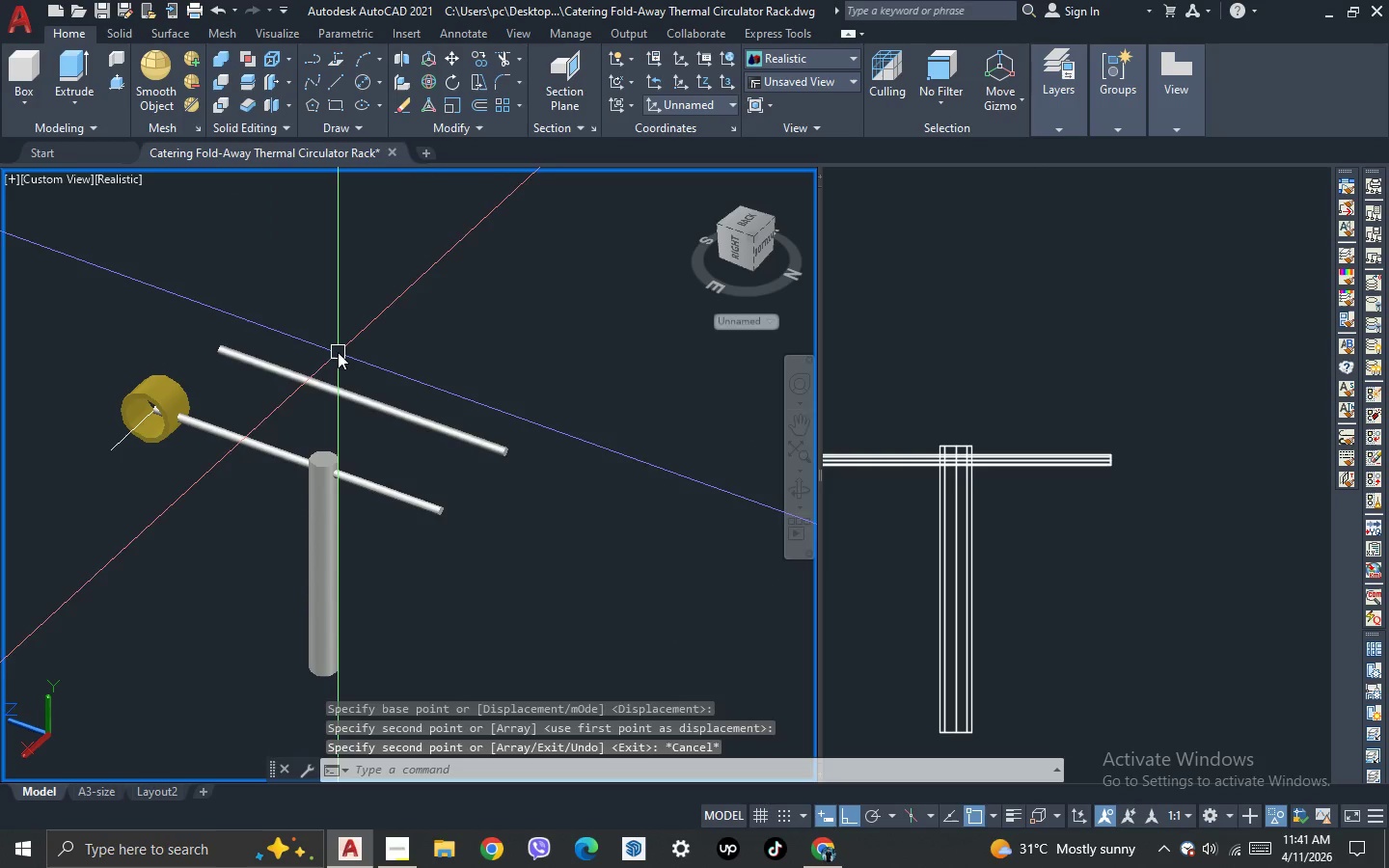 
key(Escape)
 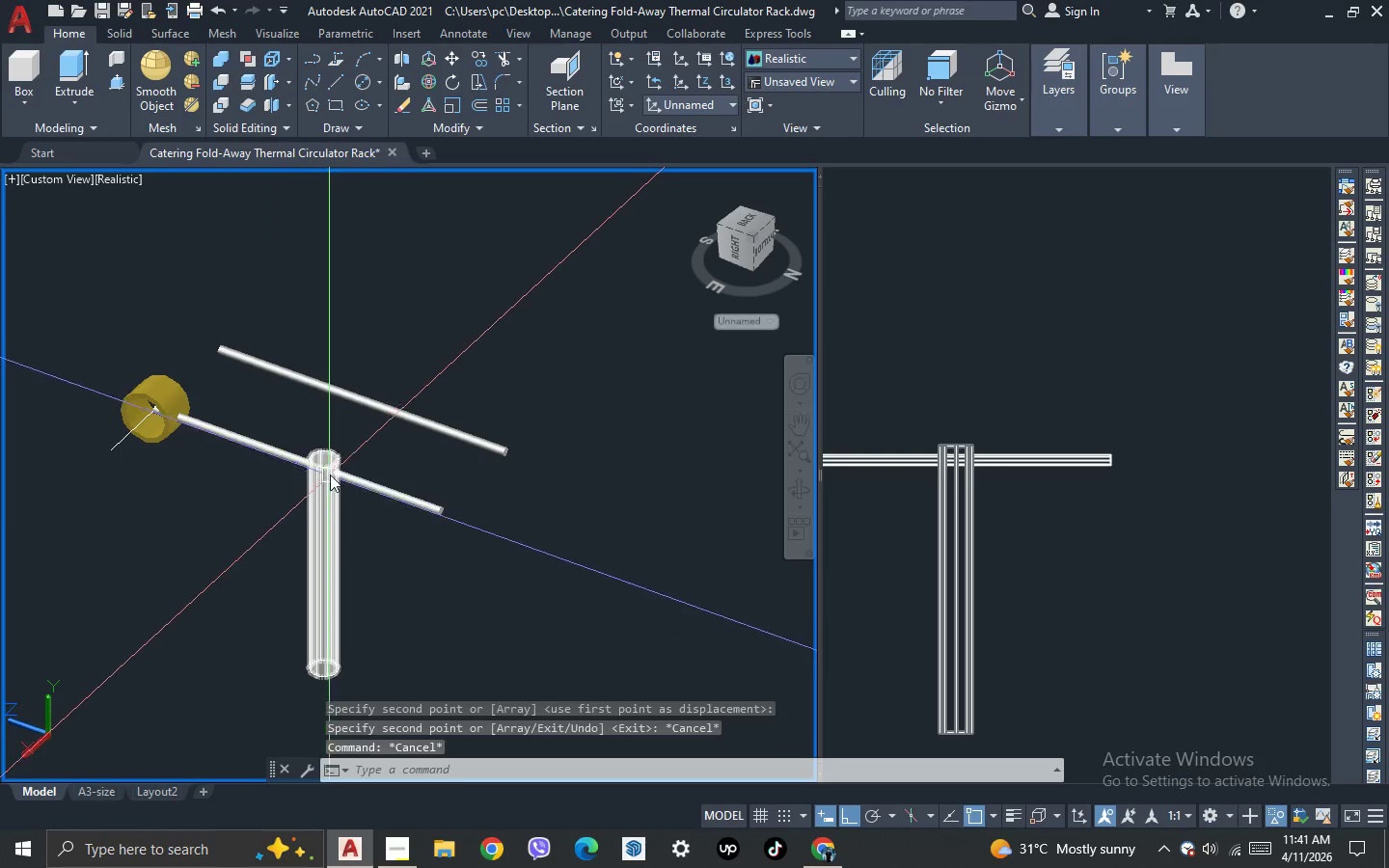 
scroll: coordinate [341, 459], scroll_direction: up, amount: 1.0
 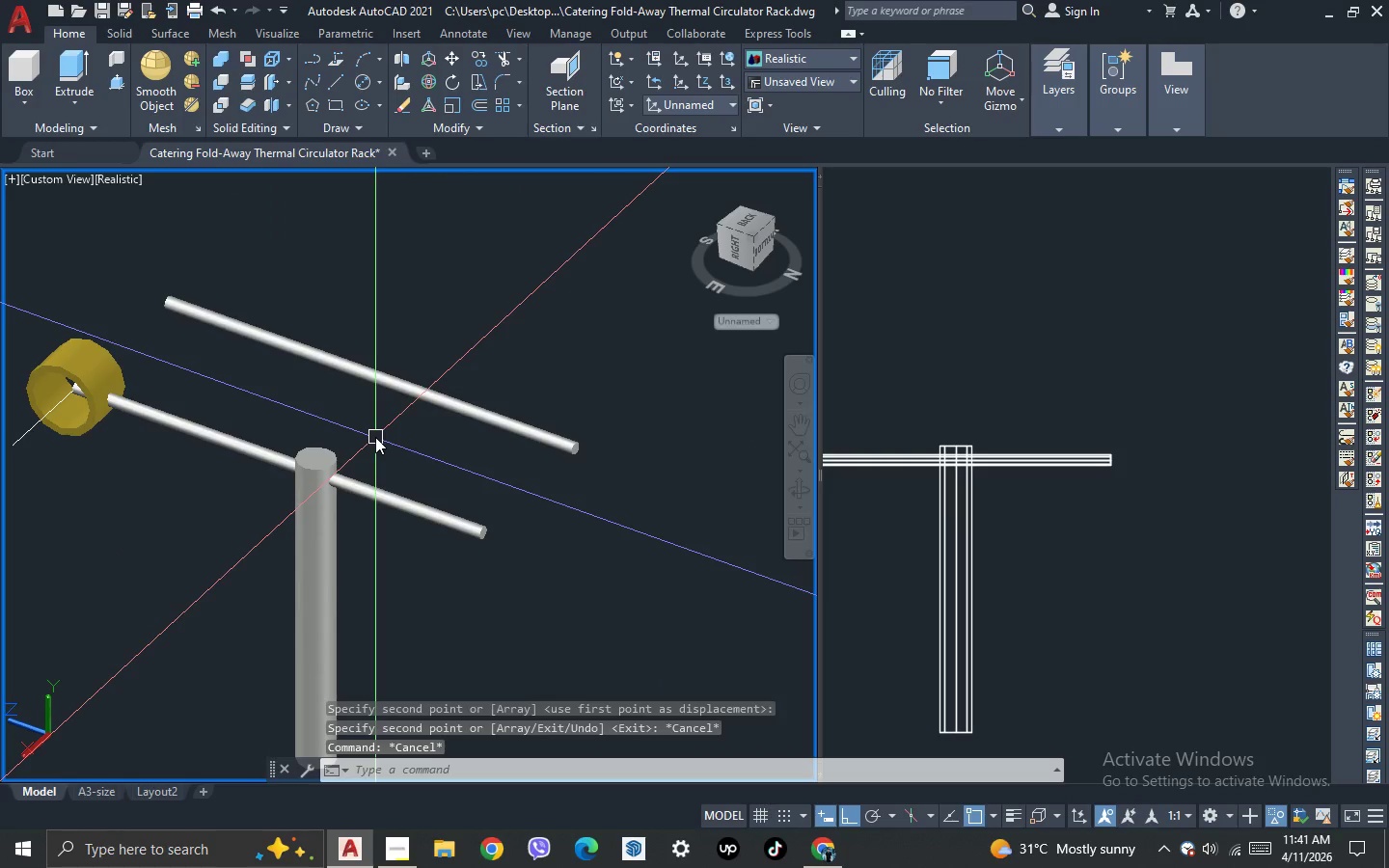 
type(su )
 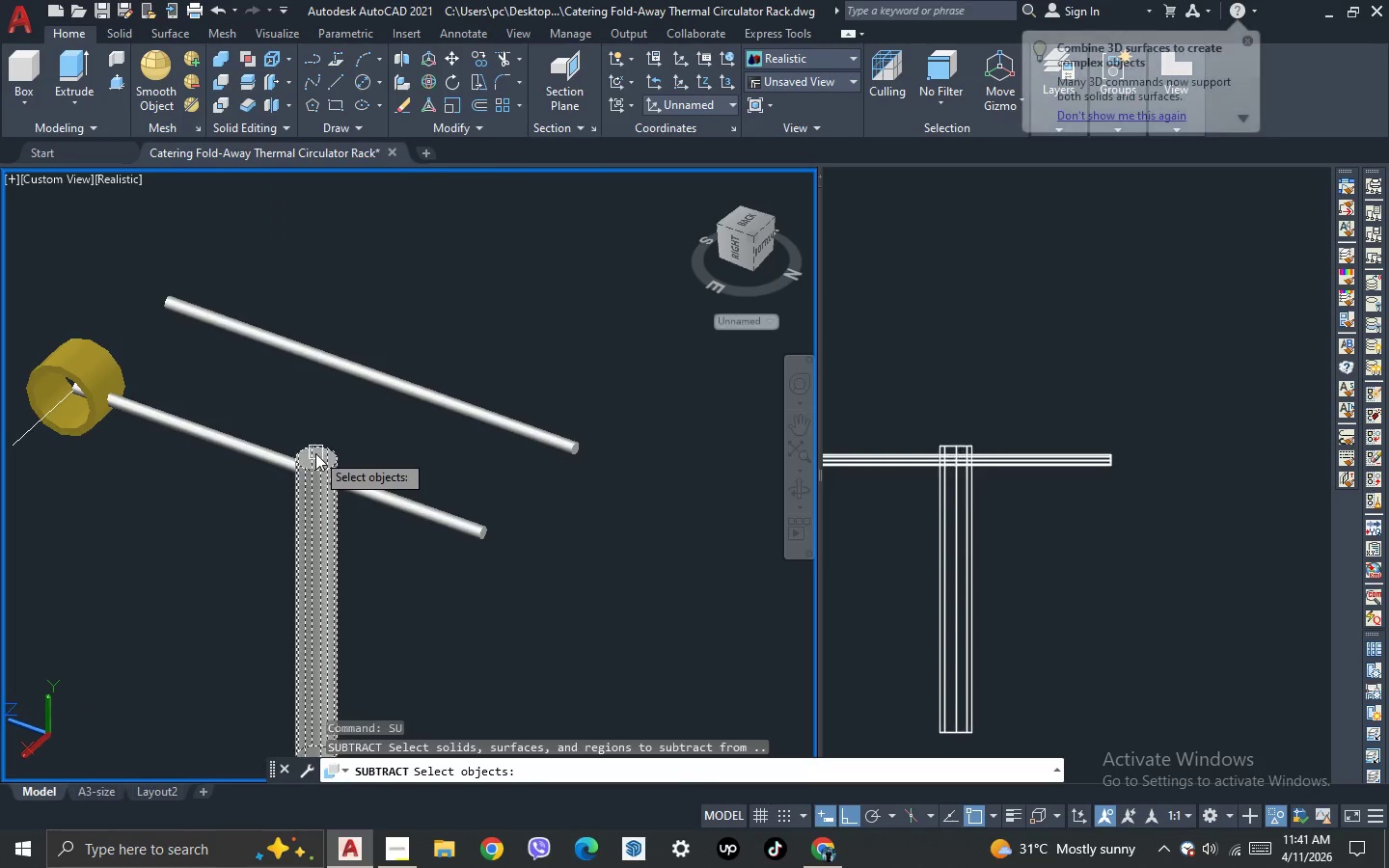 
key(Space)
 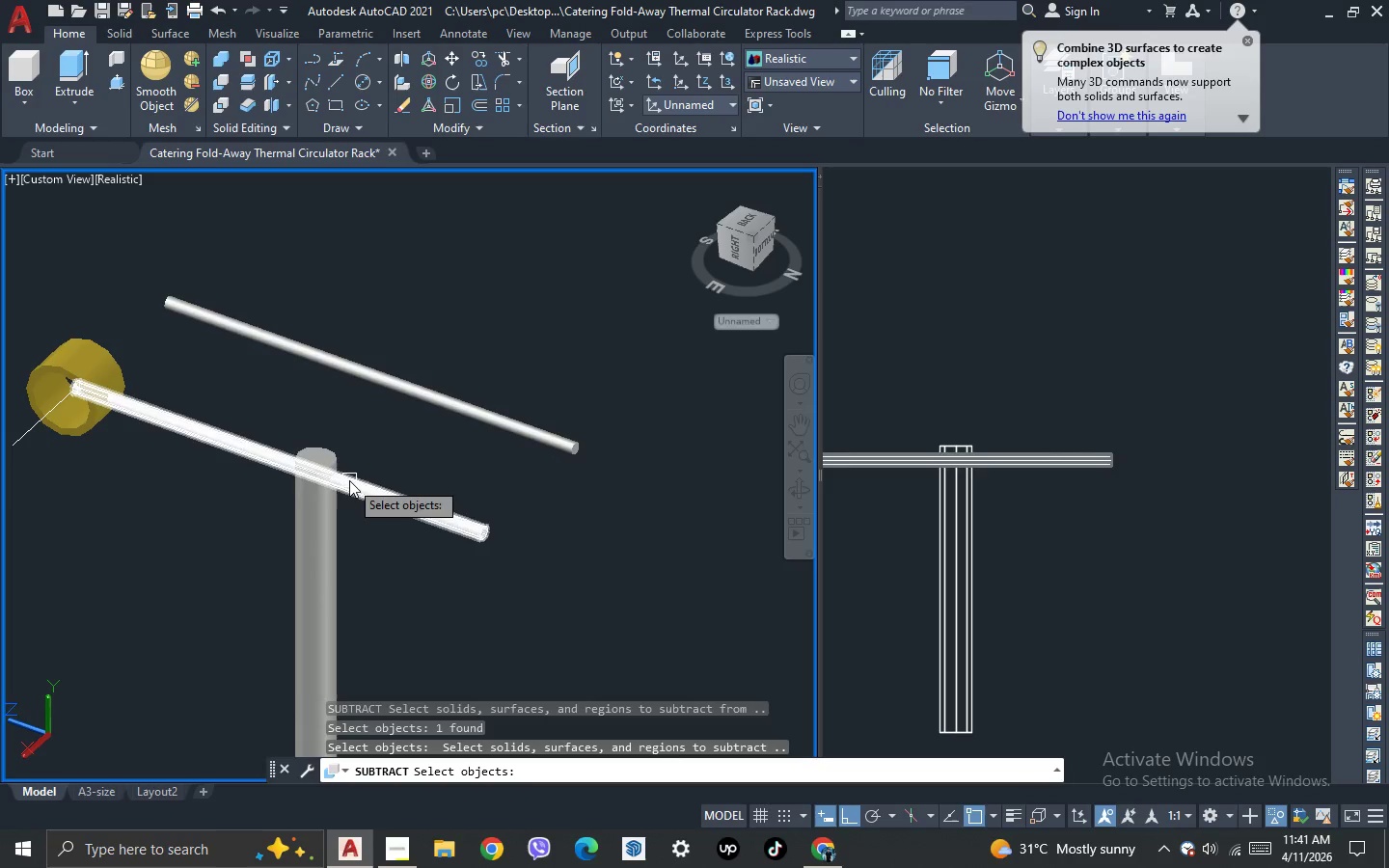 
left_click([351, 484])
 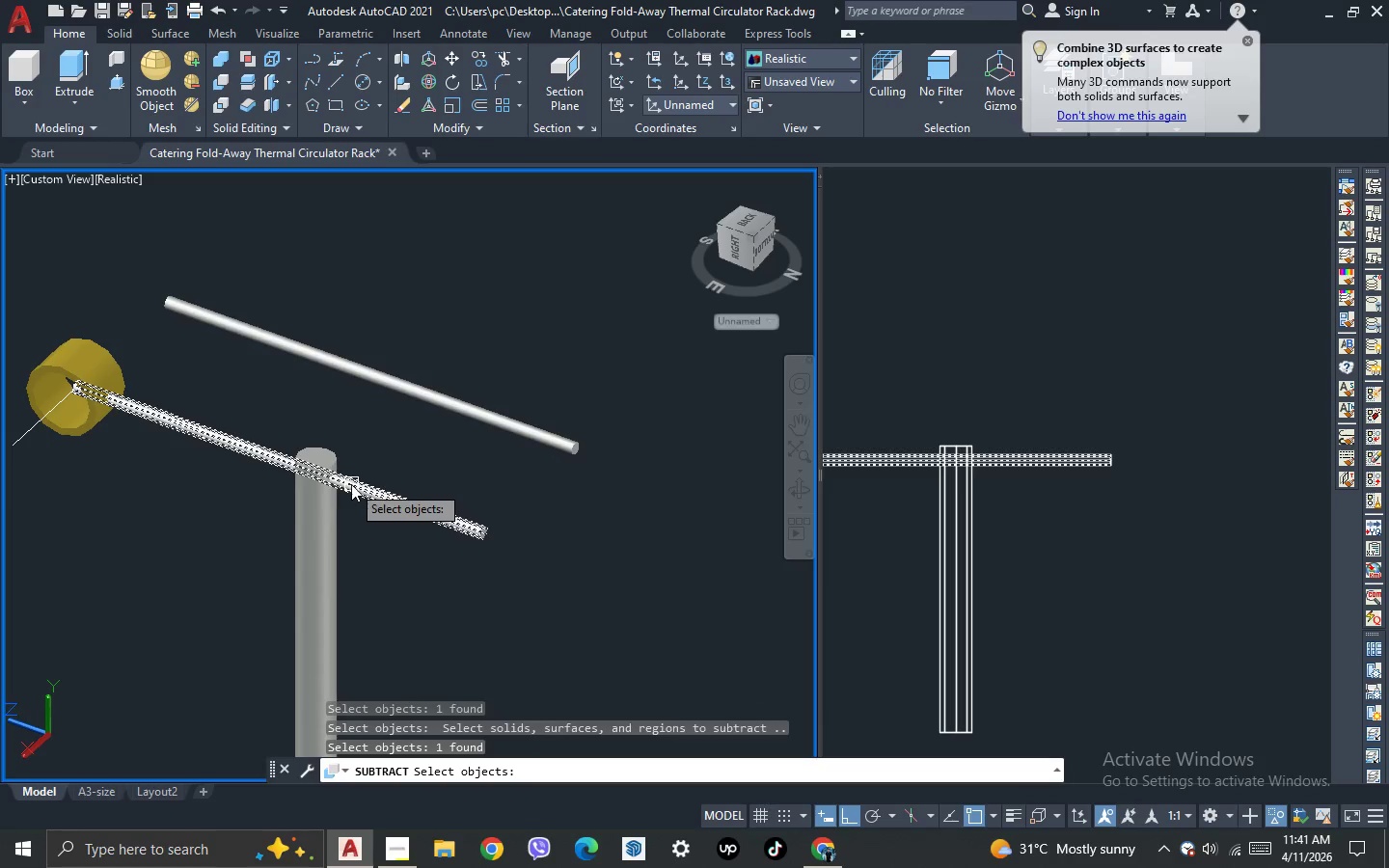 
key(Space)
 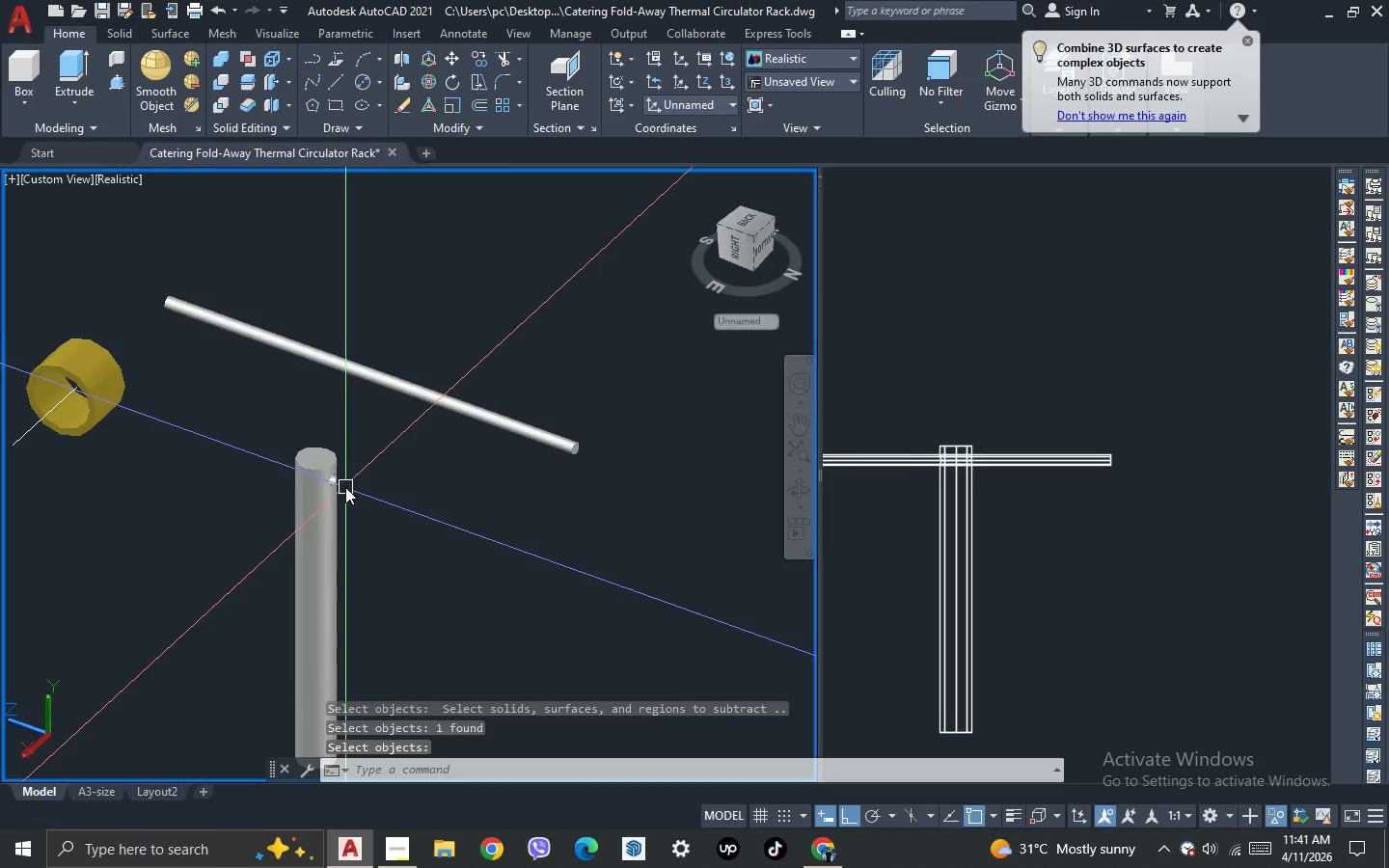 
scroll: coordinate [343, 489], scroll_direction: up, amount: 2.0
 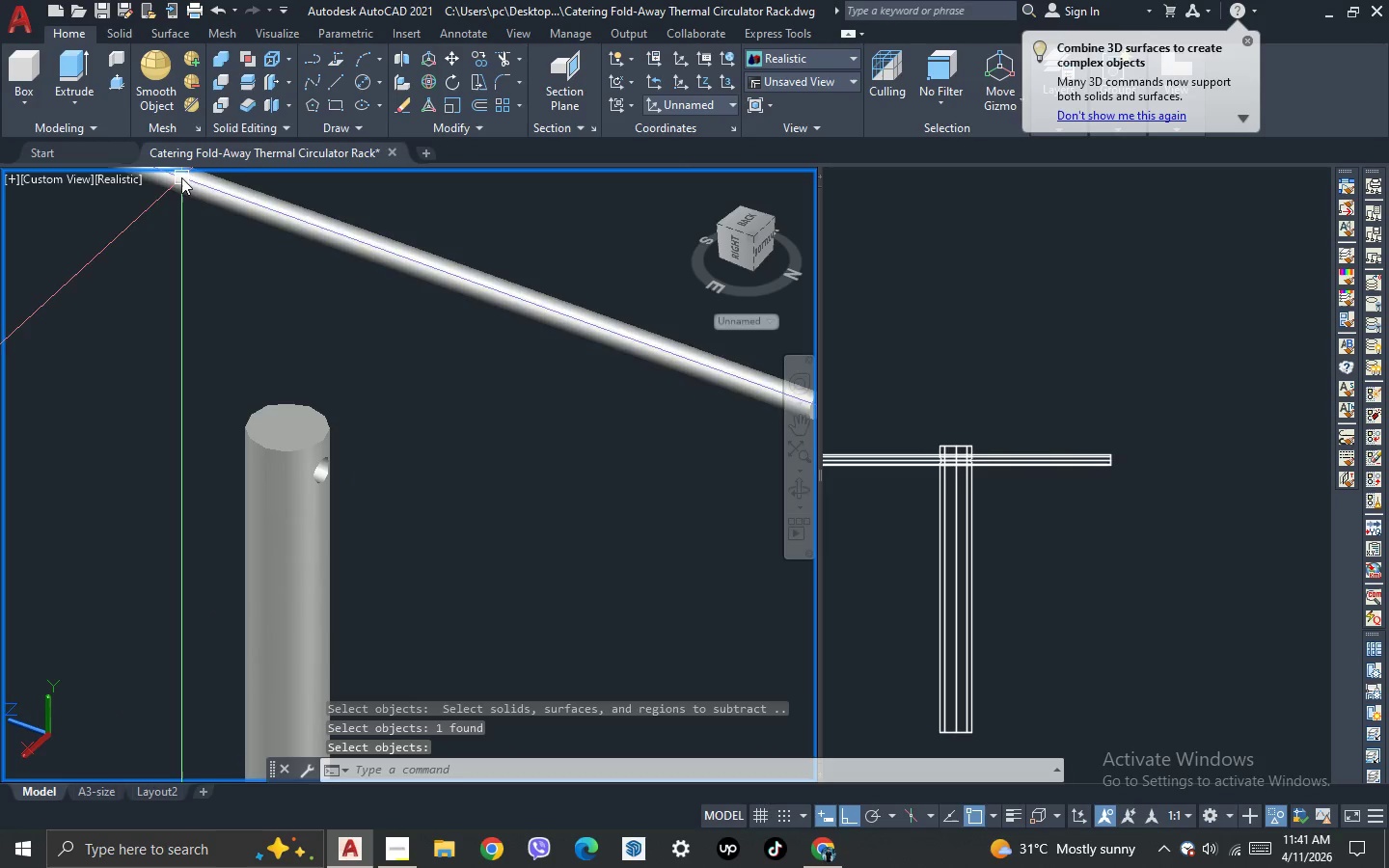 
left_click([62, 178])
 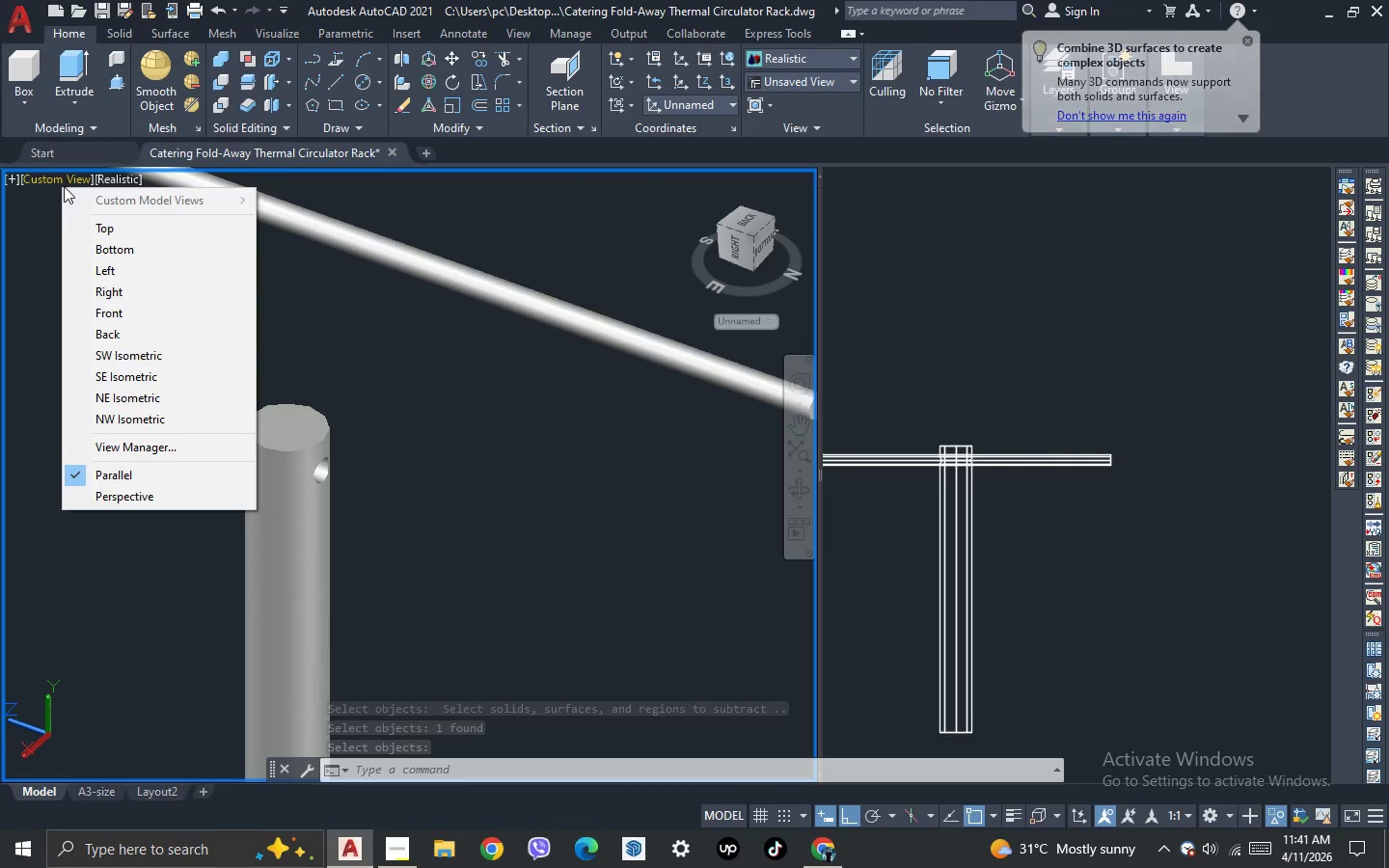 
key(Escape)
 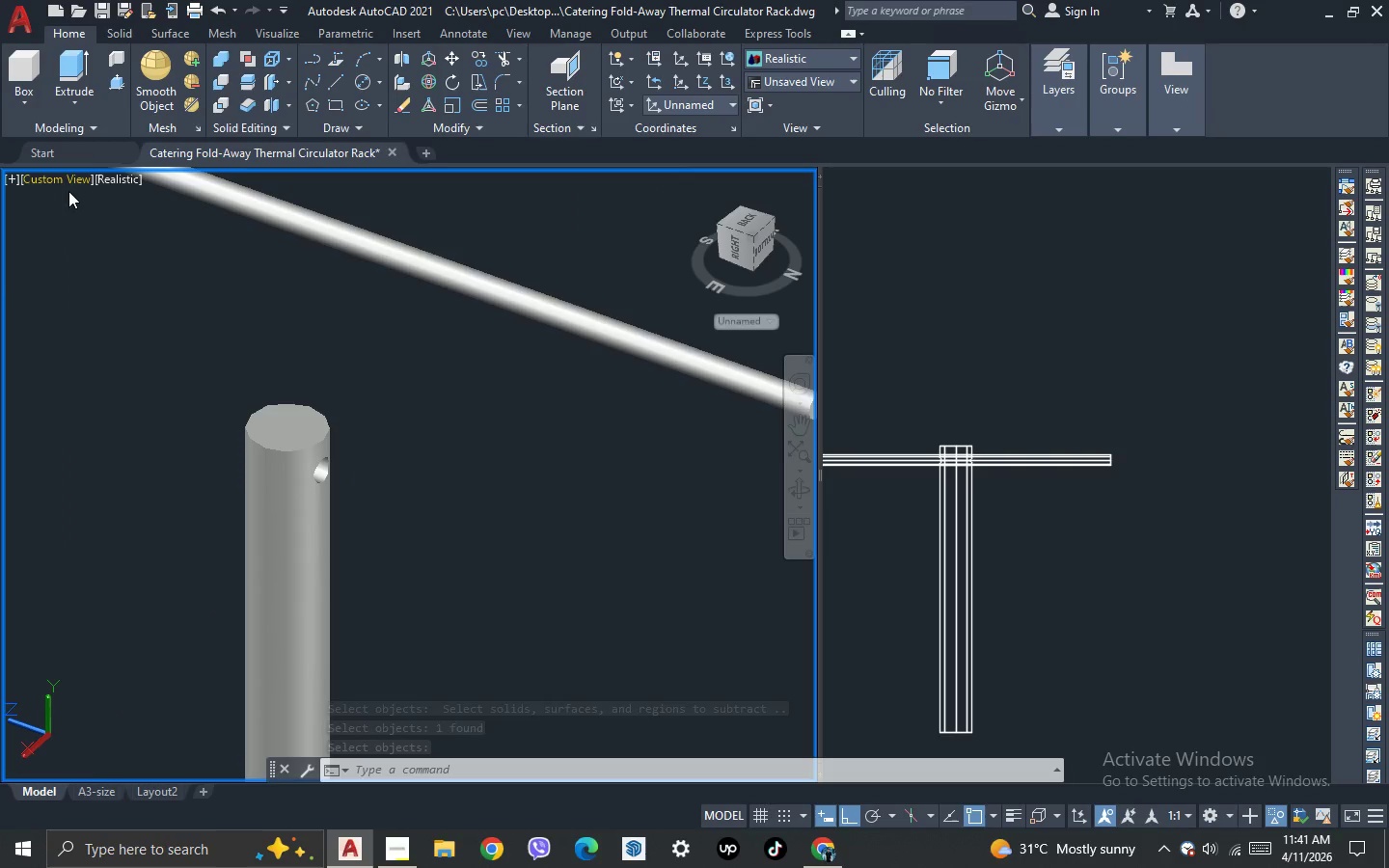 
key(Escape)
 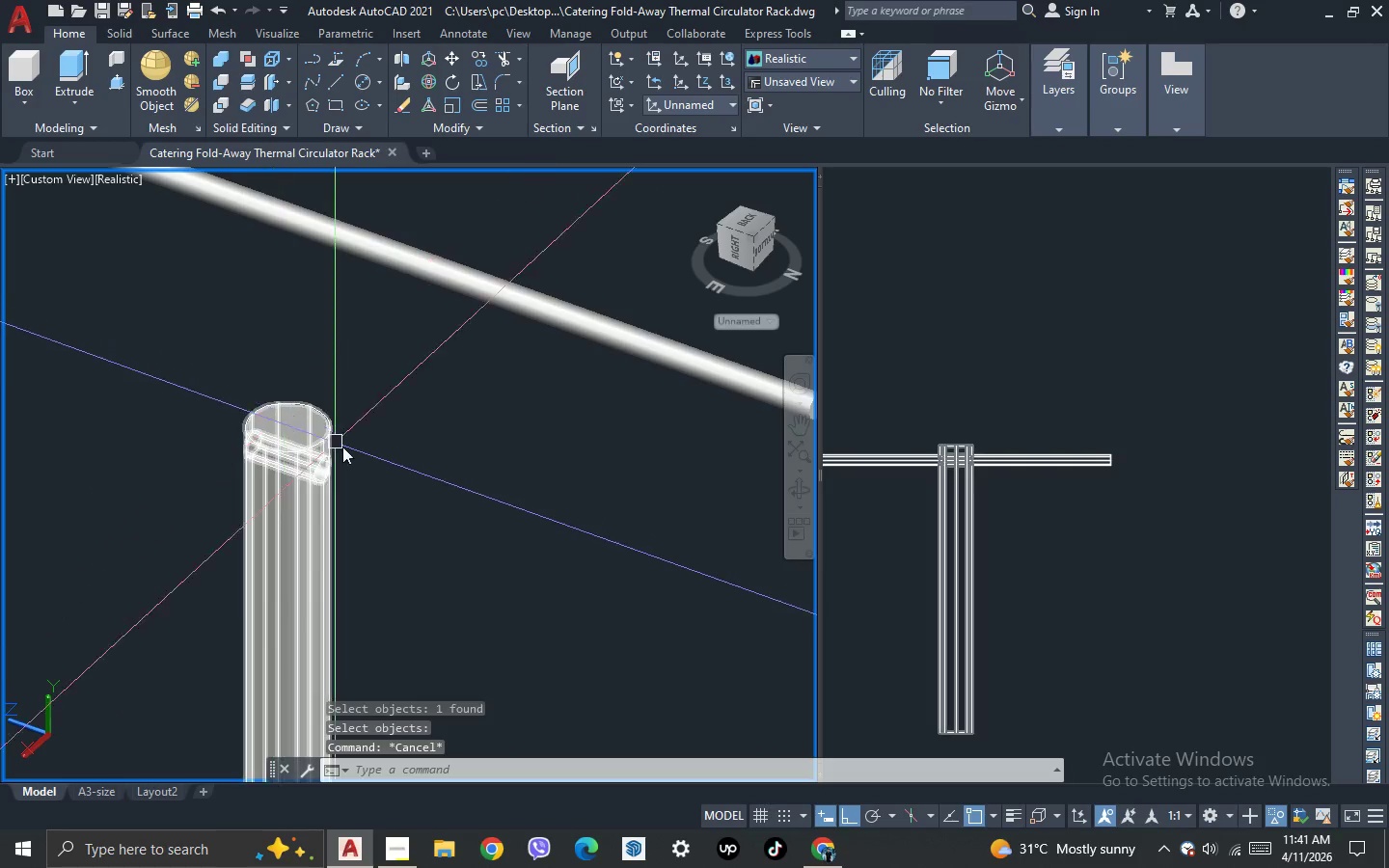 
scroll: coordinate [356, 456], scroll_direction: up, amount: 2.0
 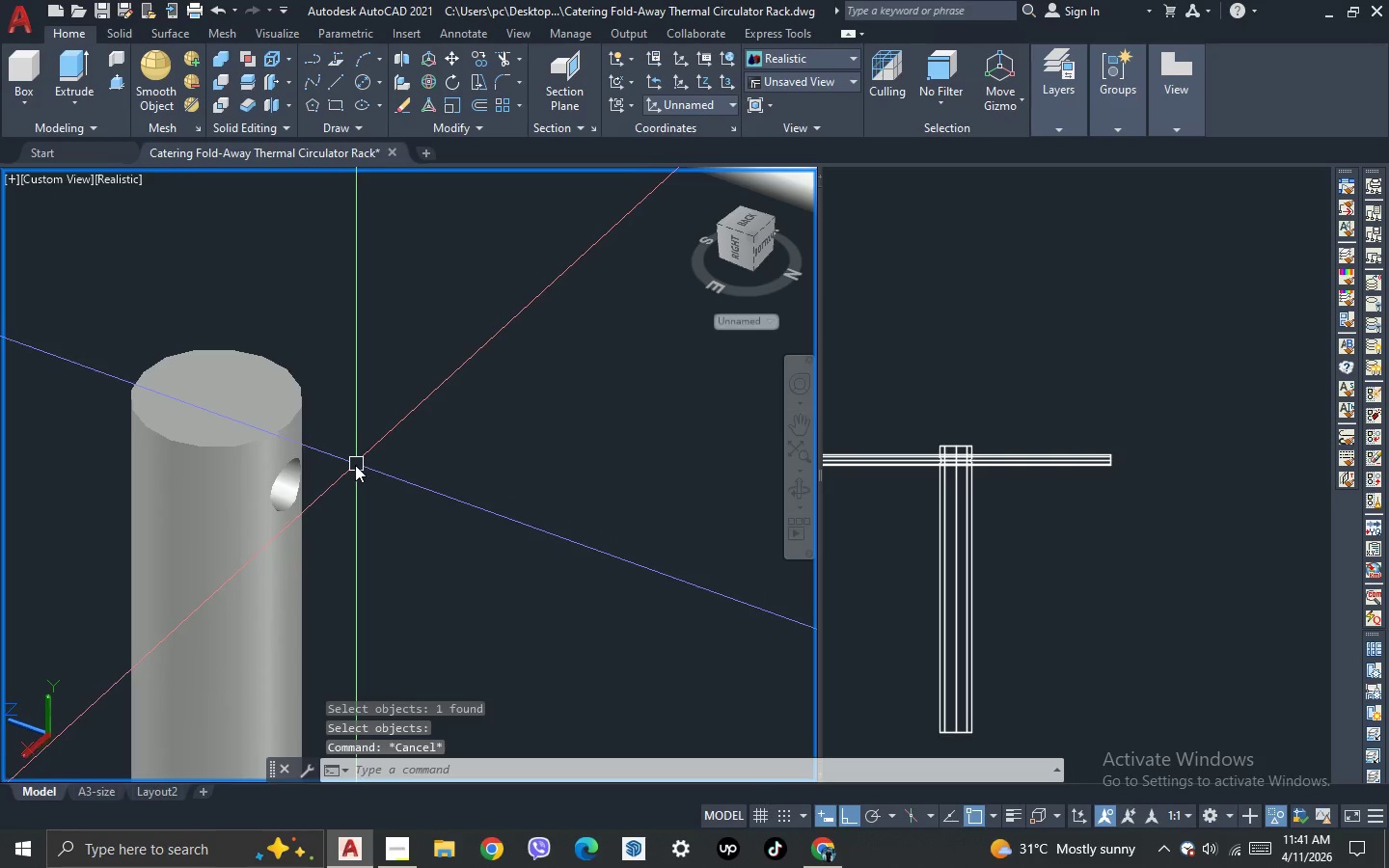 
key(L)
 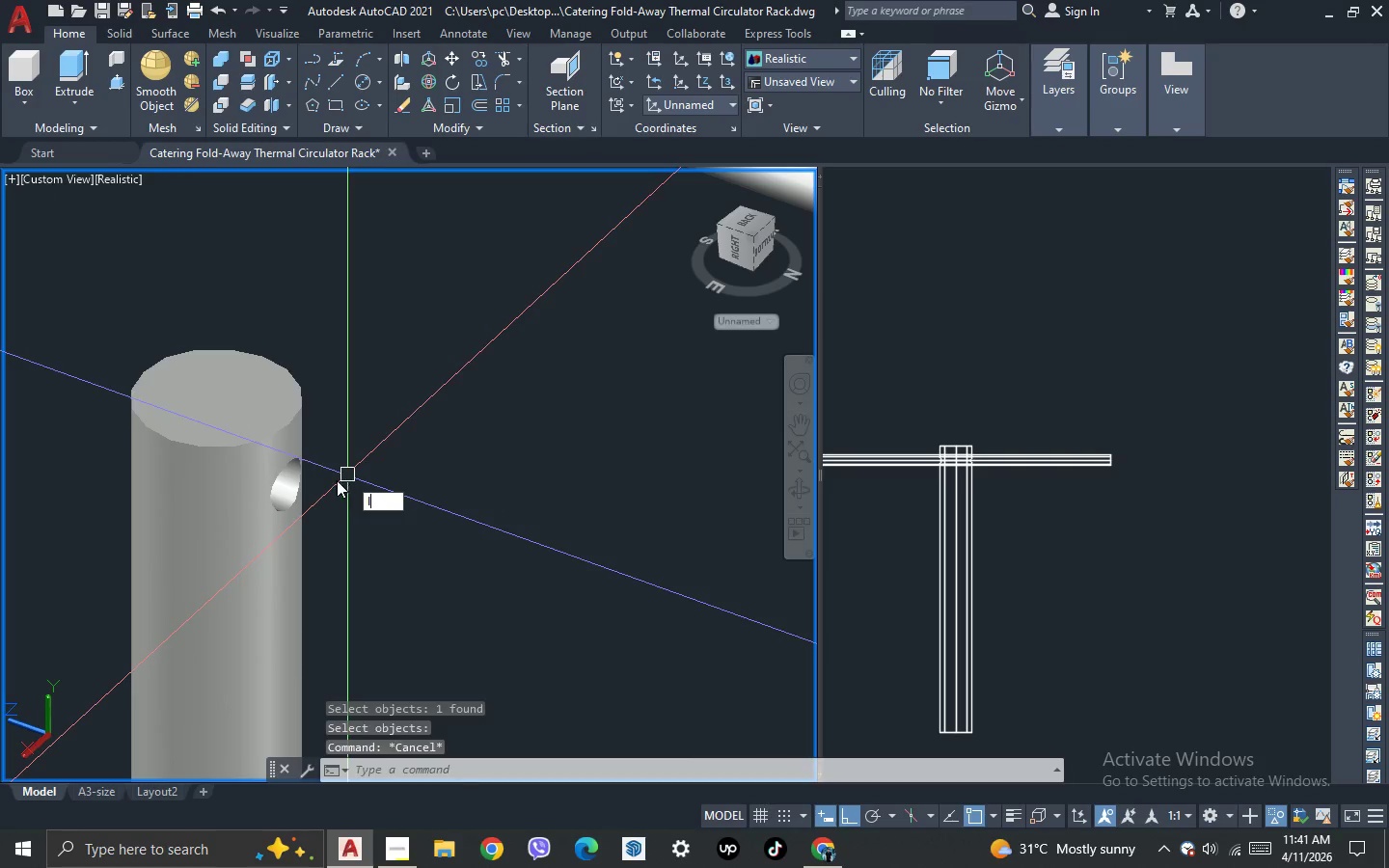 
key(Space)
 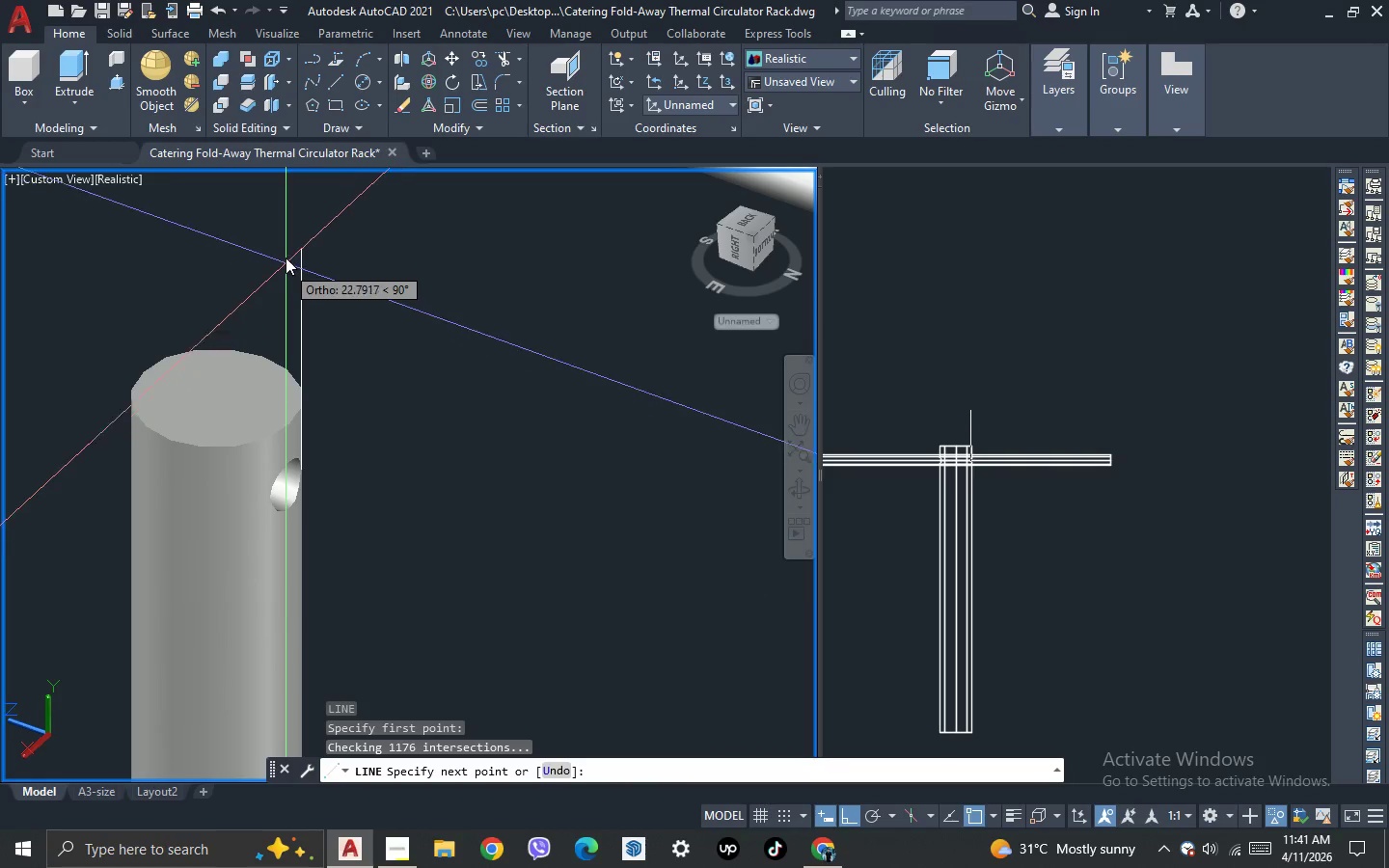 
left_click([286, 243])
 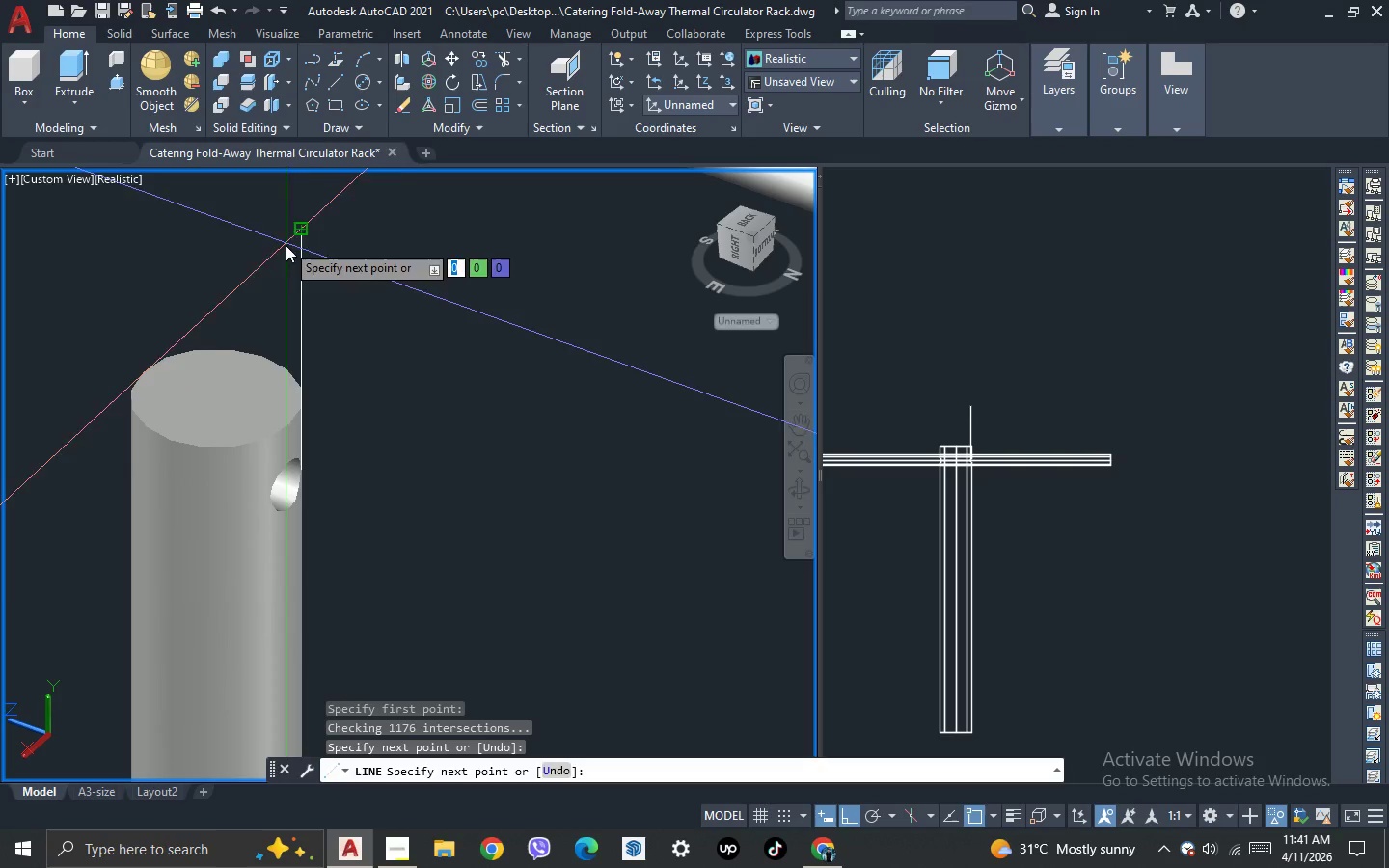 
key(Space)
 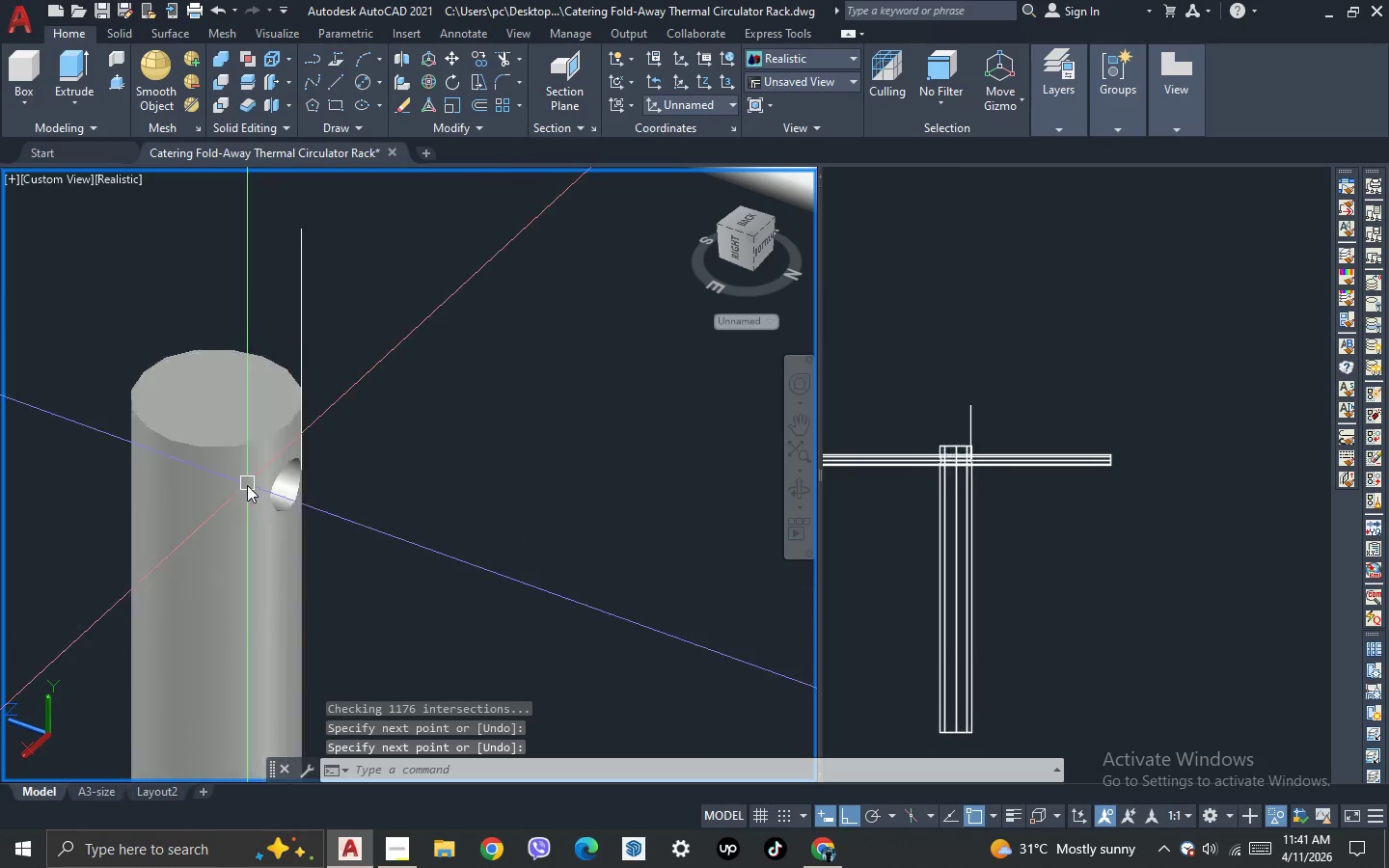 
key(Space)
 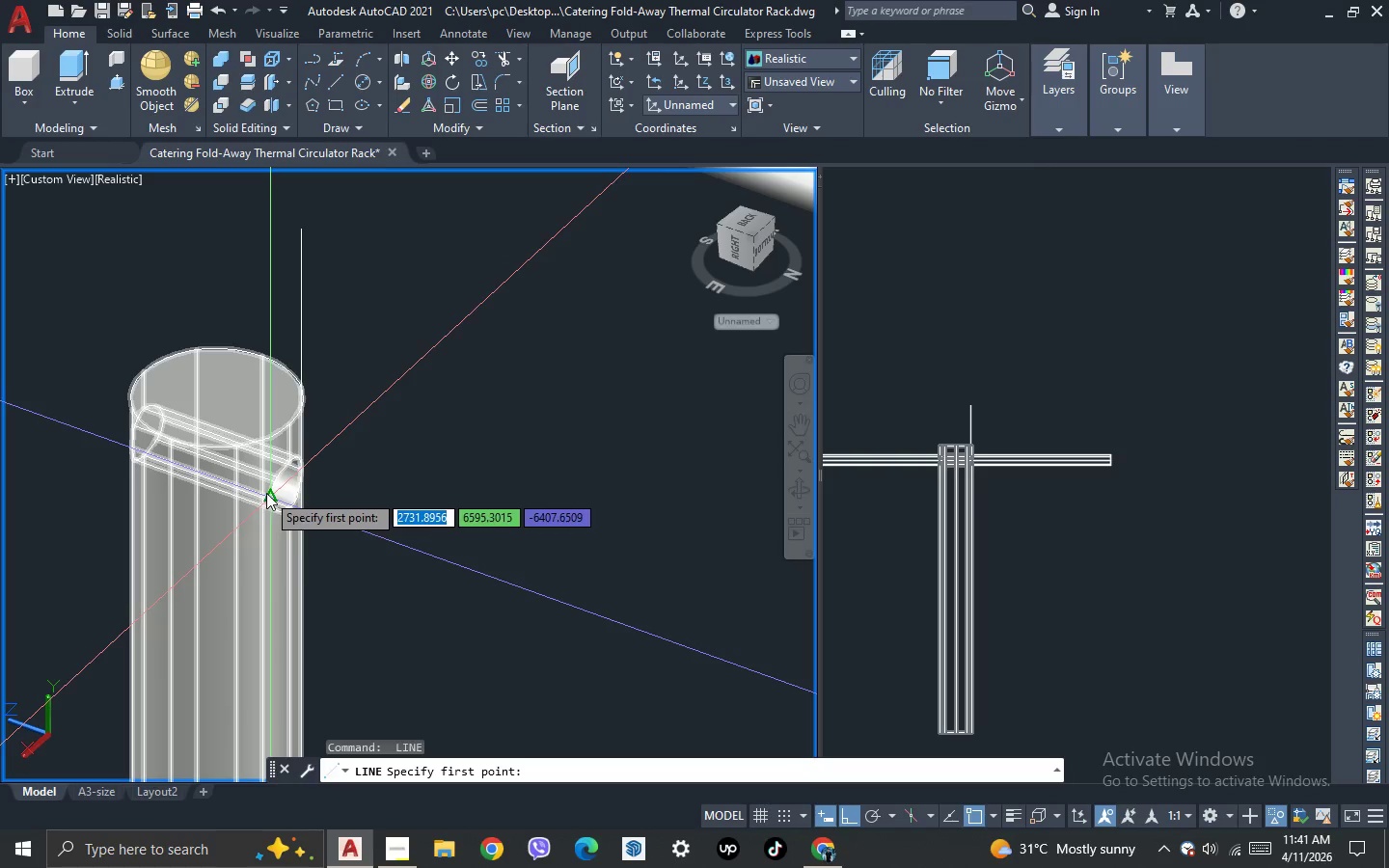 
left_click([268, 495])
 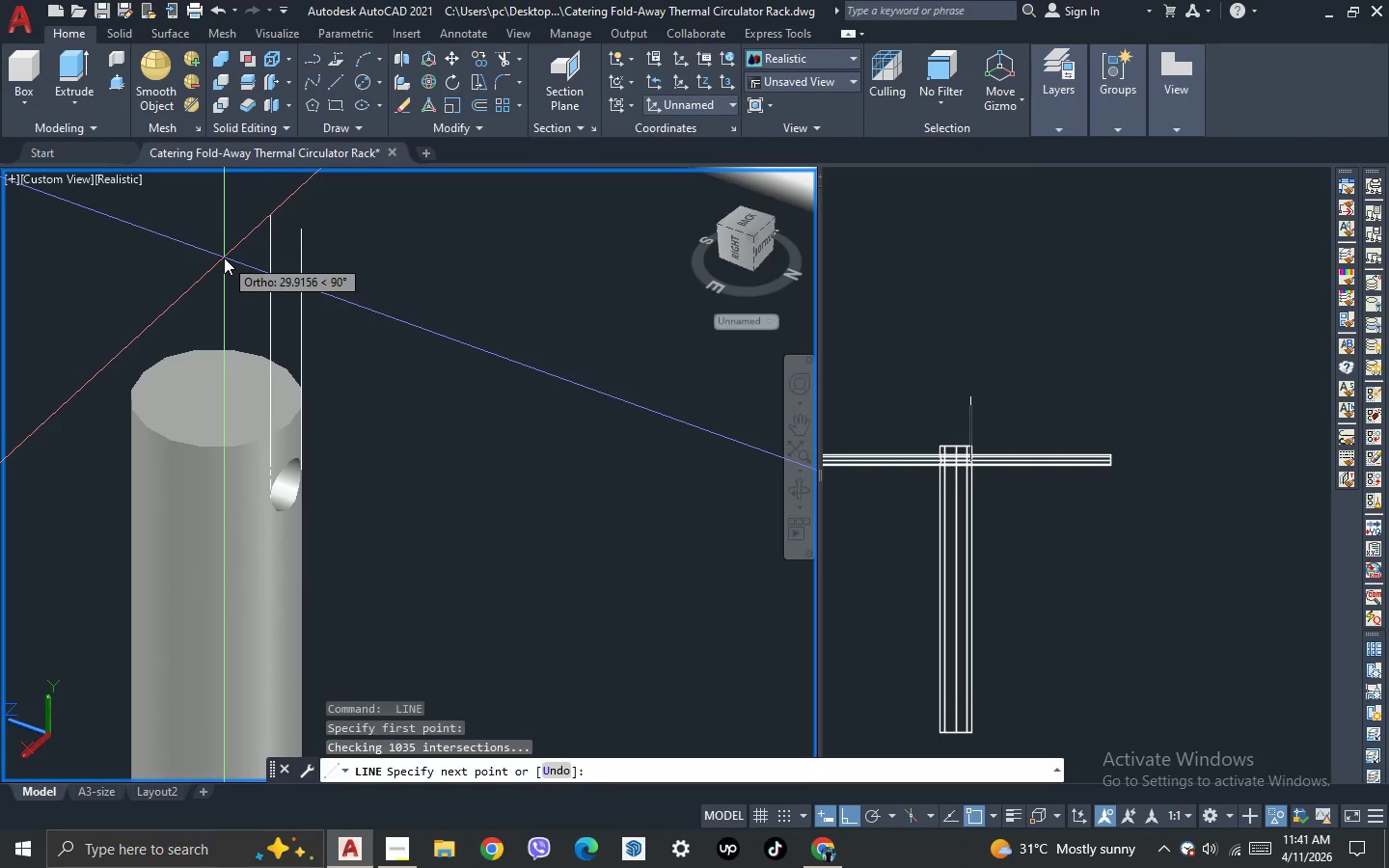 
left_click([224, 258])
 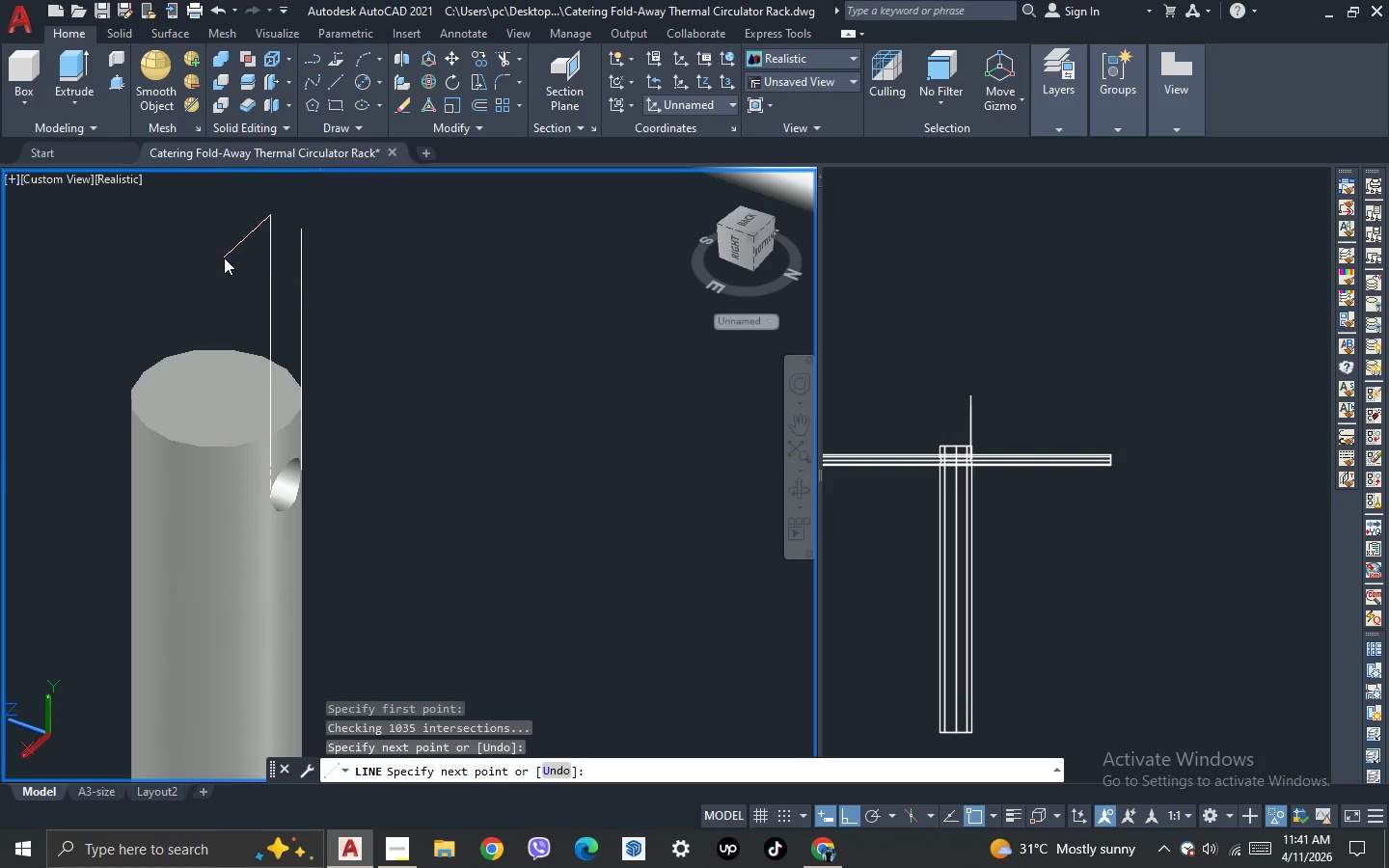 
key(Escape)
 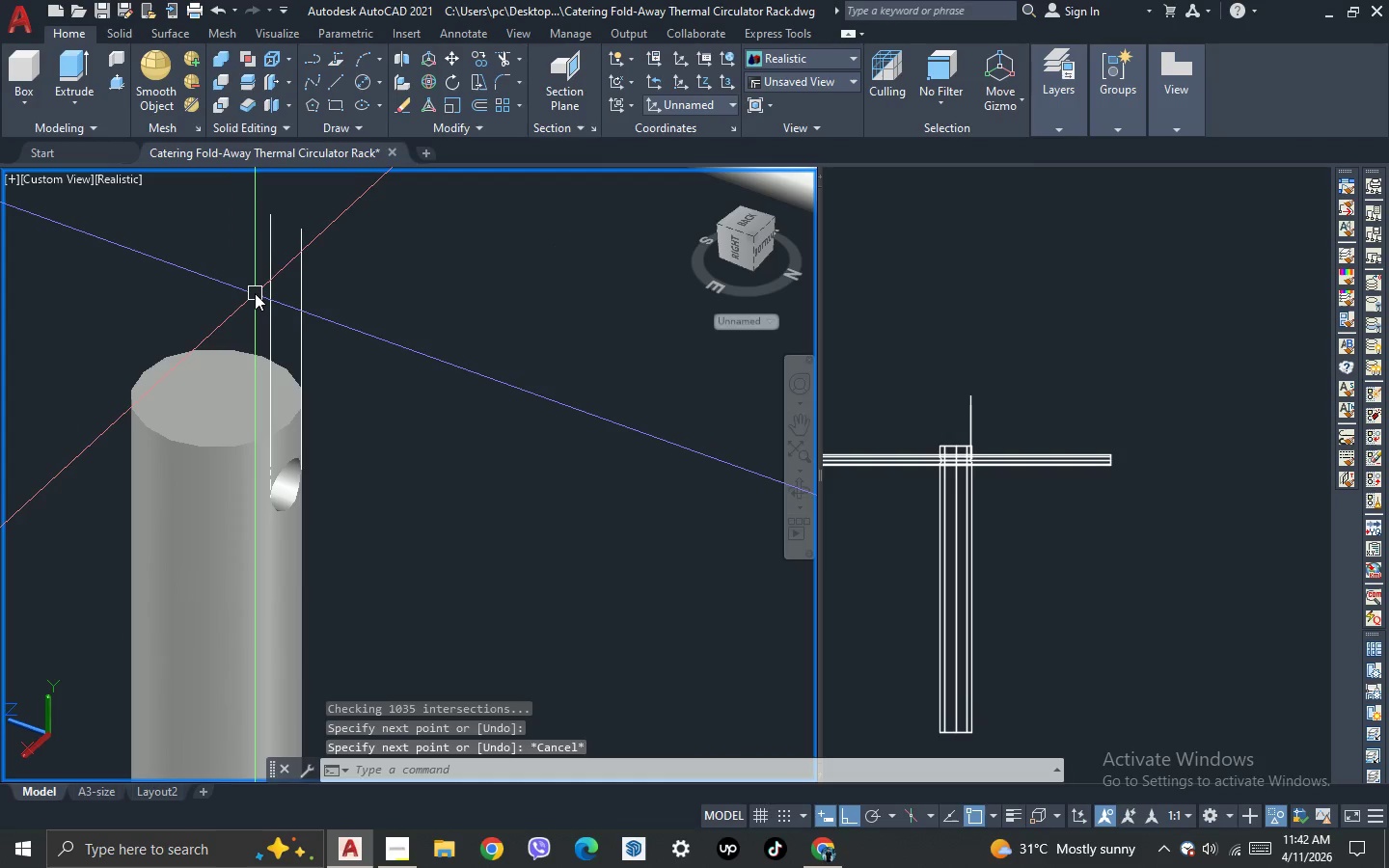 
key(L)
 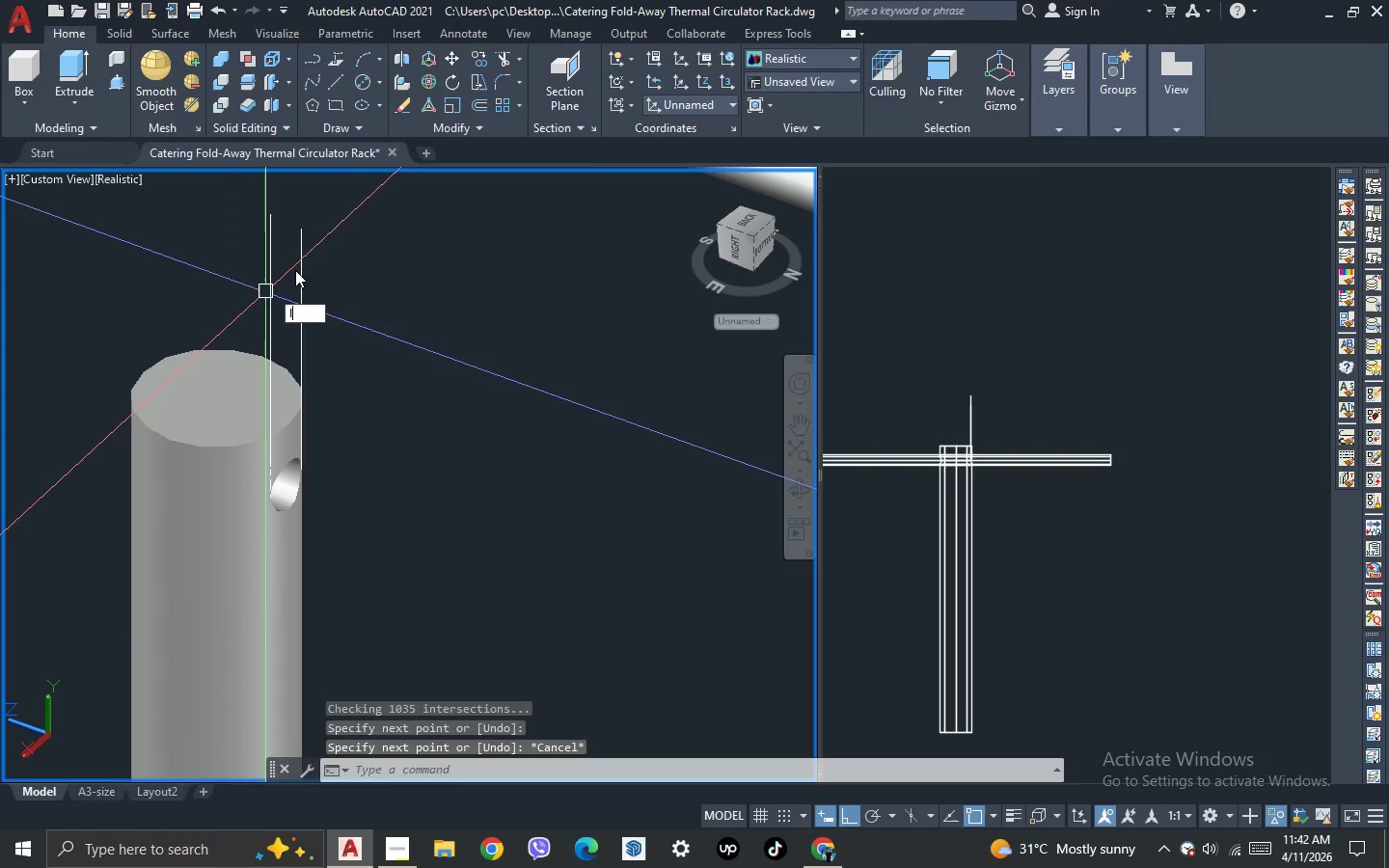 
key(Space)
 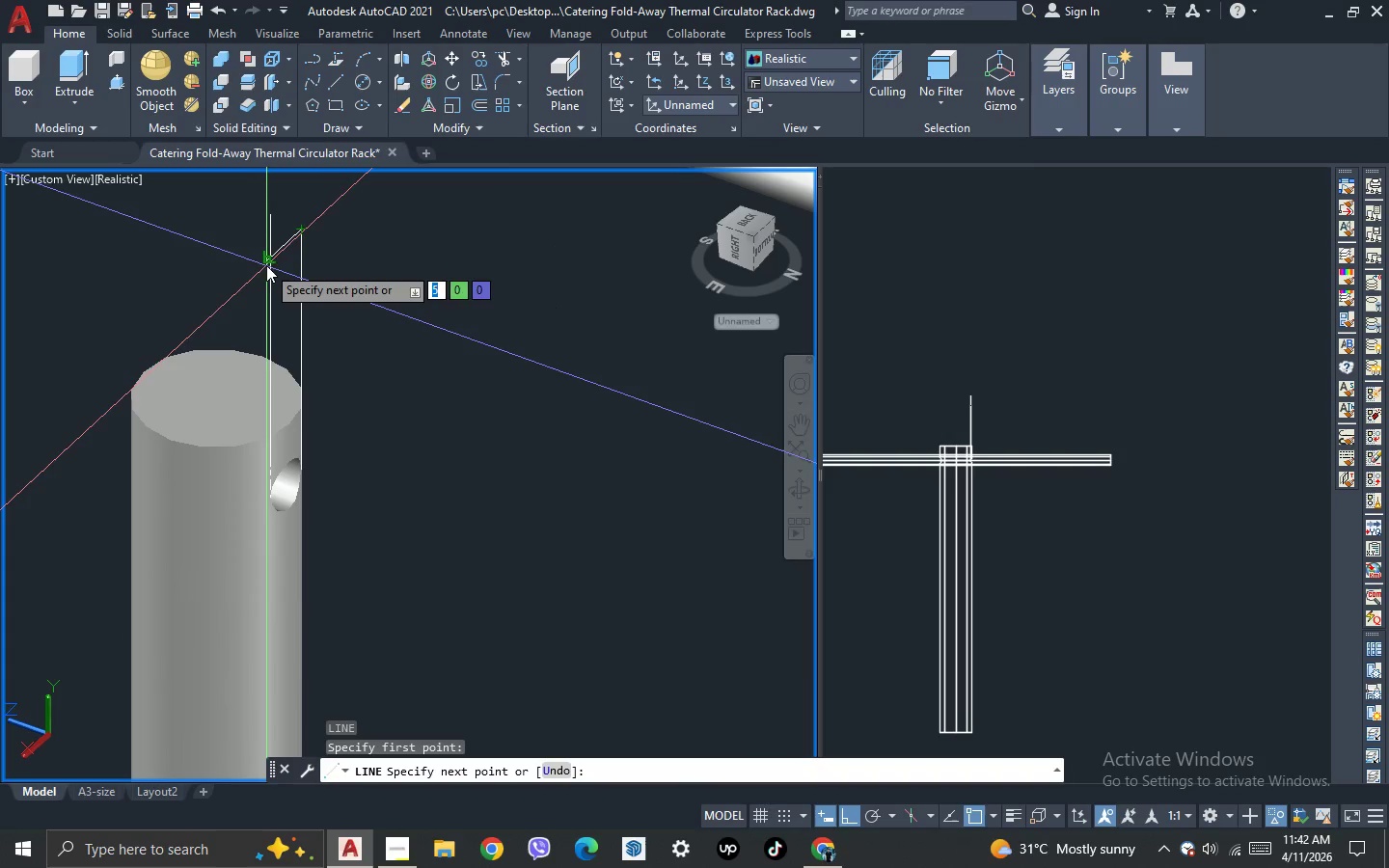 
key(Escape)
key(Escape)
type(rec )
 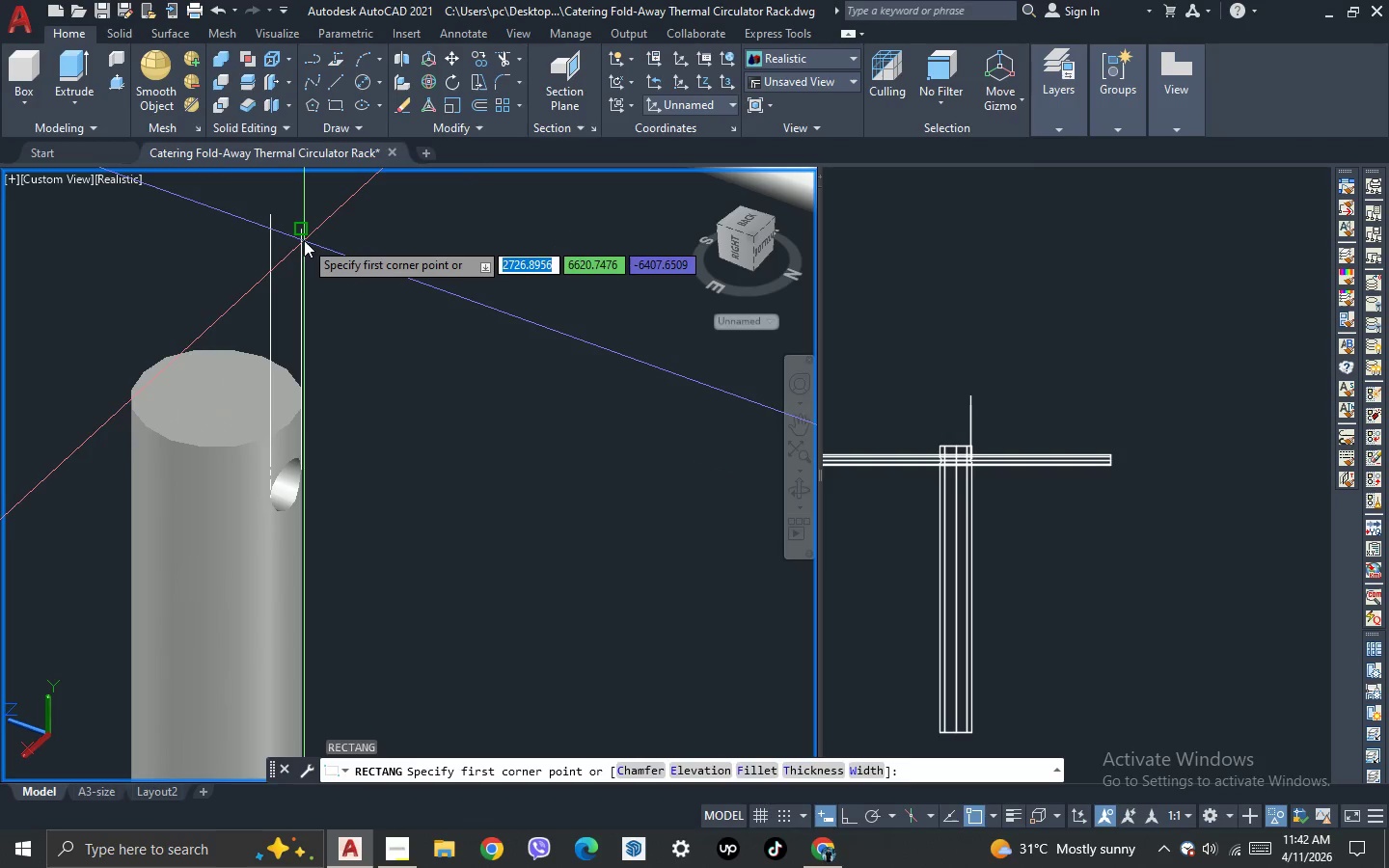 
left_click_drag(start_coordinate=[304, 240], to_coordinate=[304, 245])
 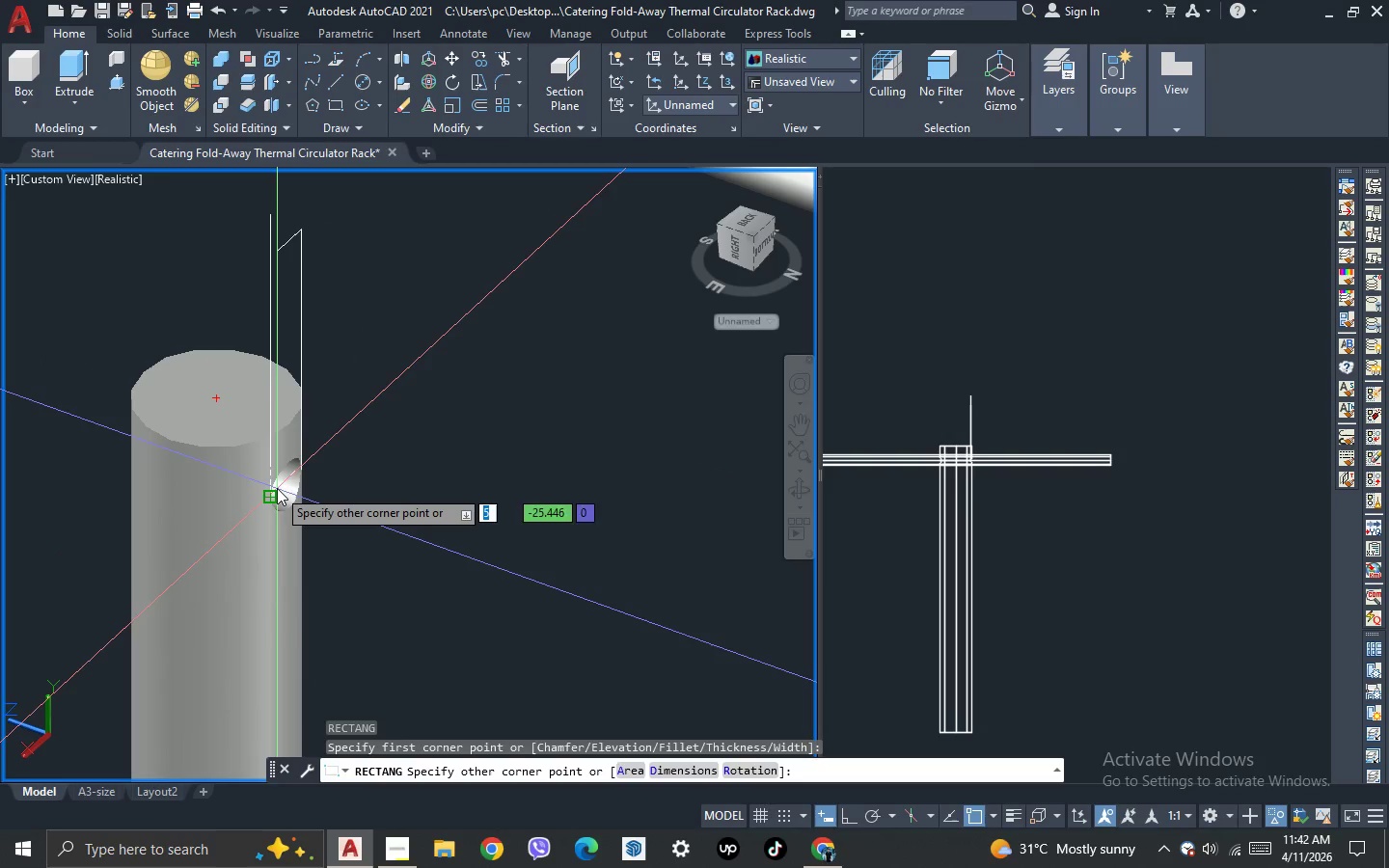 
left_click([277, 488])
 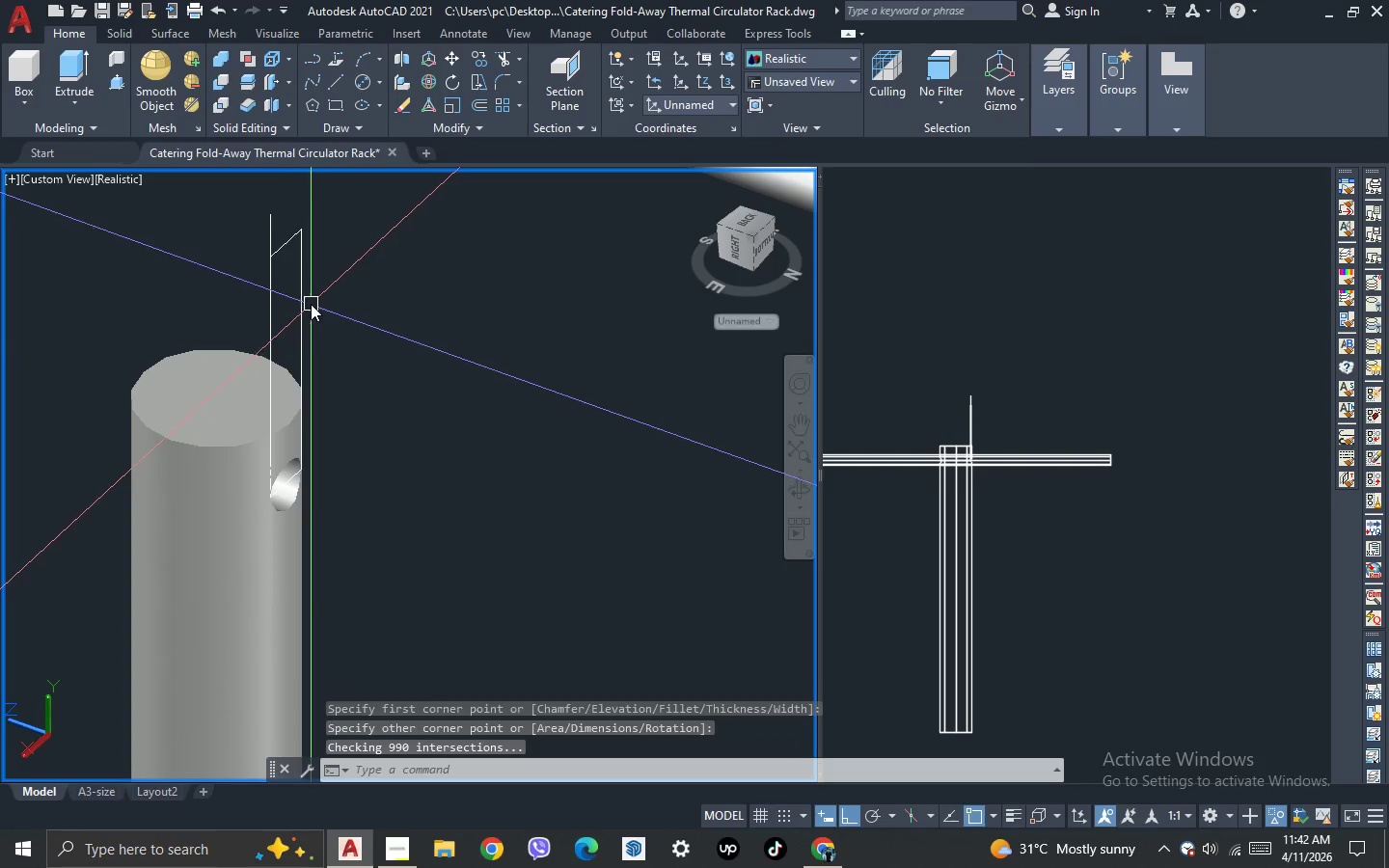 
left_click([305, 296])
 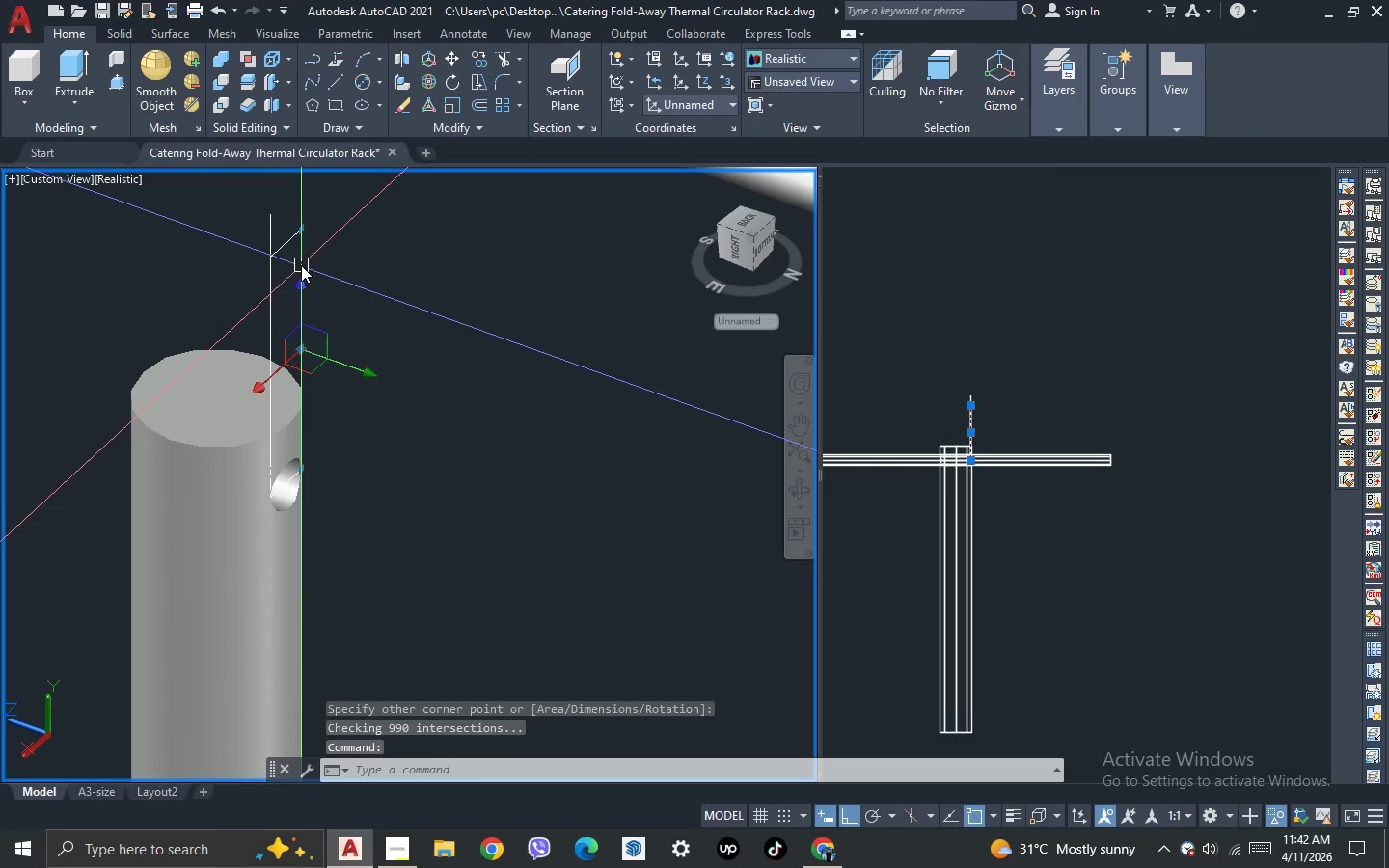 
key(Delete)
 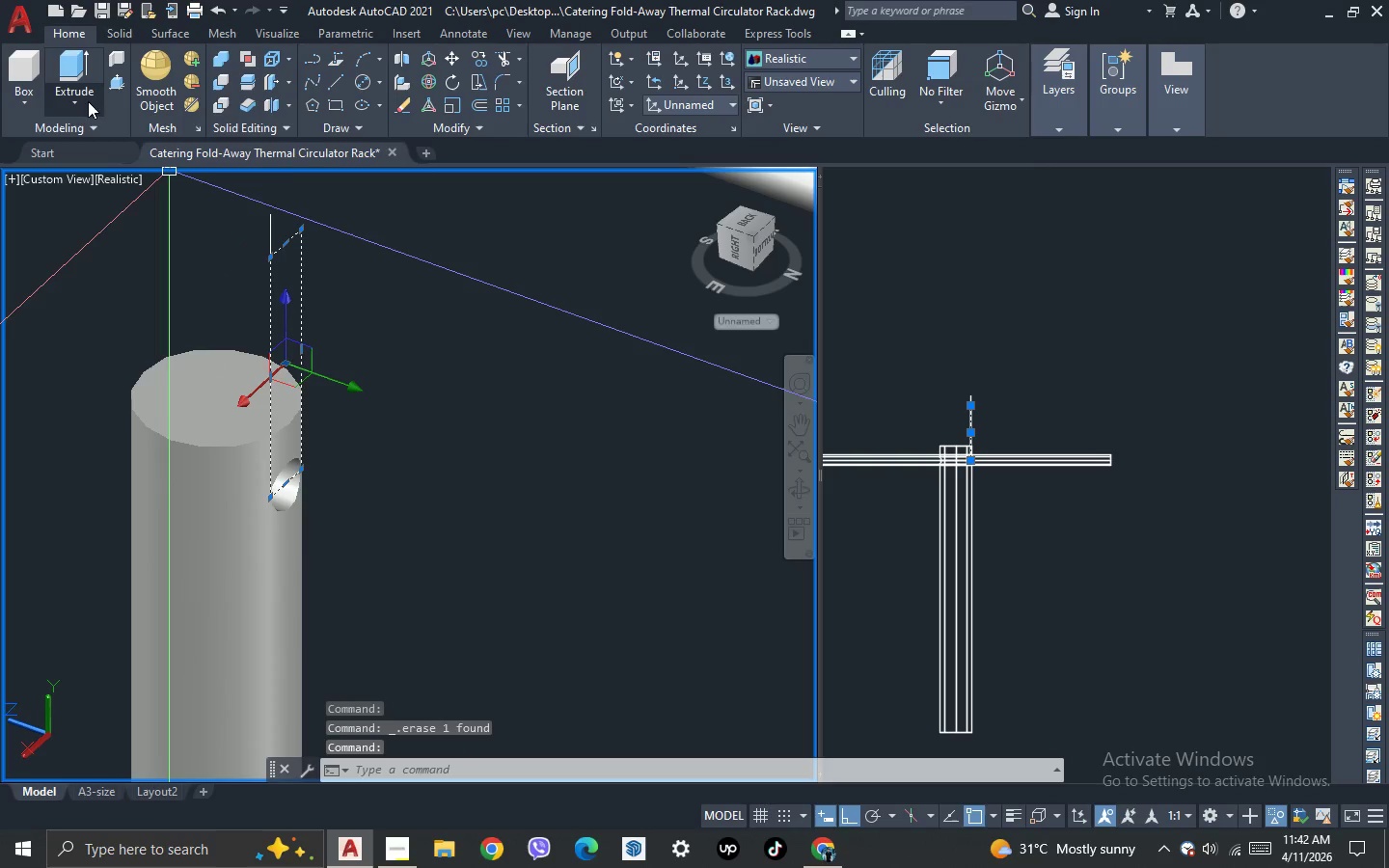 
left_click([84, 76])
 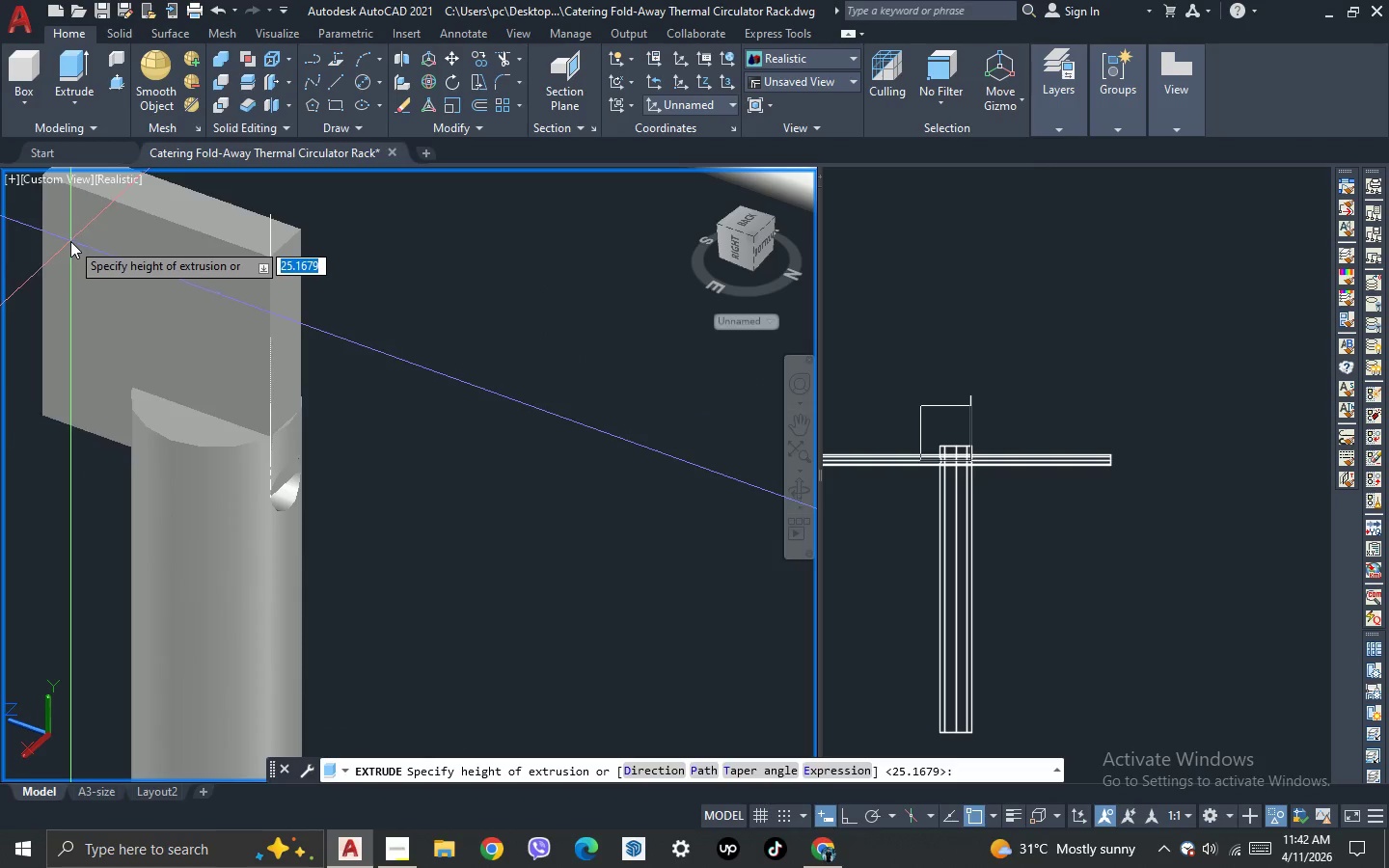 
left_click([70, 242])
 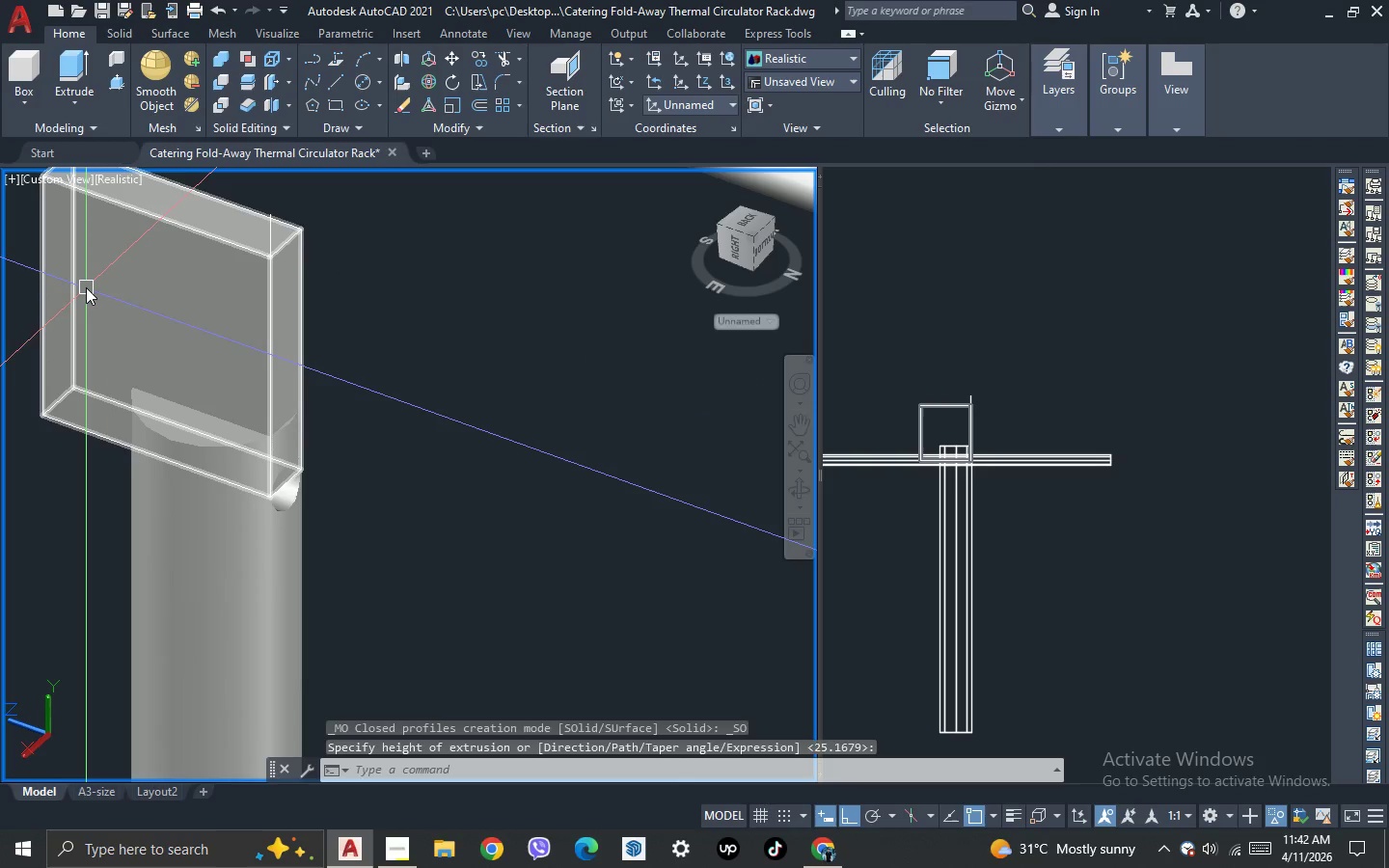 
type(su )
 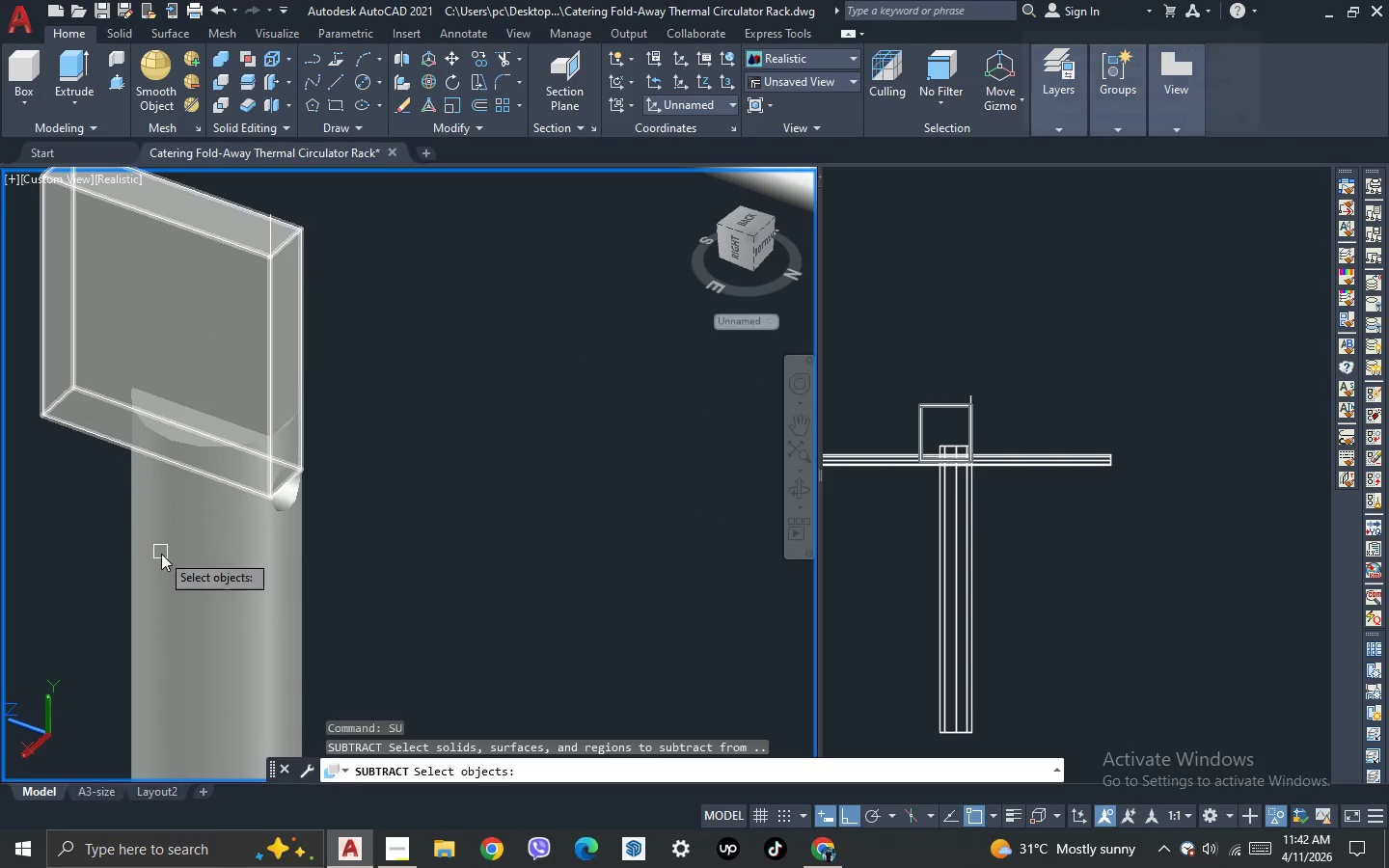 
left_click([162, 554])
 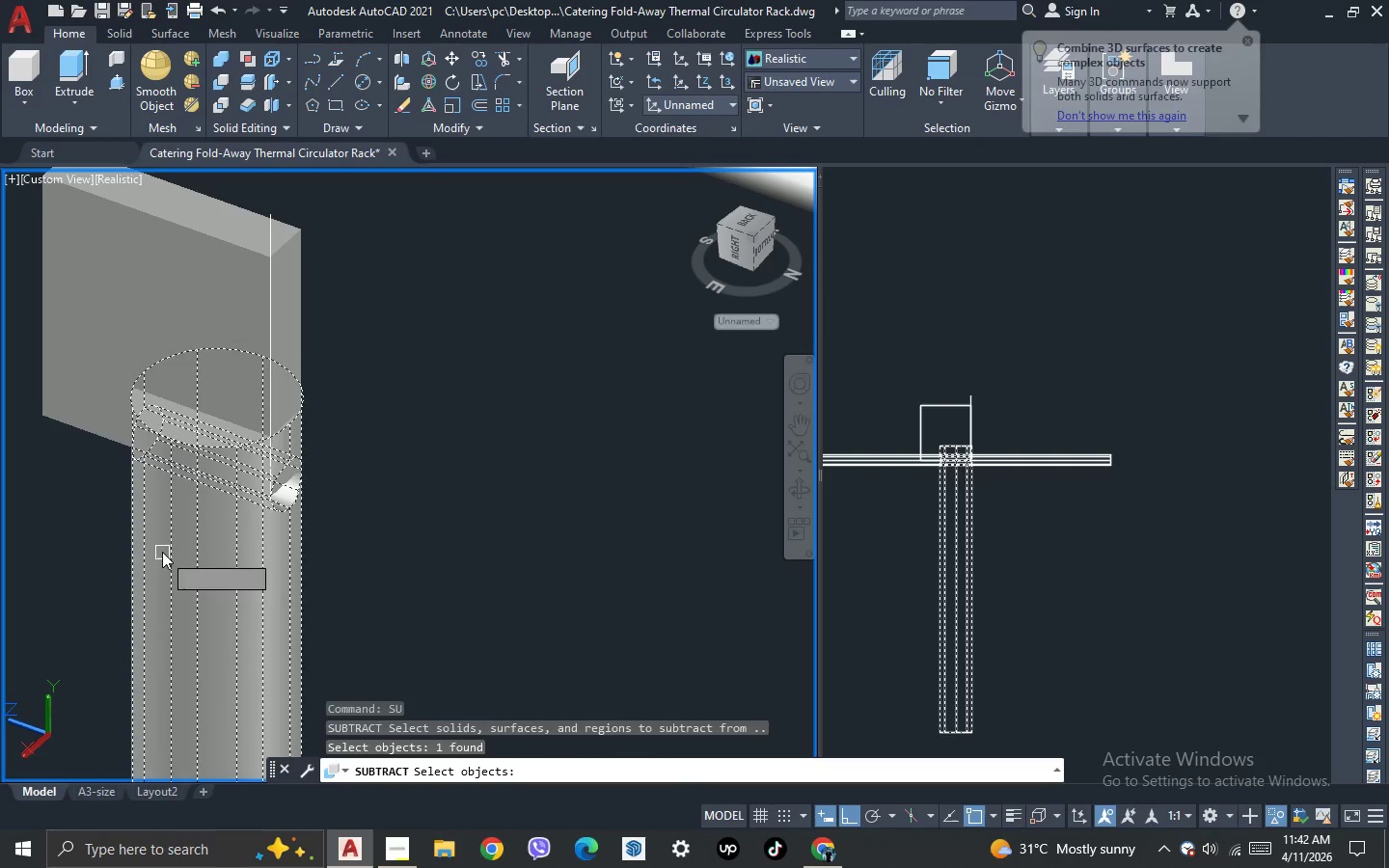 
key(Space)
 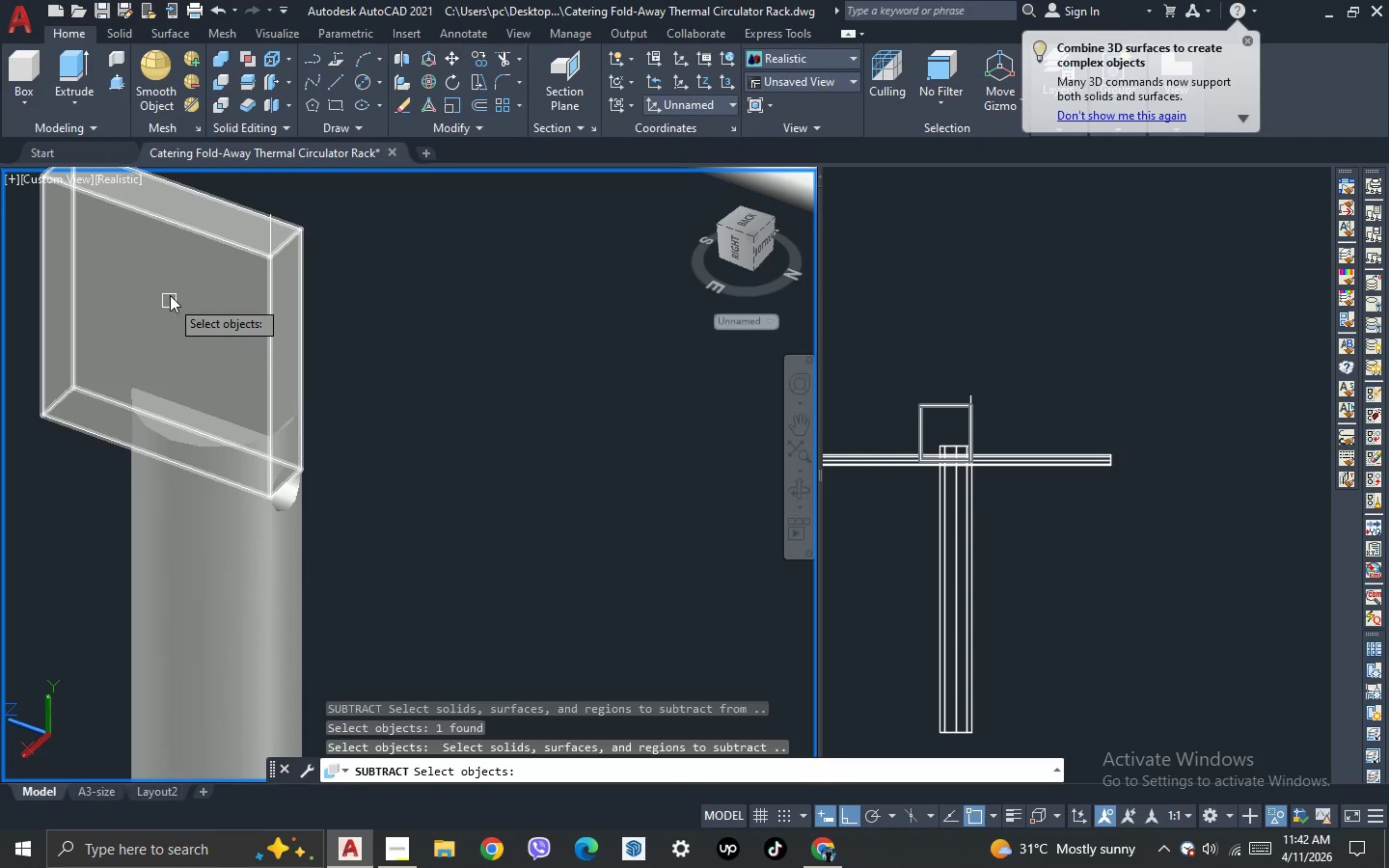 
left_click([170, 290])
 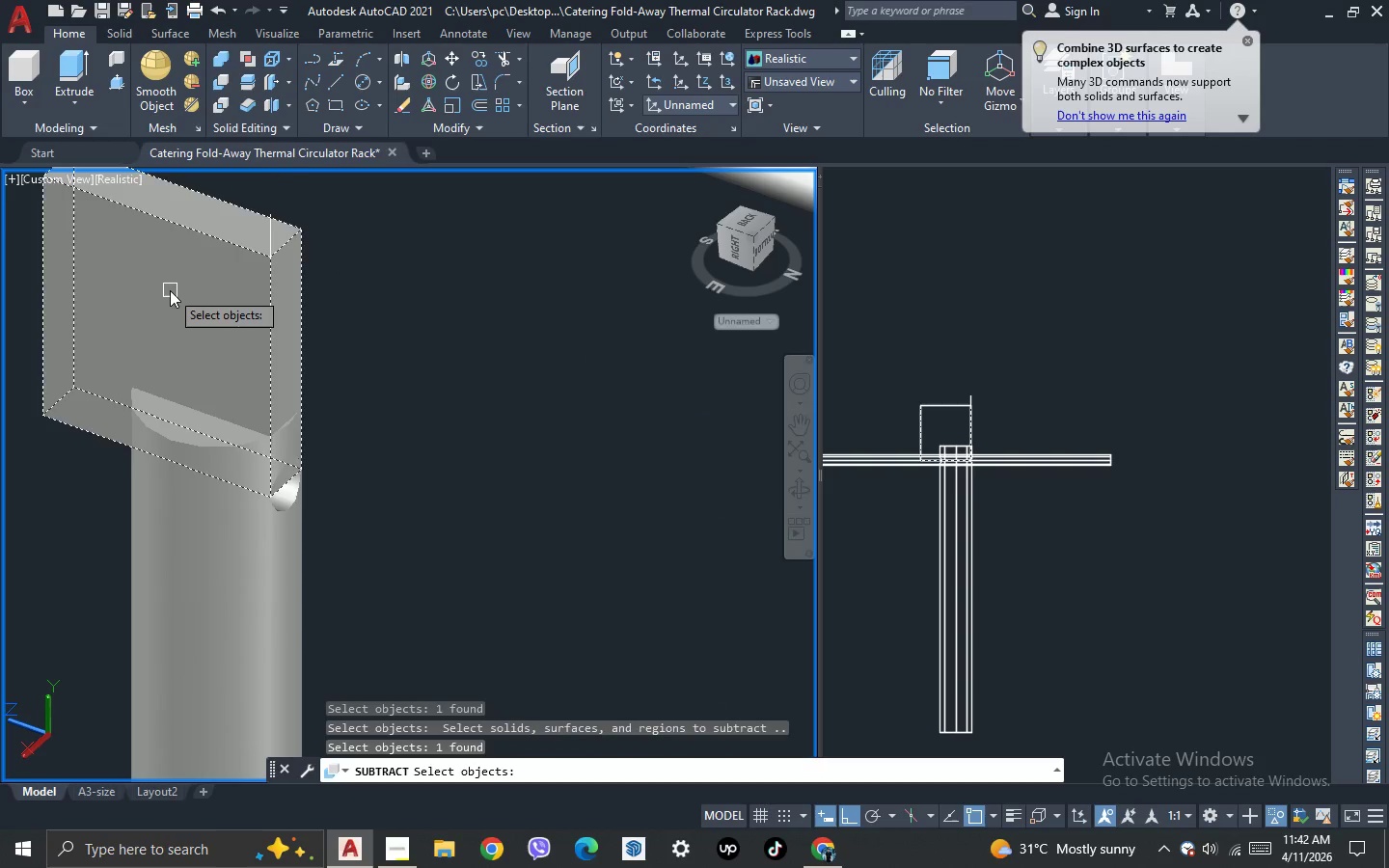 
key(Space)
 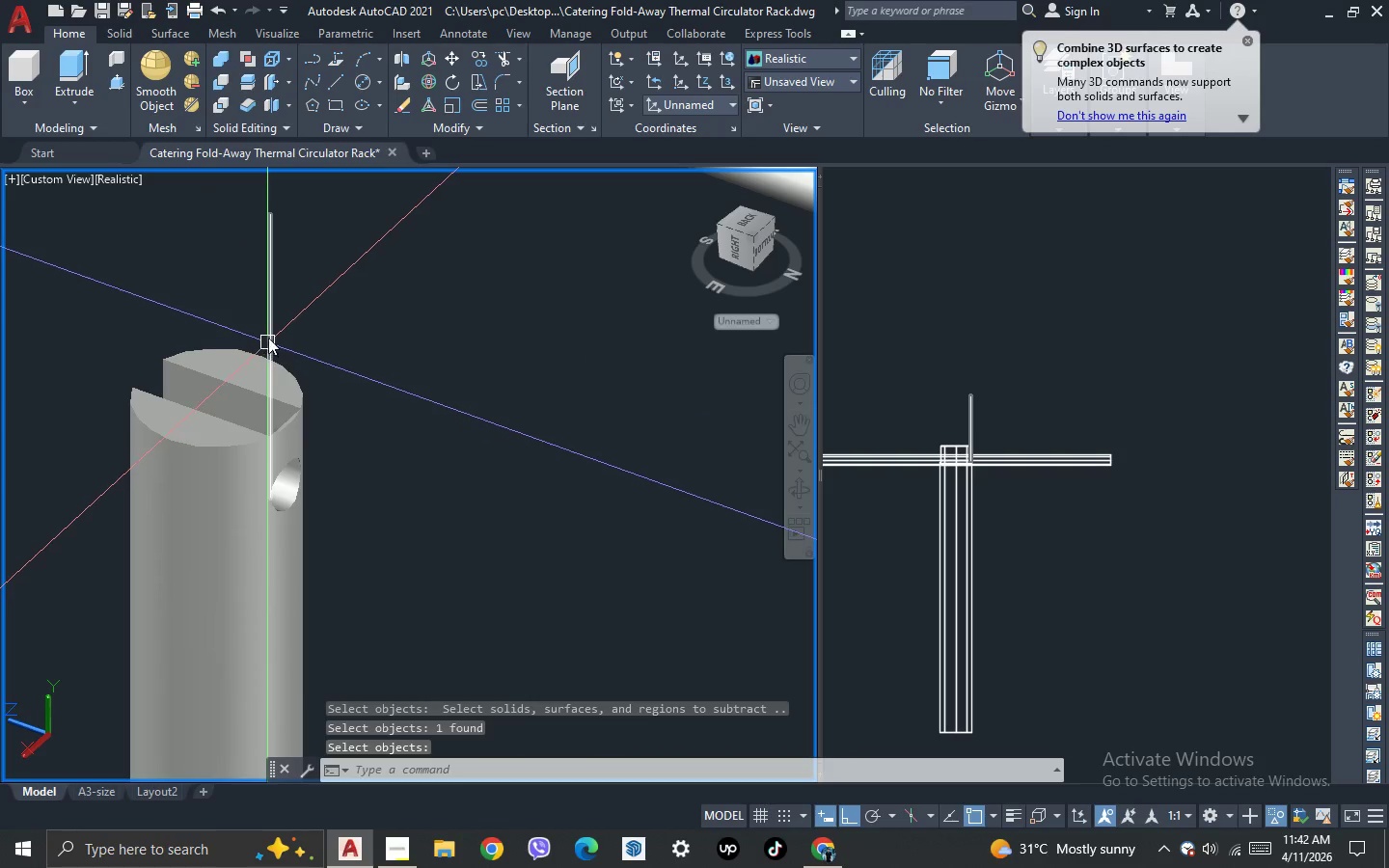 
key(Escape)
 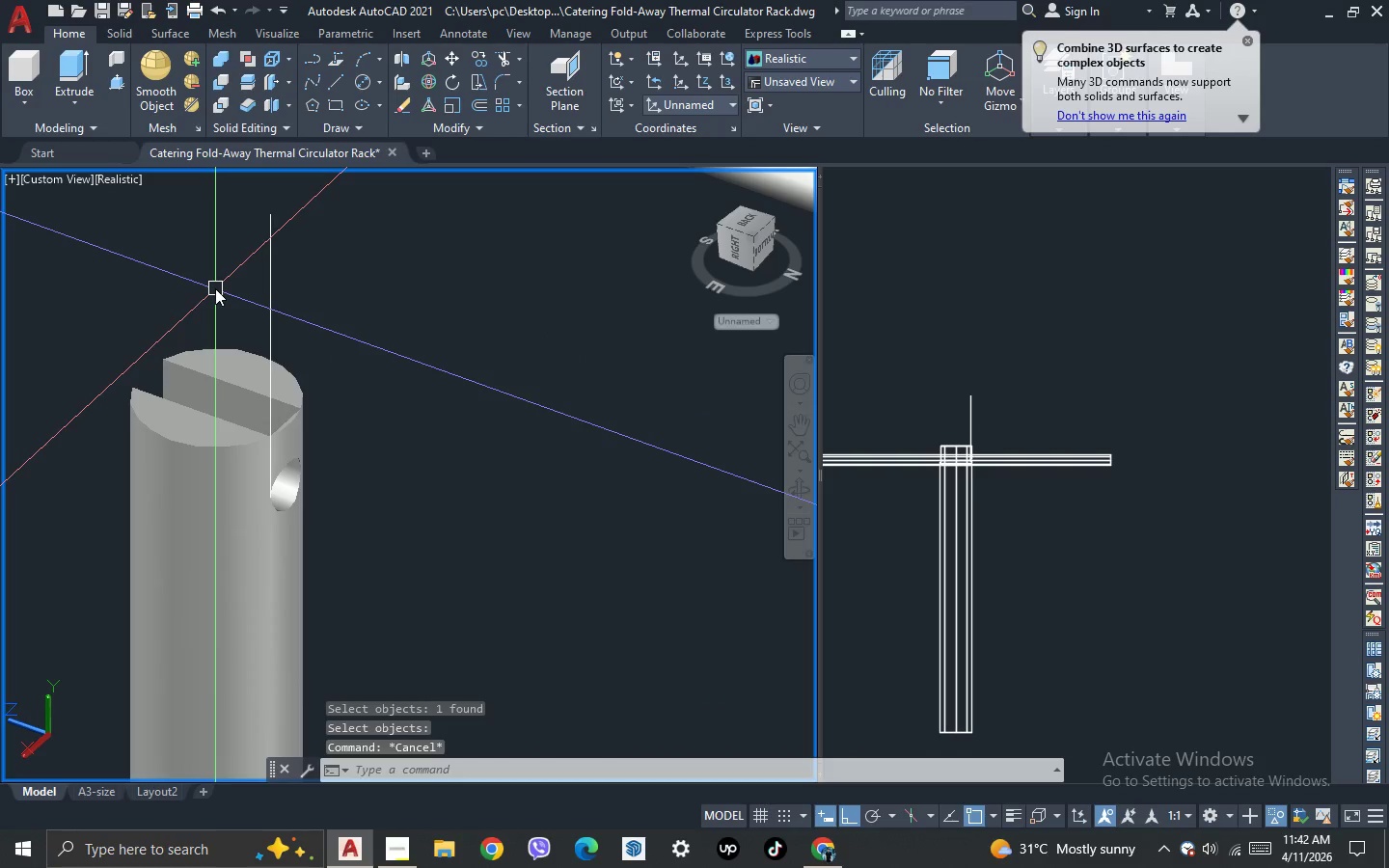 
key(Control+Z)
 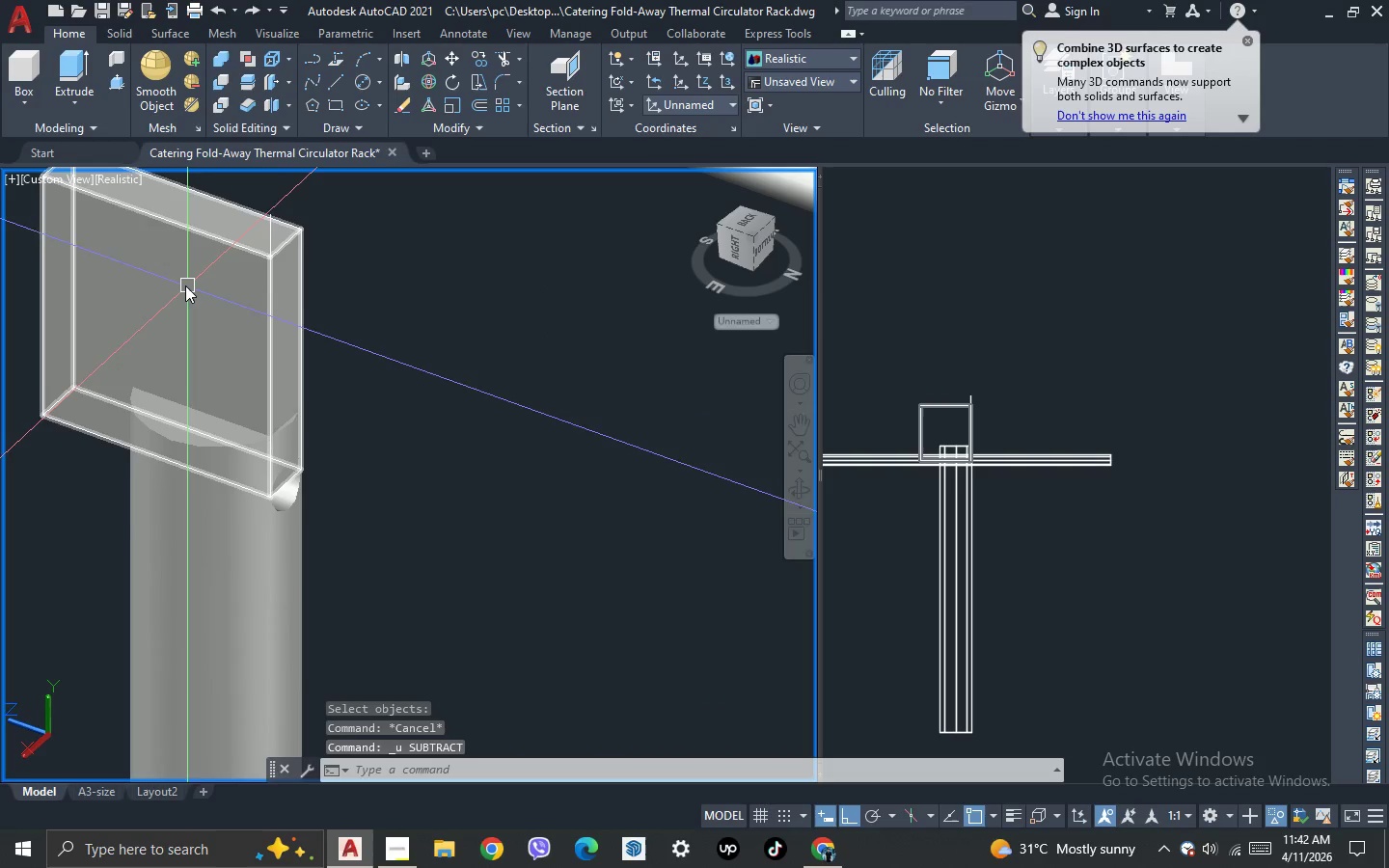 
left_click([180, 285])
 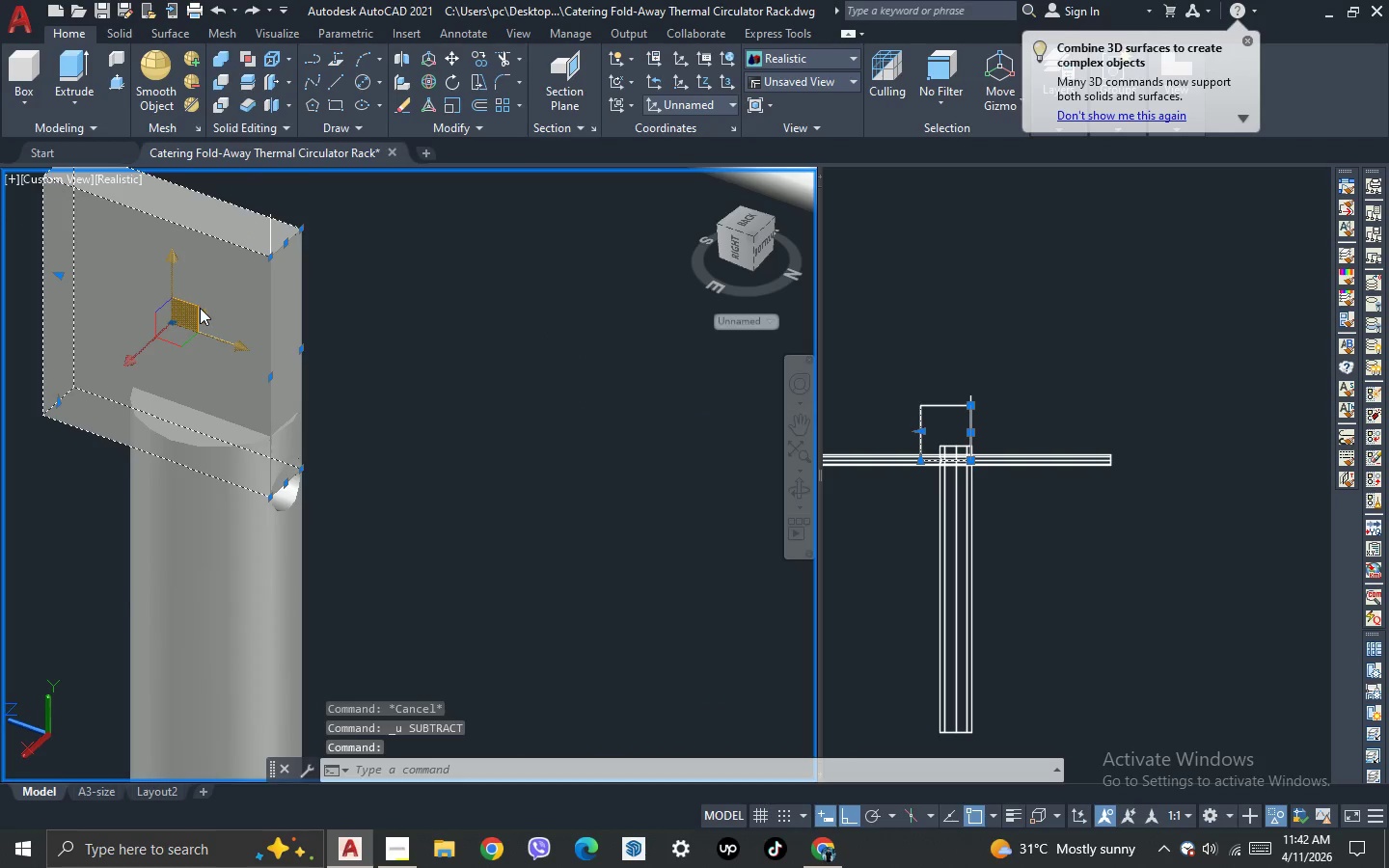 
hold_key(key=M, duration=8.48)
 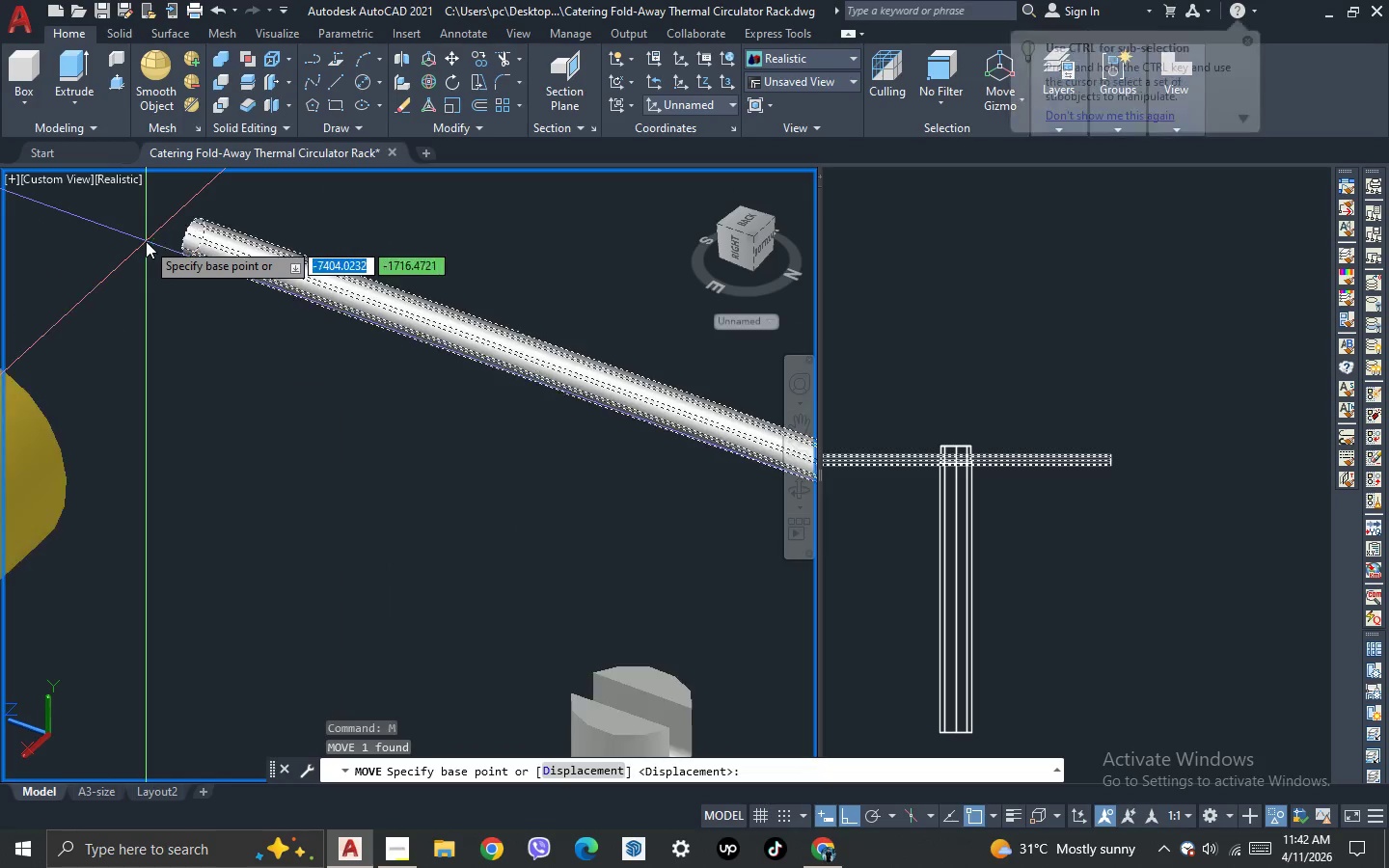 
key(Space)
 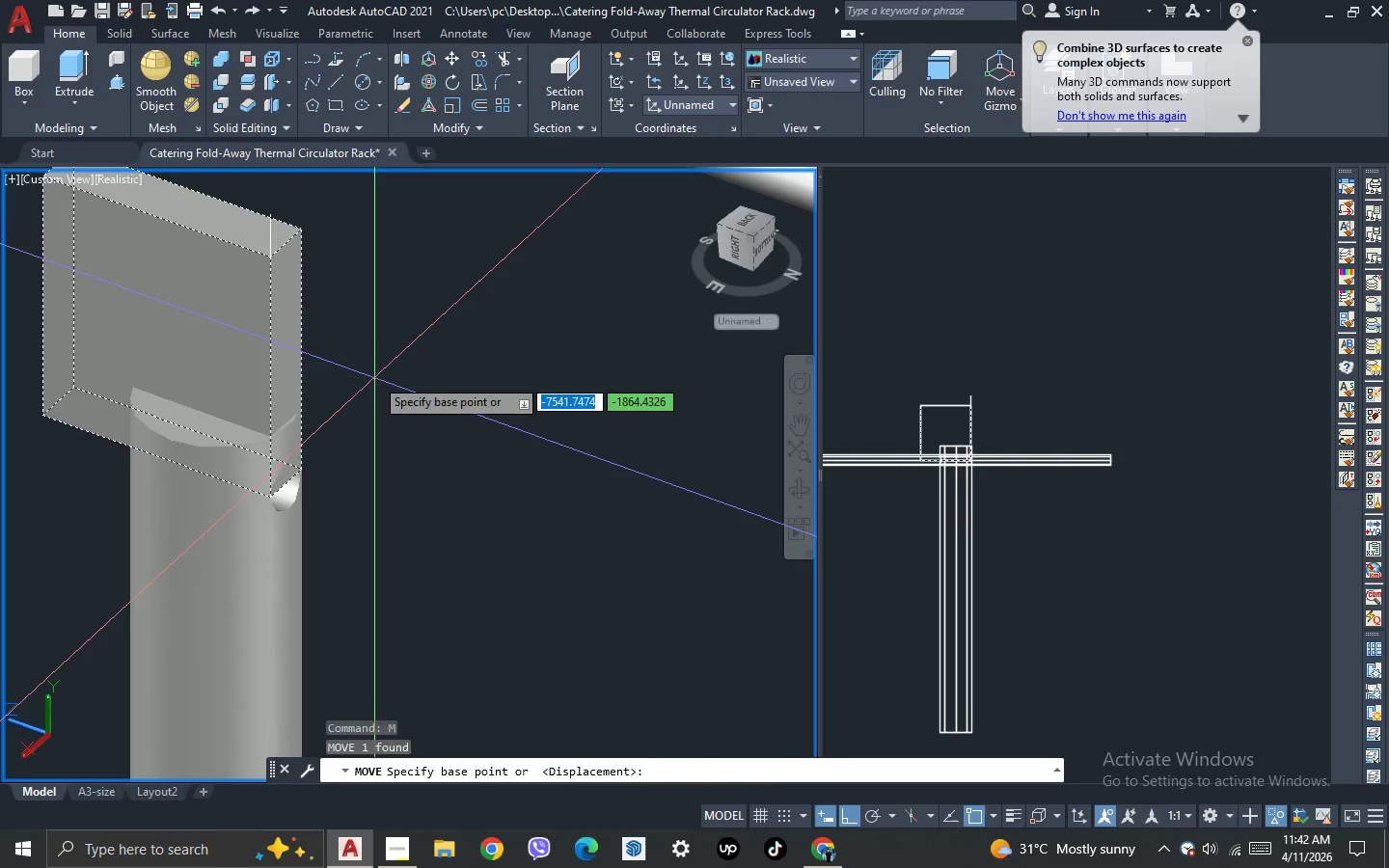 
left_click([374, 377])
 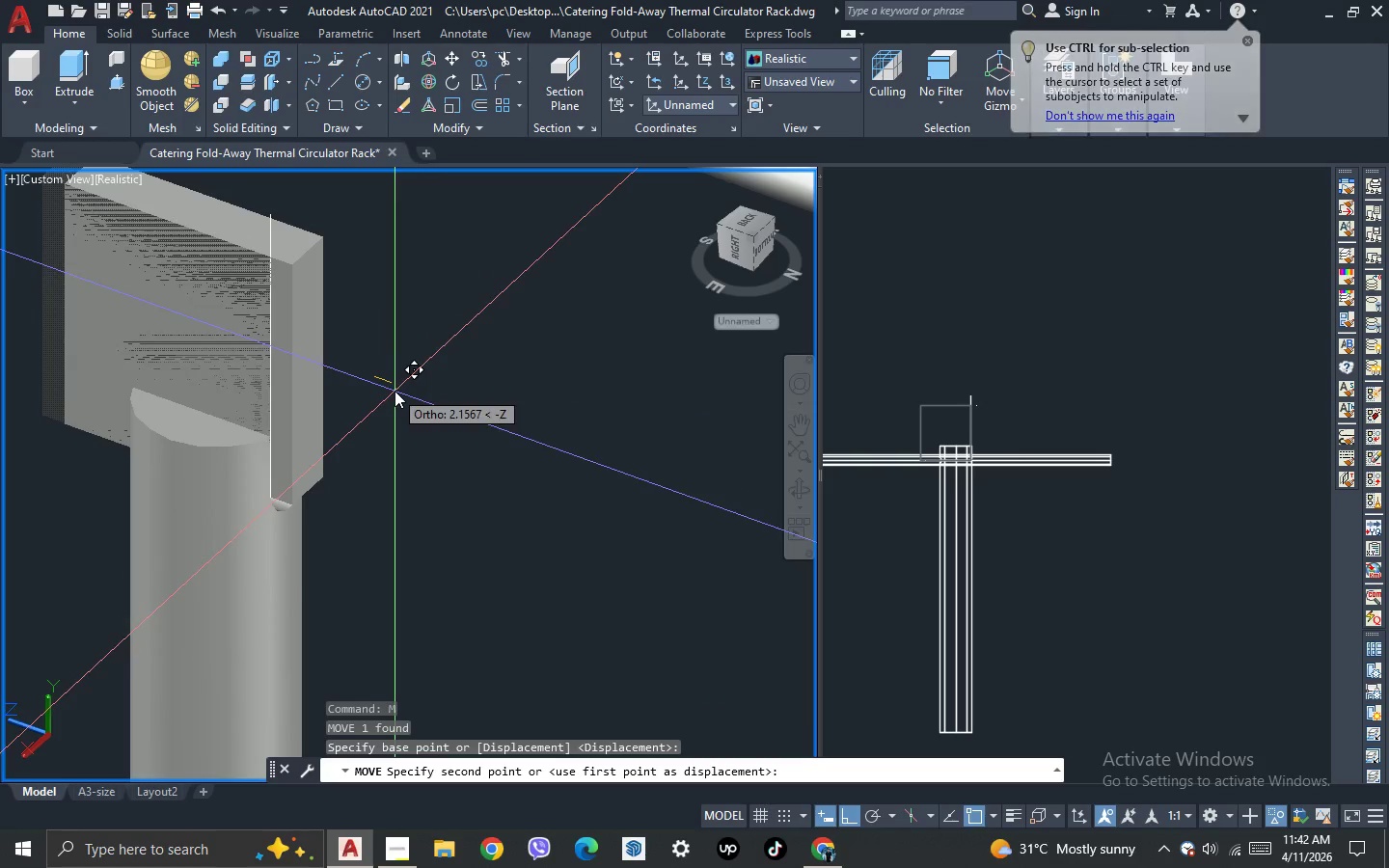 
left_click([395, 391])
 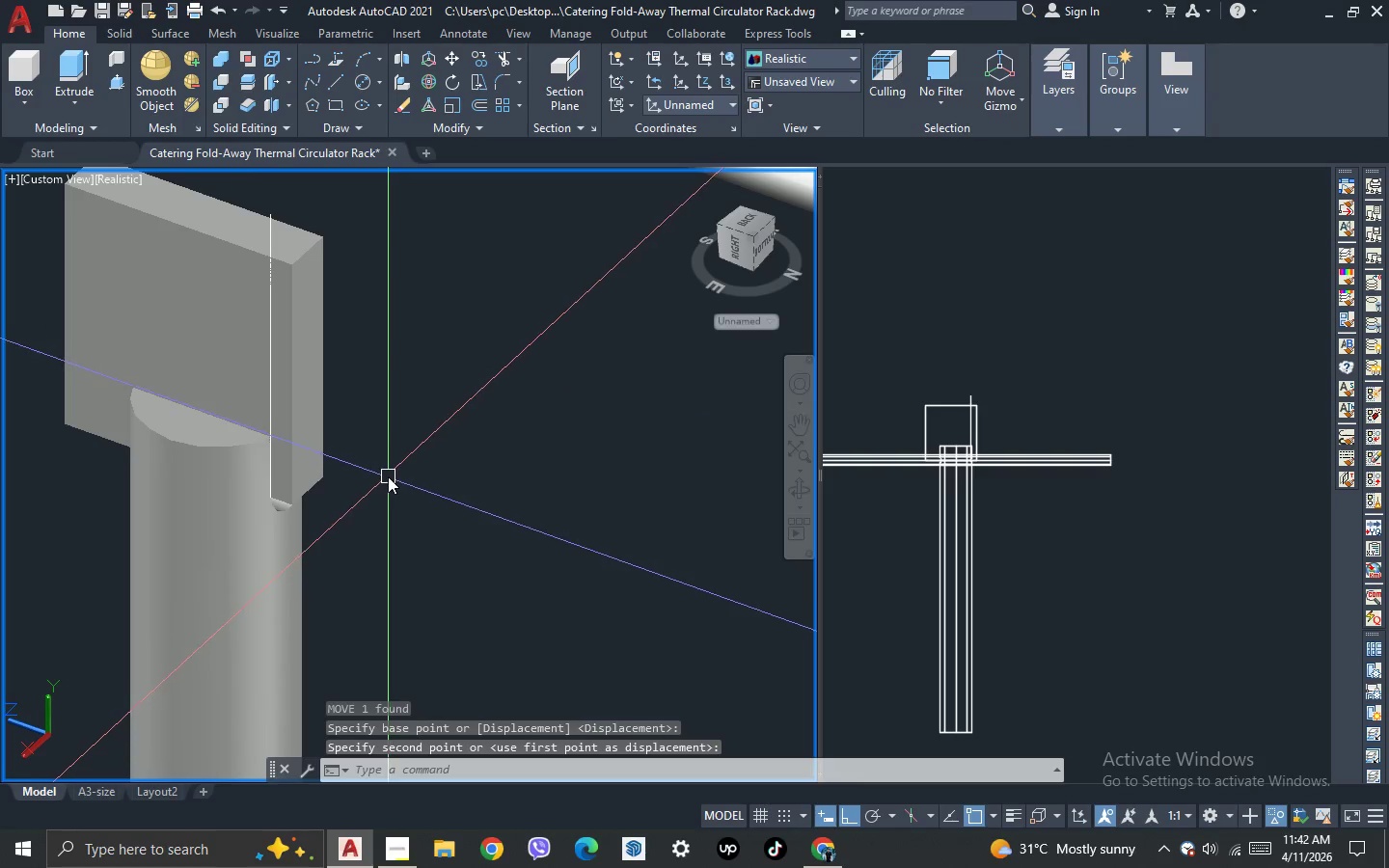 
type(su )
 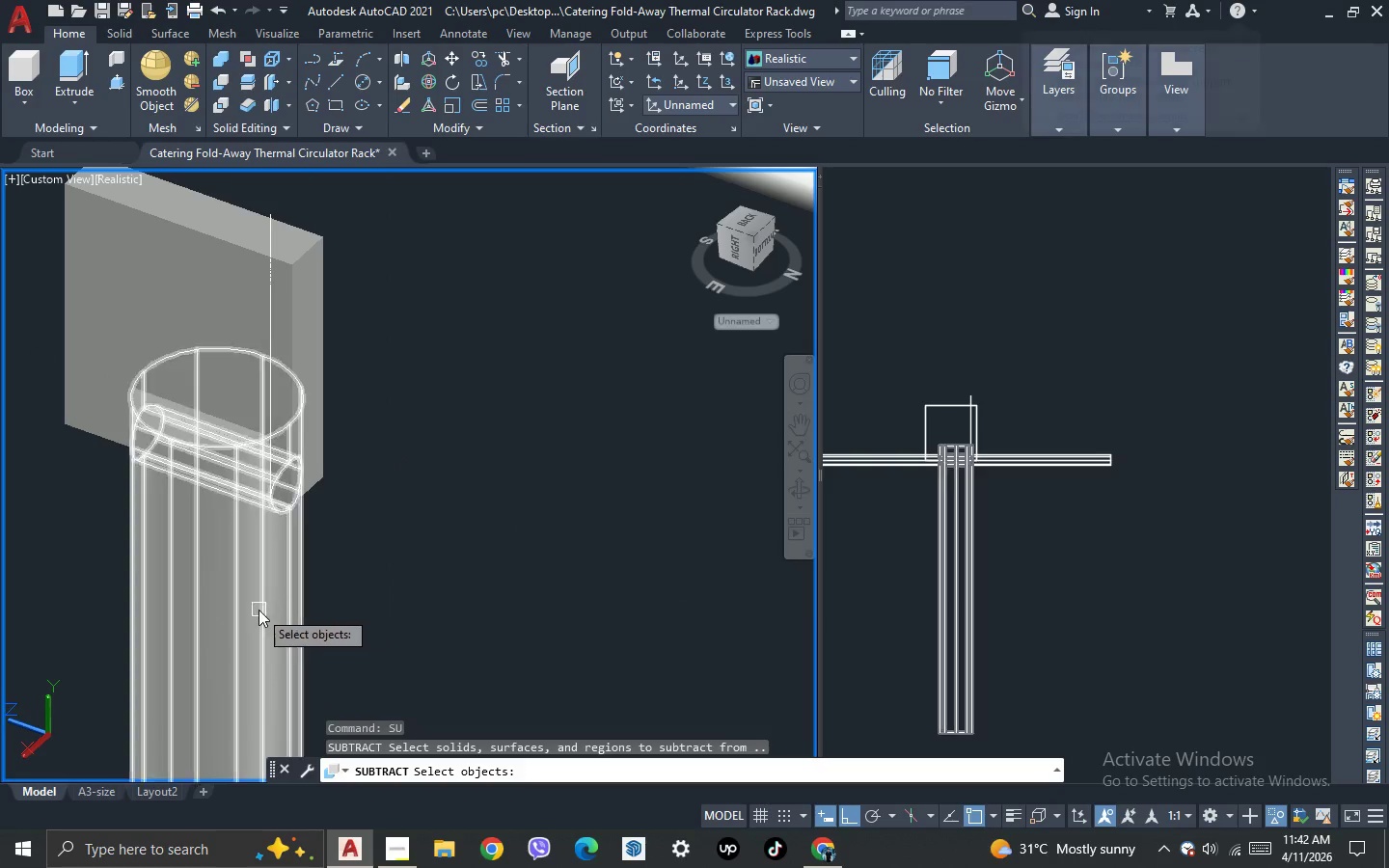 
left_click([259, 610])
 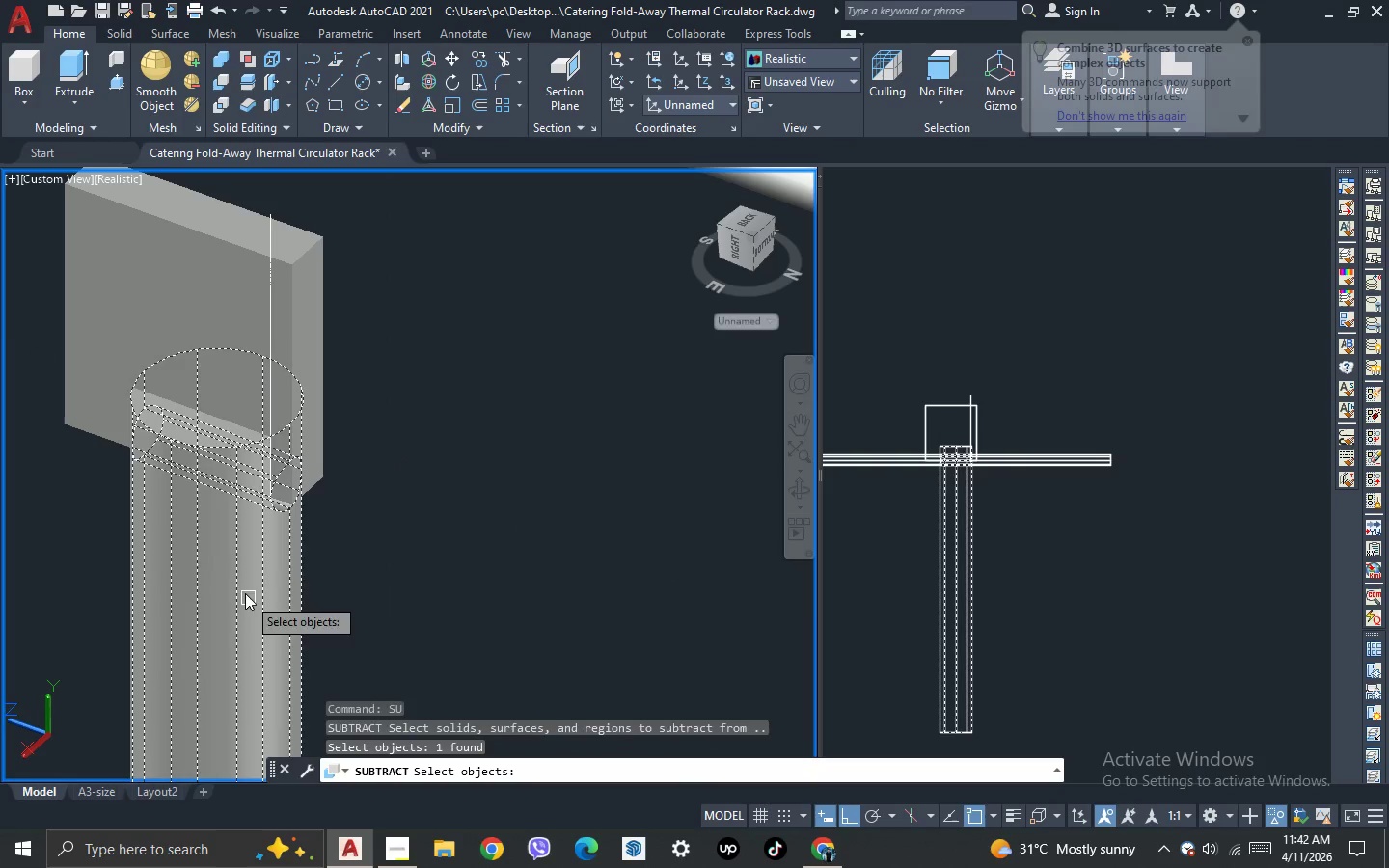 
key(Space)
 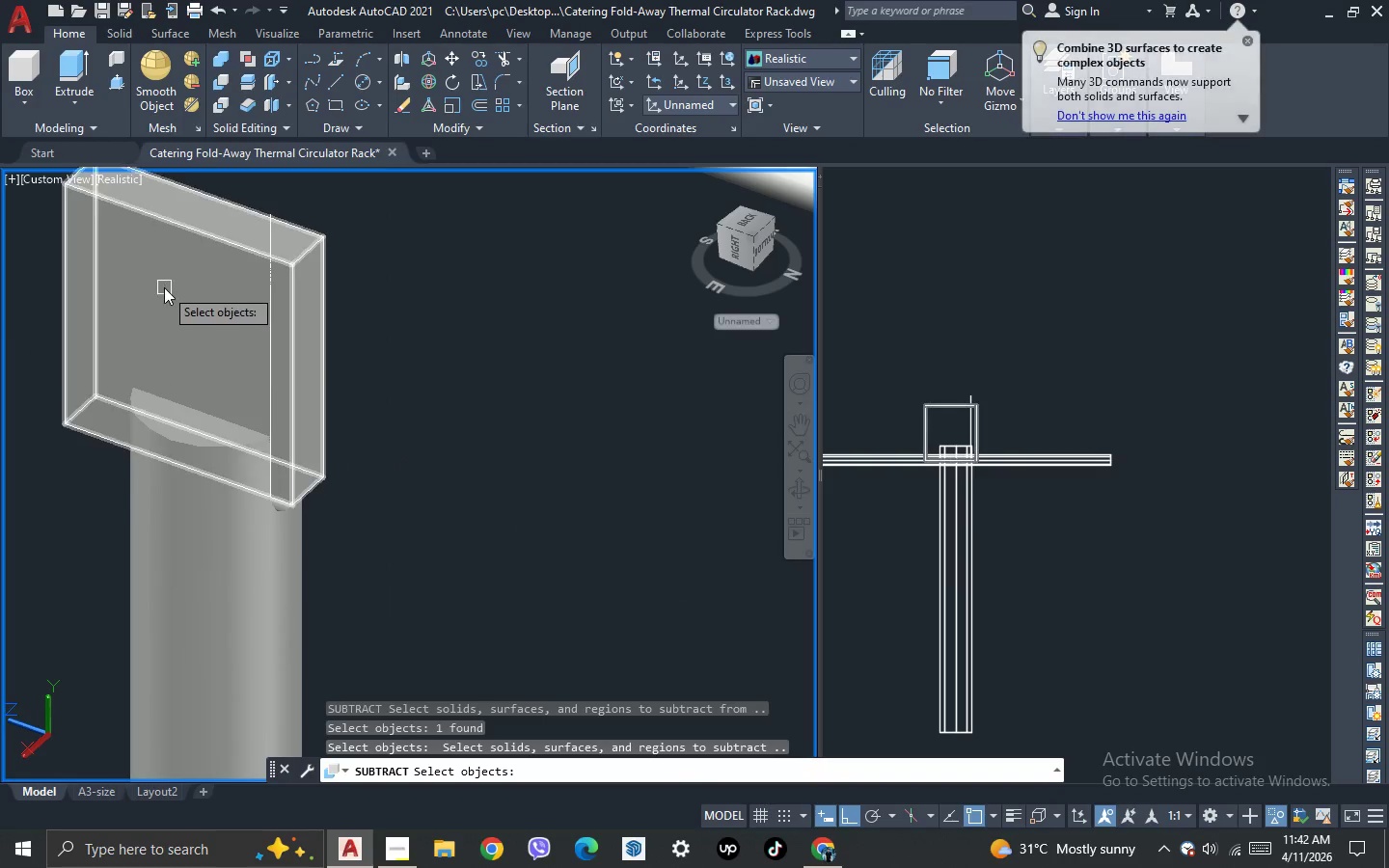 
left_click([164, 282])
 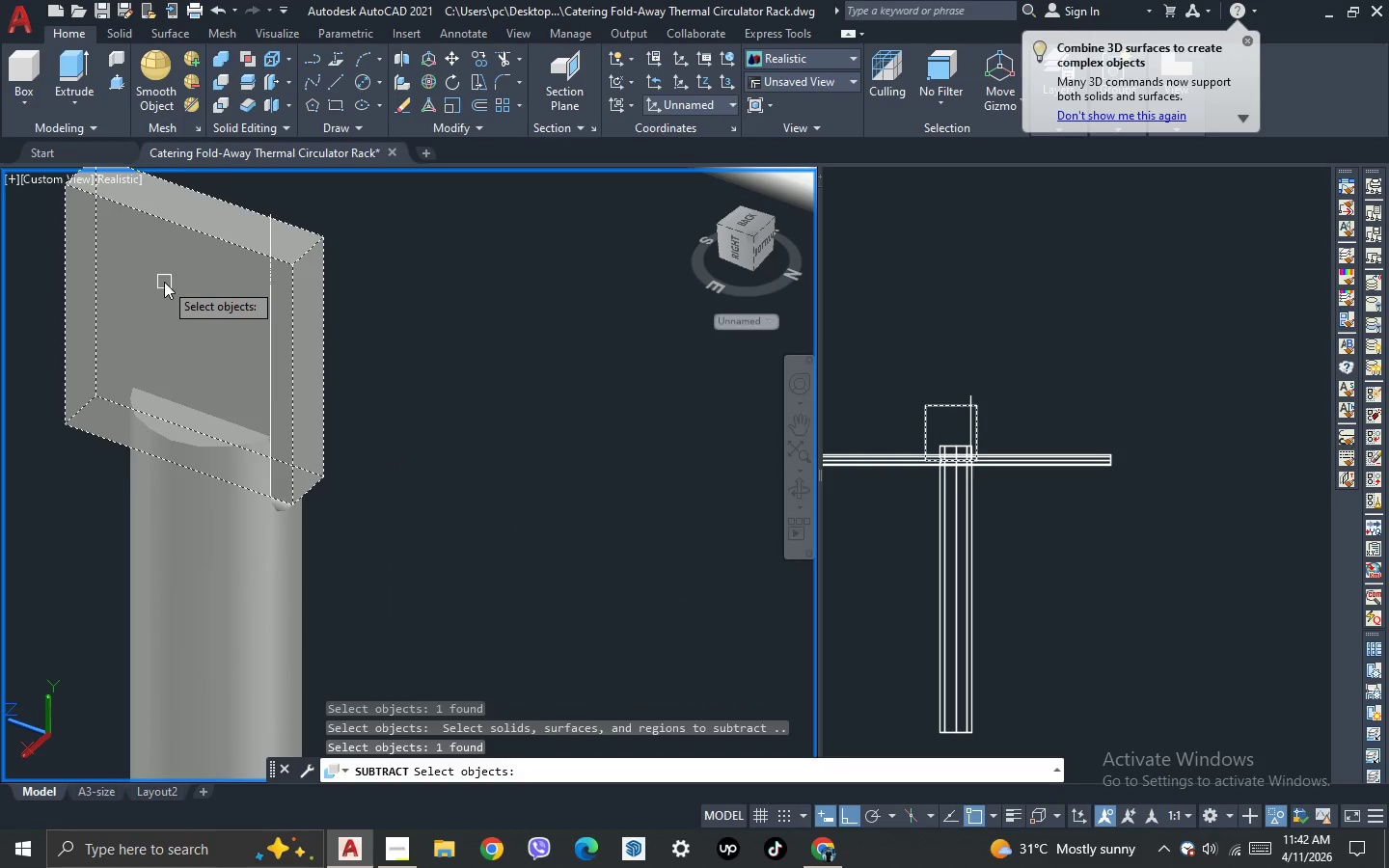 
key(Space)
 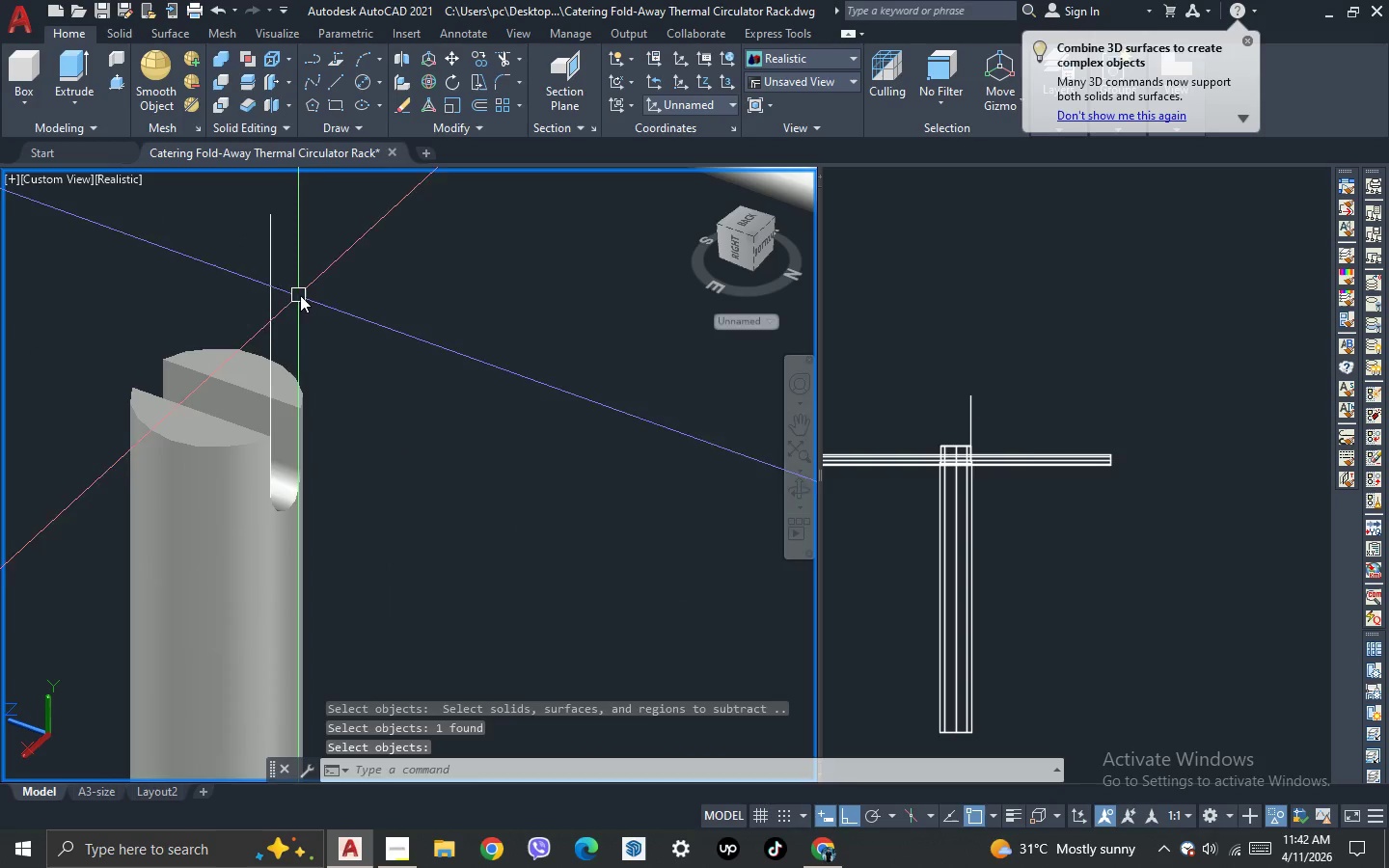 
left_click_drag(start_coordinate=[330, 295], to_coordinate=[311, 282])
 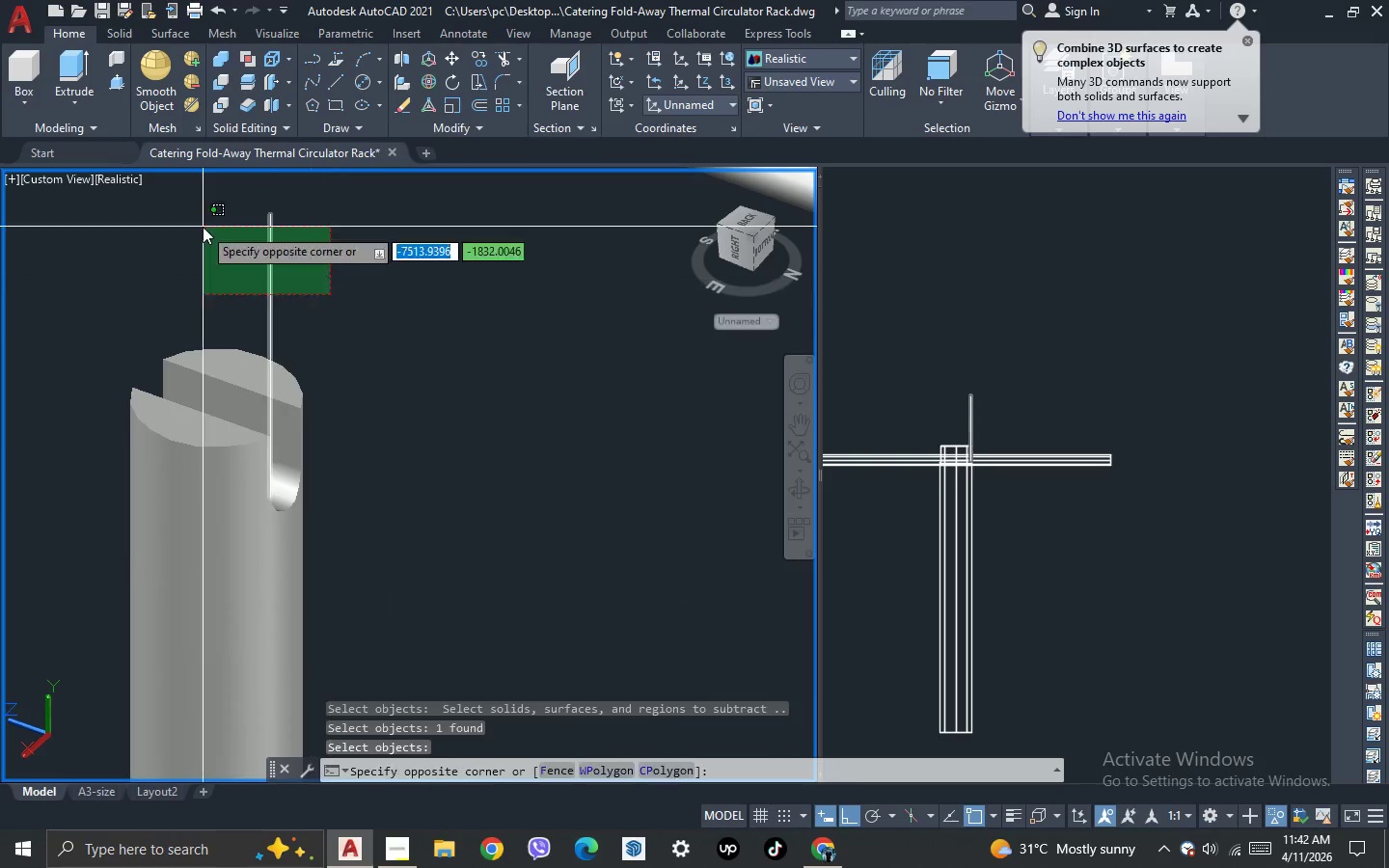 
double_click([203, 227])
 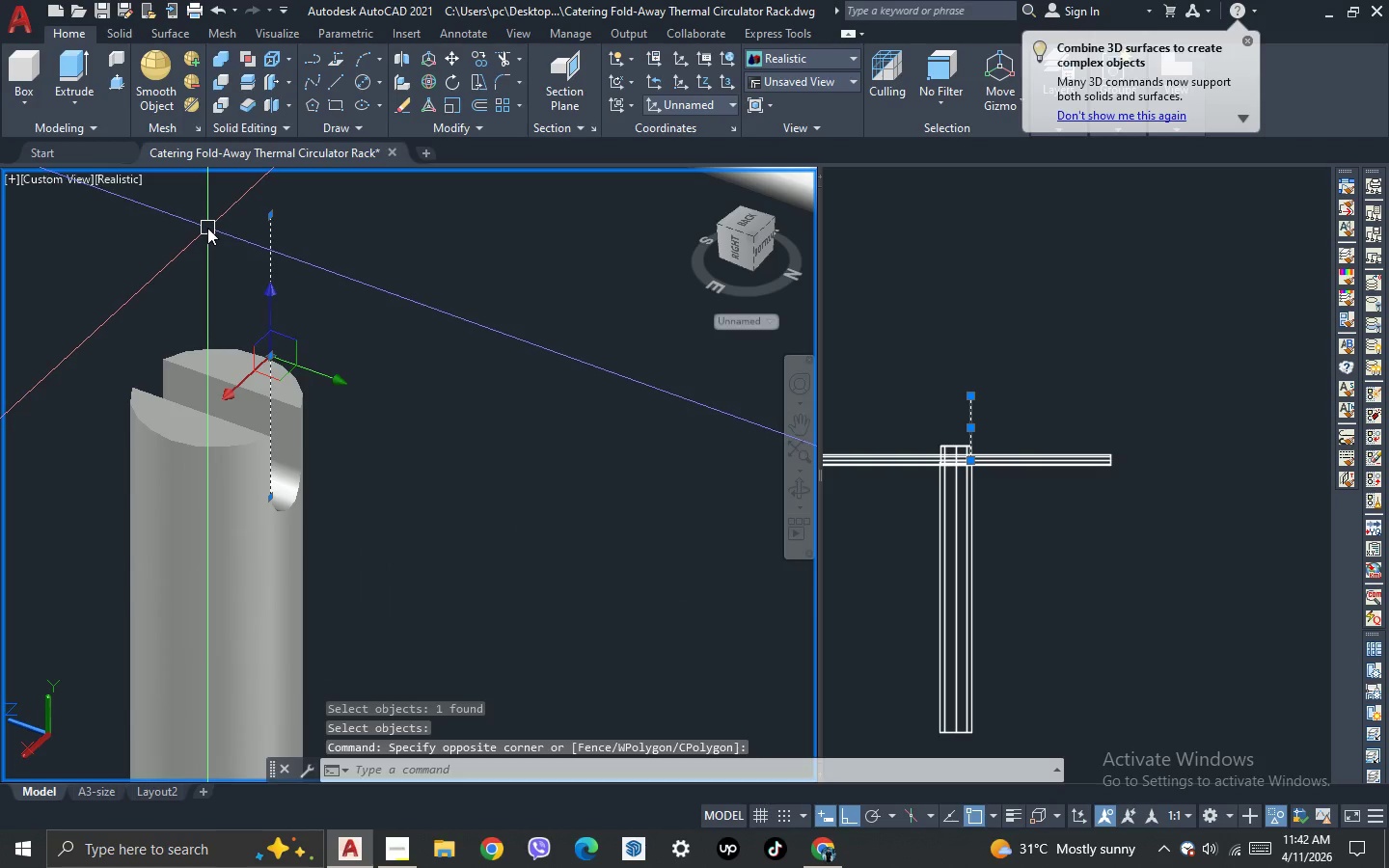 
key(Delete)
 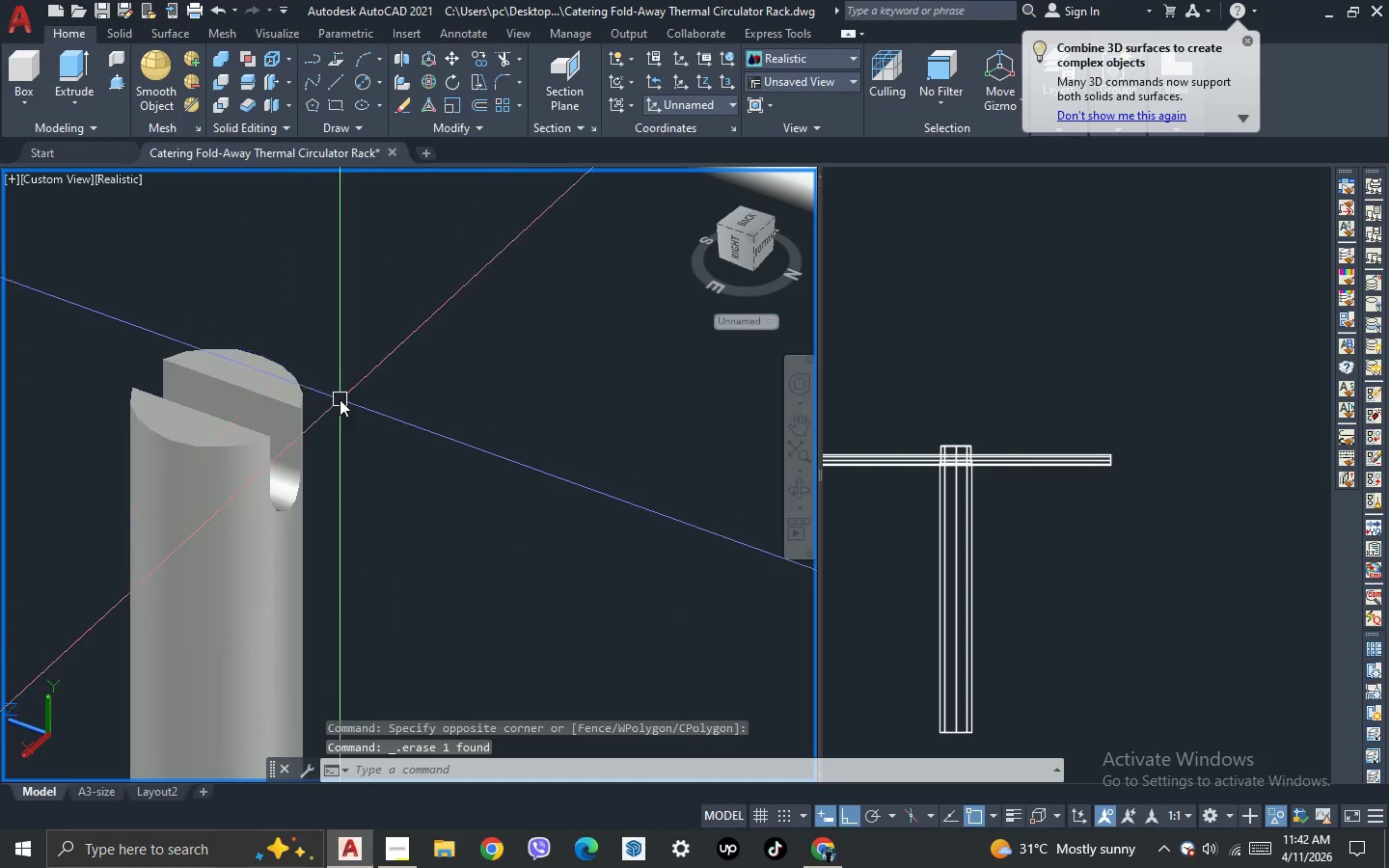 
scroll: coordinate [343, 399], scroll_direction: down, amount: 3.0
 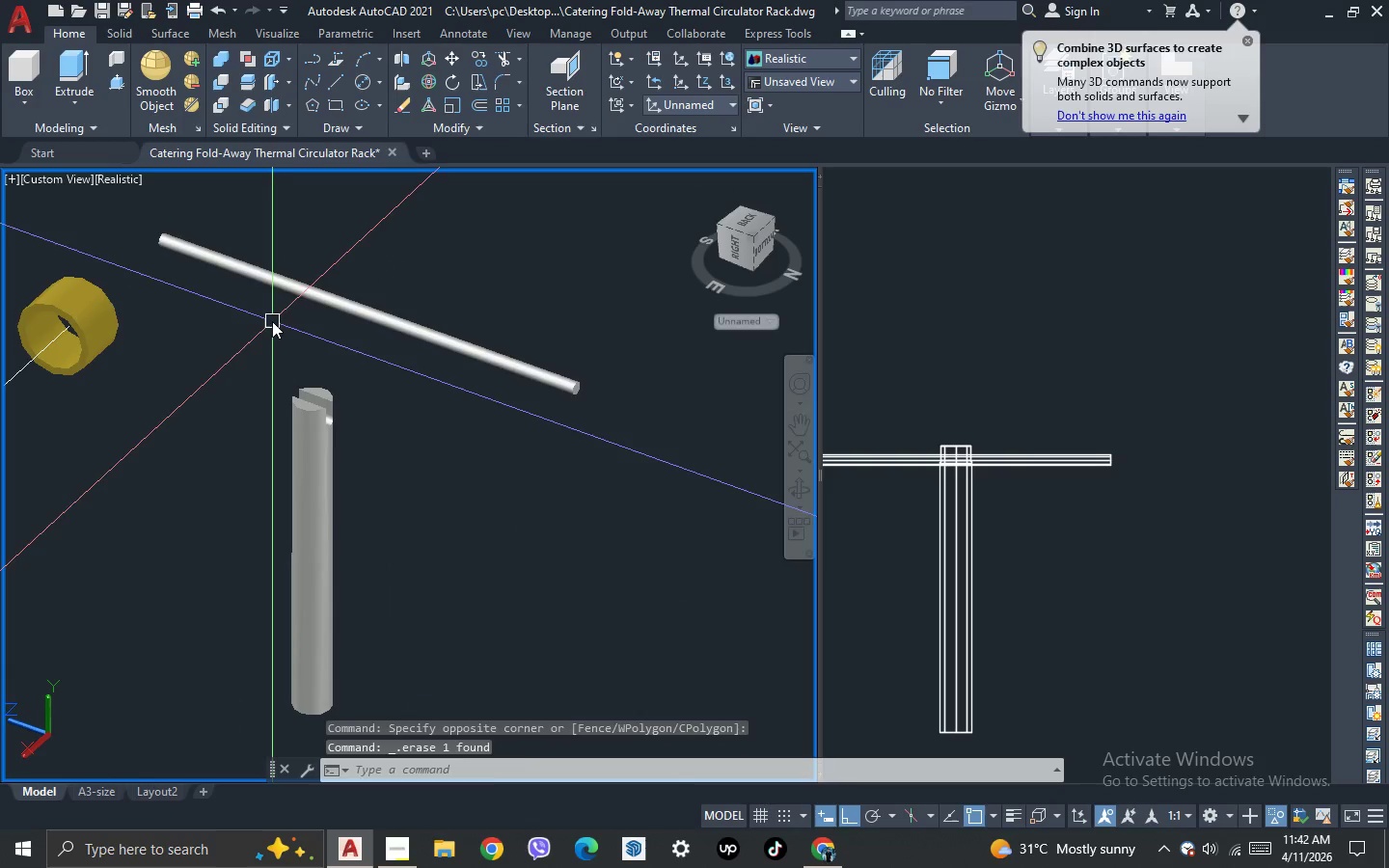 
double_click([218, 256])
 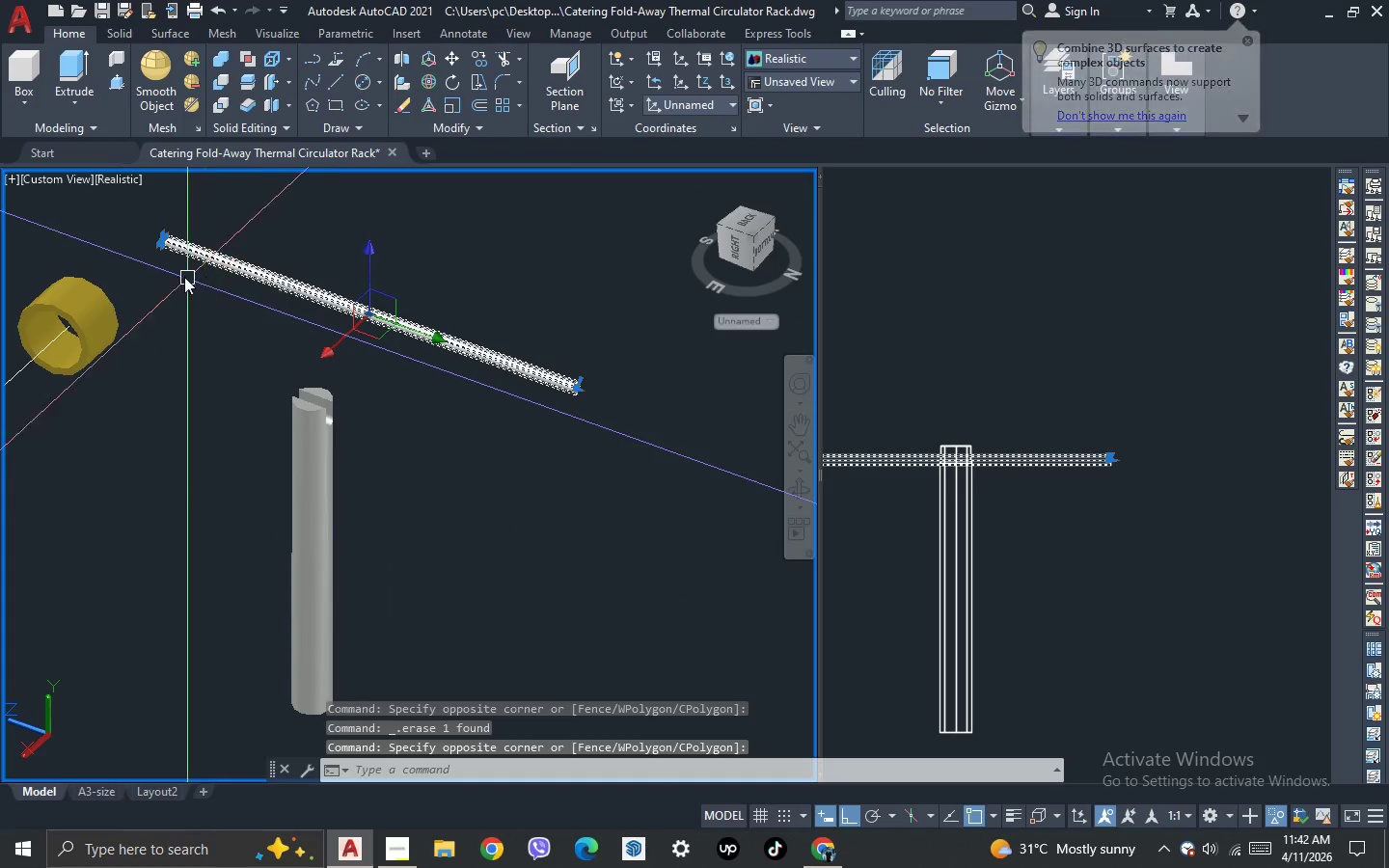 
key(Space)
 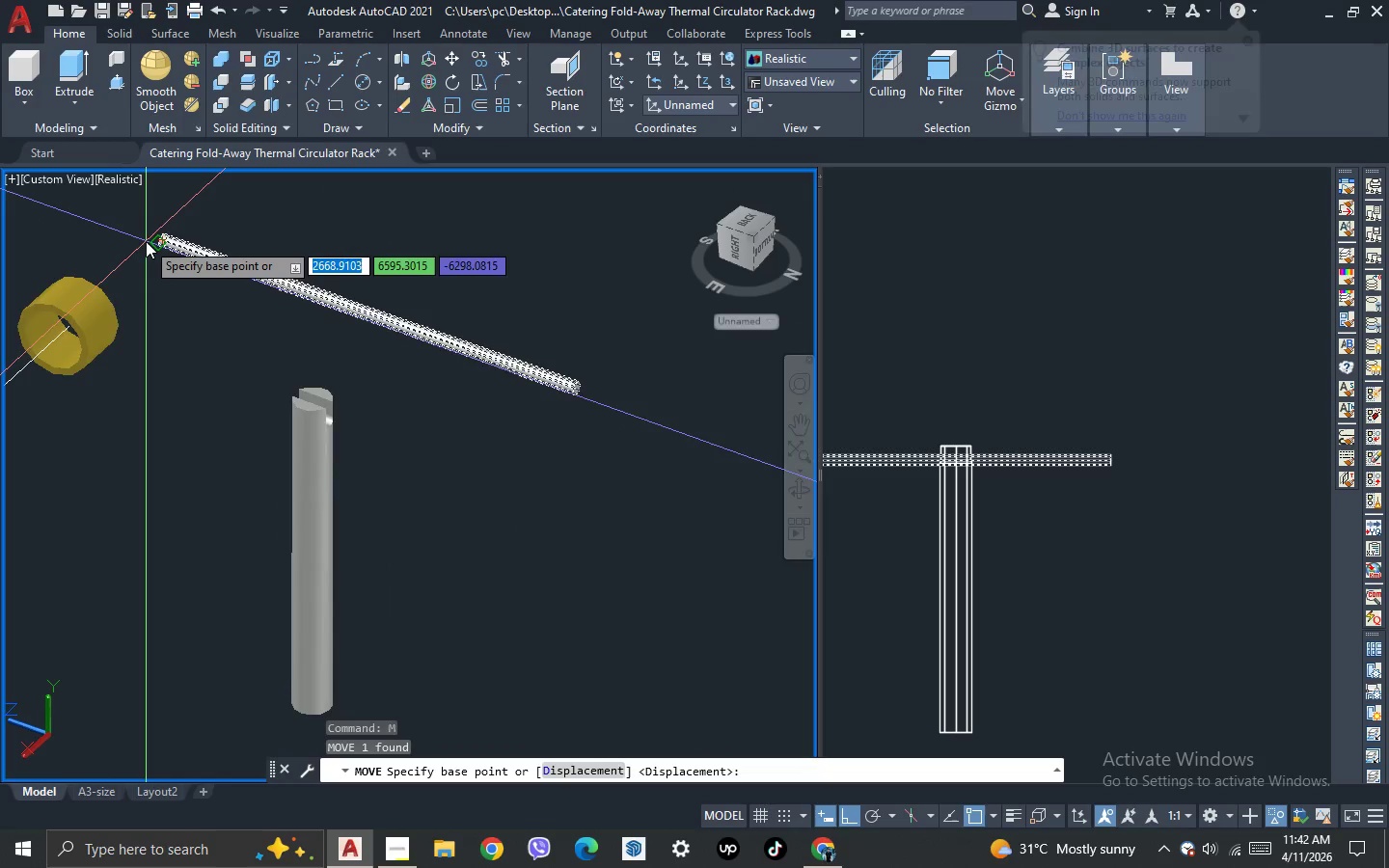 
scroll: coordinate [161, 231], scroll_direction: up, amount: 5.0
 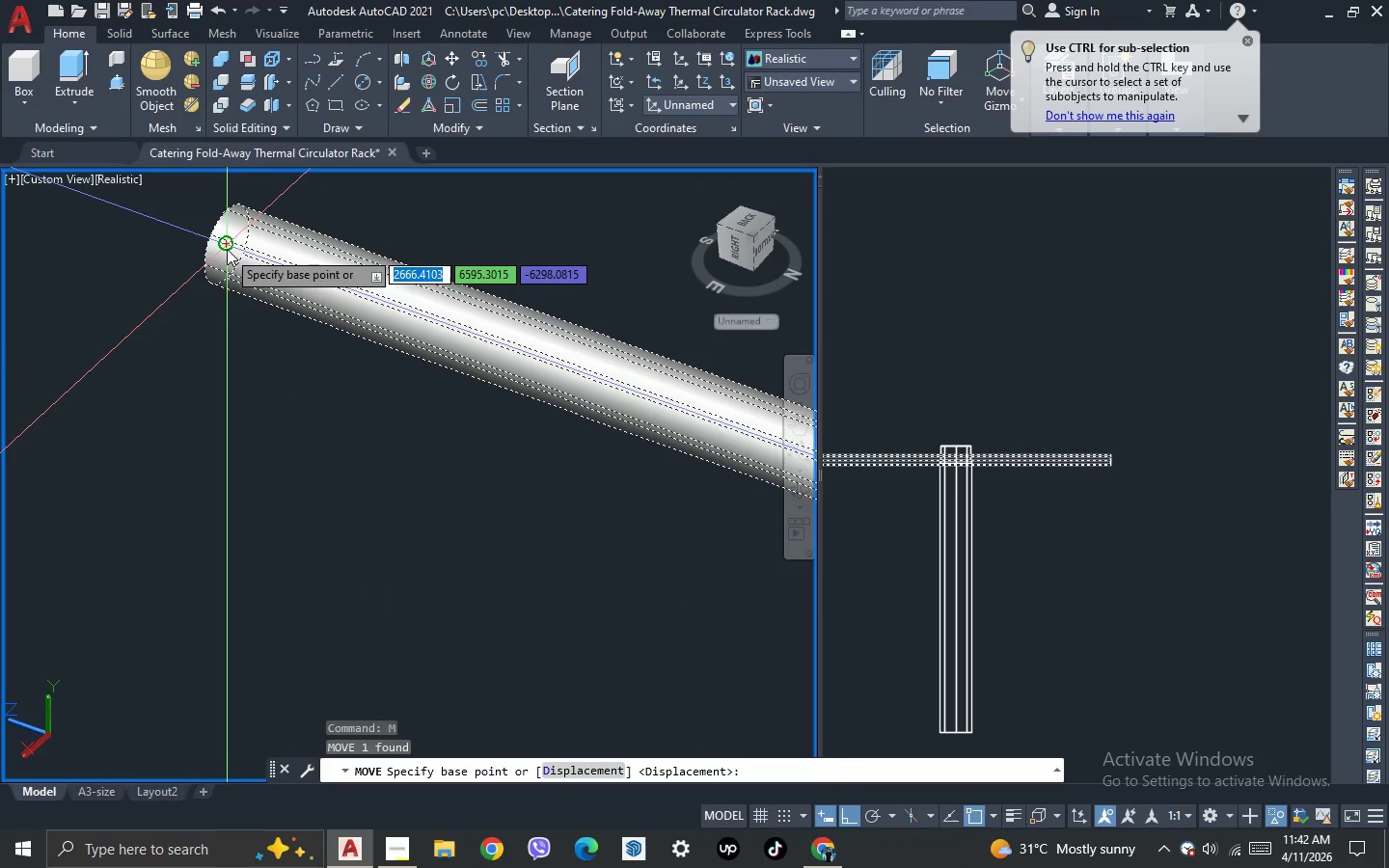 
left_click([227, 247])
 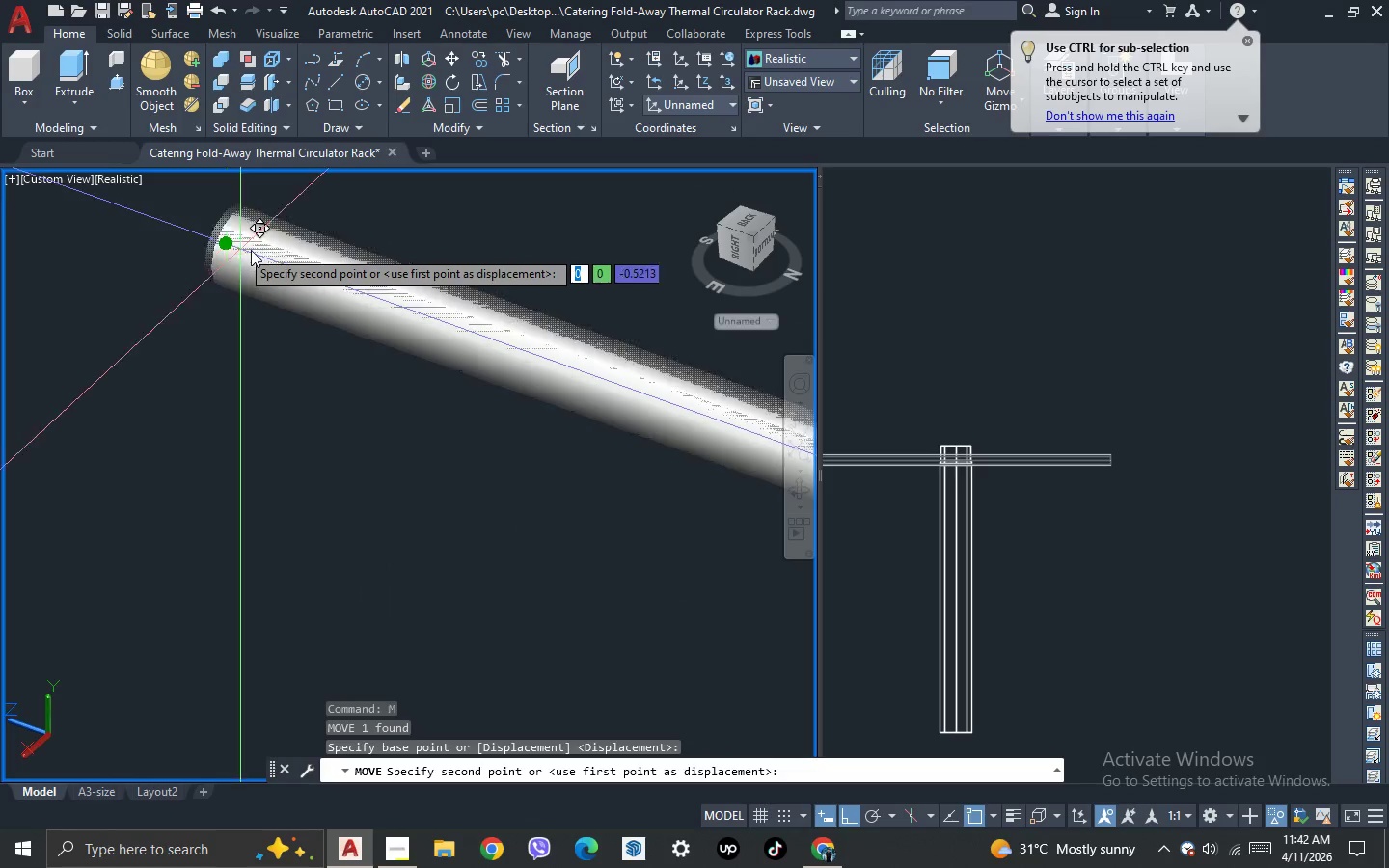 
scroll: coordinate [286, 253], scroll_direction: down, amount: 3.0
 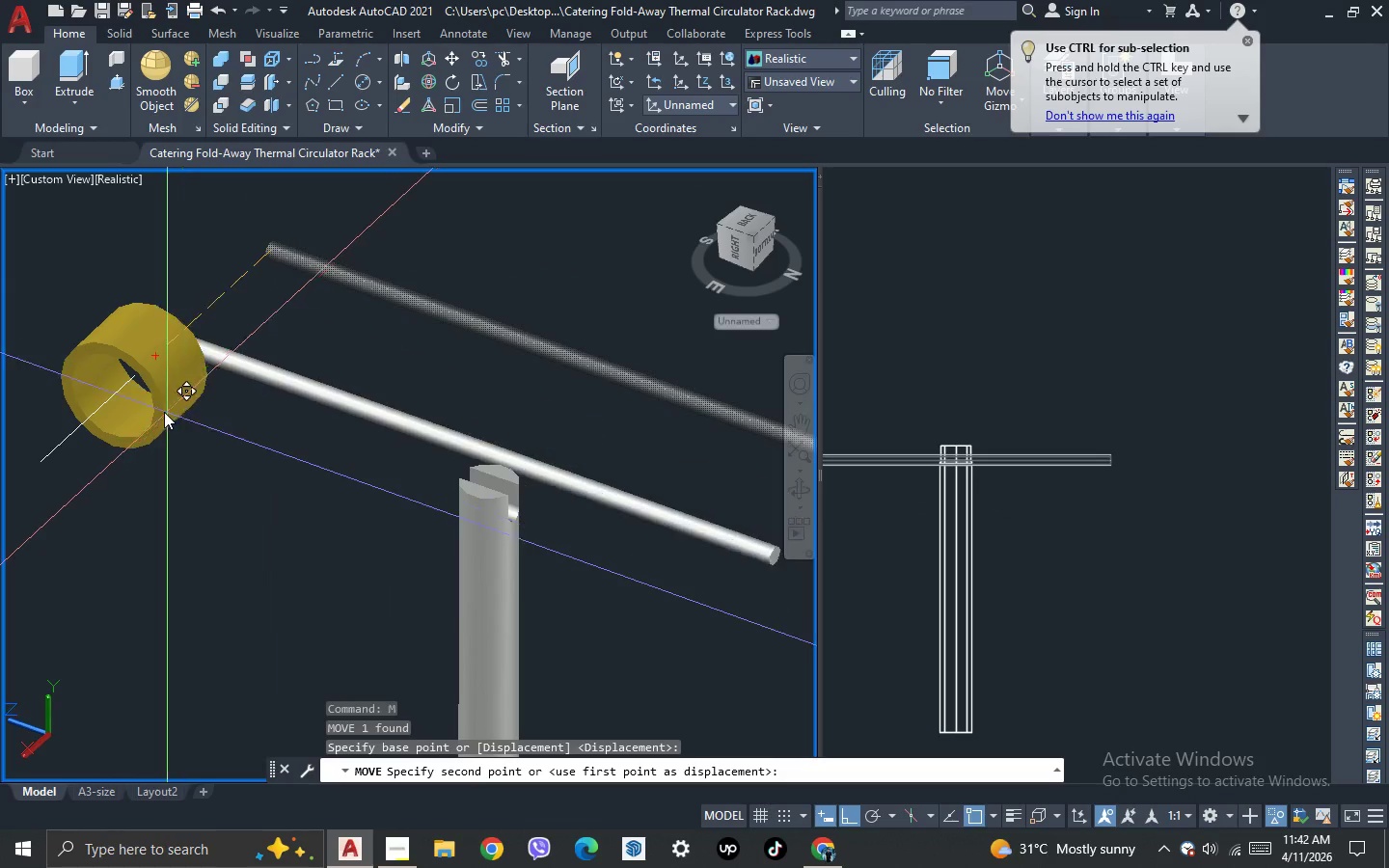 
scroll: coordinate [153, 409], scroll_direction: up, amount: 2.0
 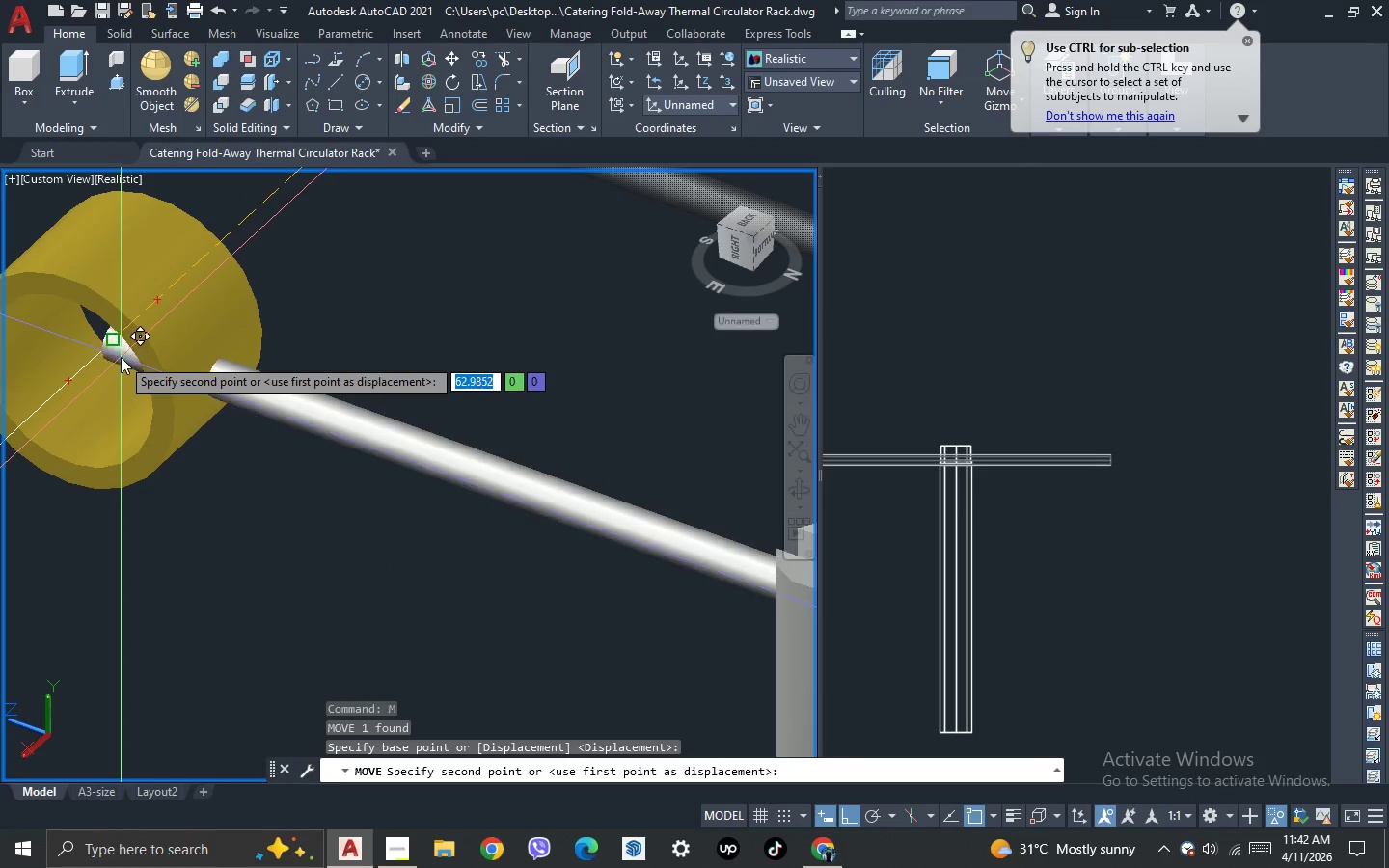 
left_click([121, 357])
 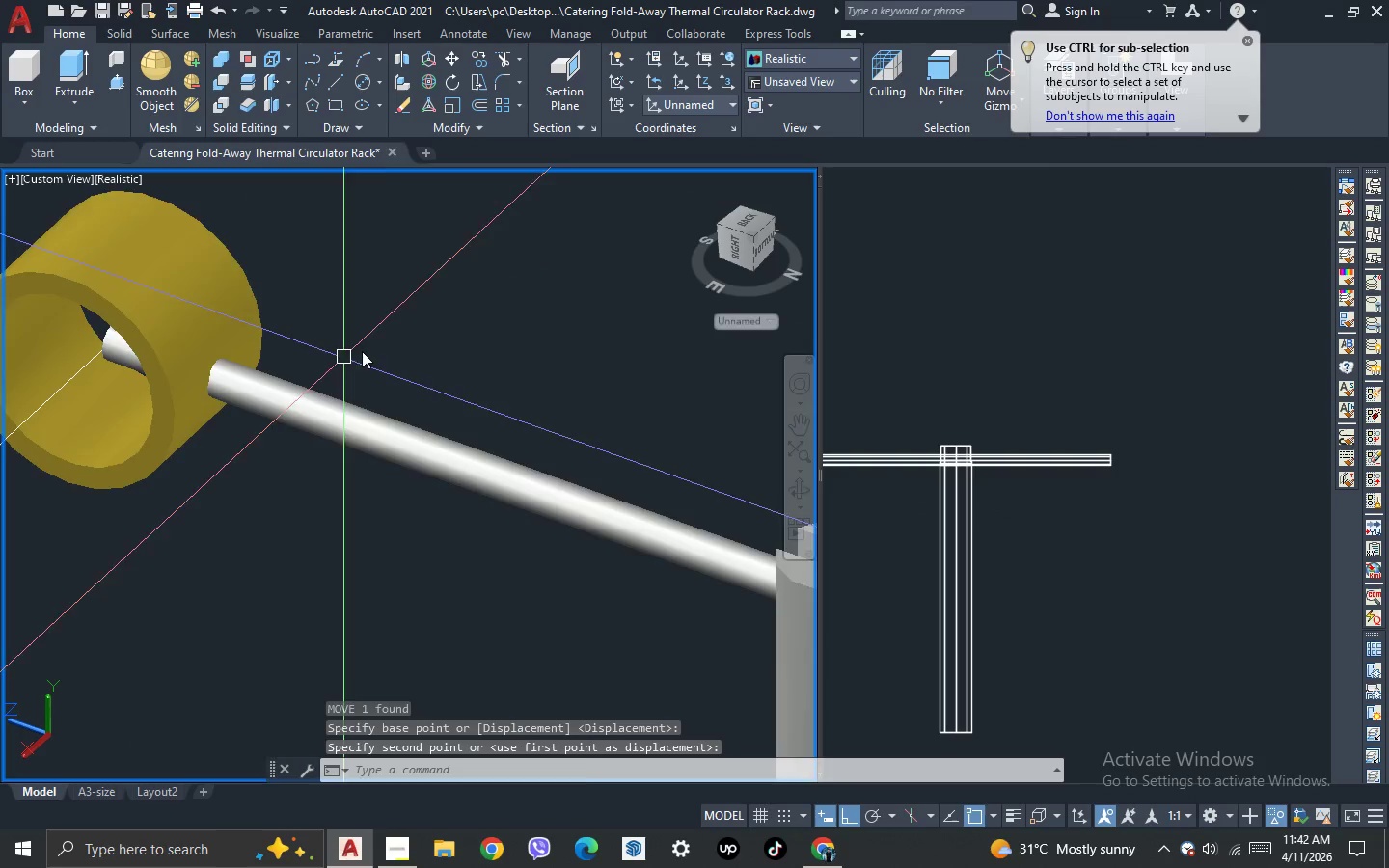 
scroll: coordinate [387, 340], scroll_direction: down, amount: 2.0
 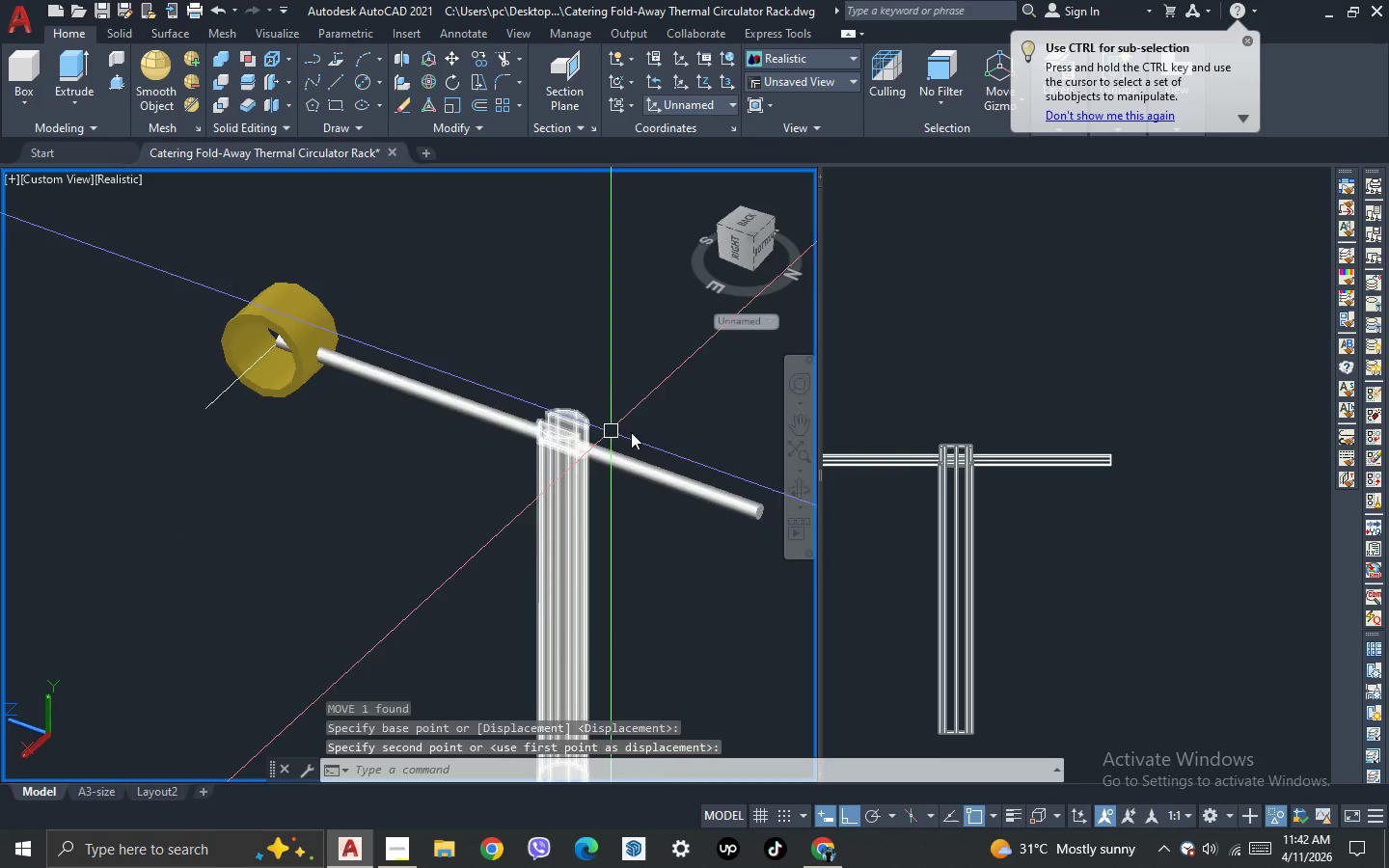 
scroll: coordinate [657, 435], scroll_direction: up, amount: 2.0
 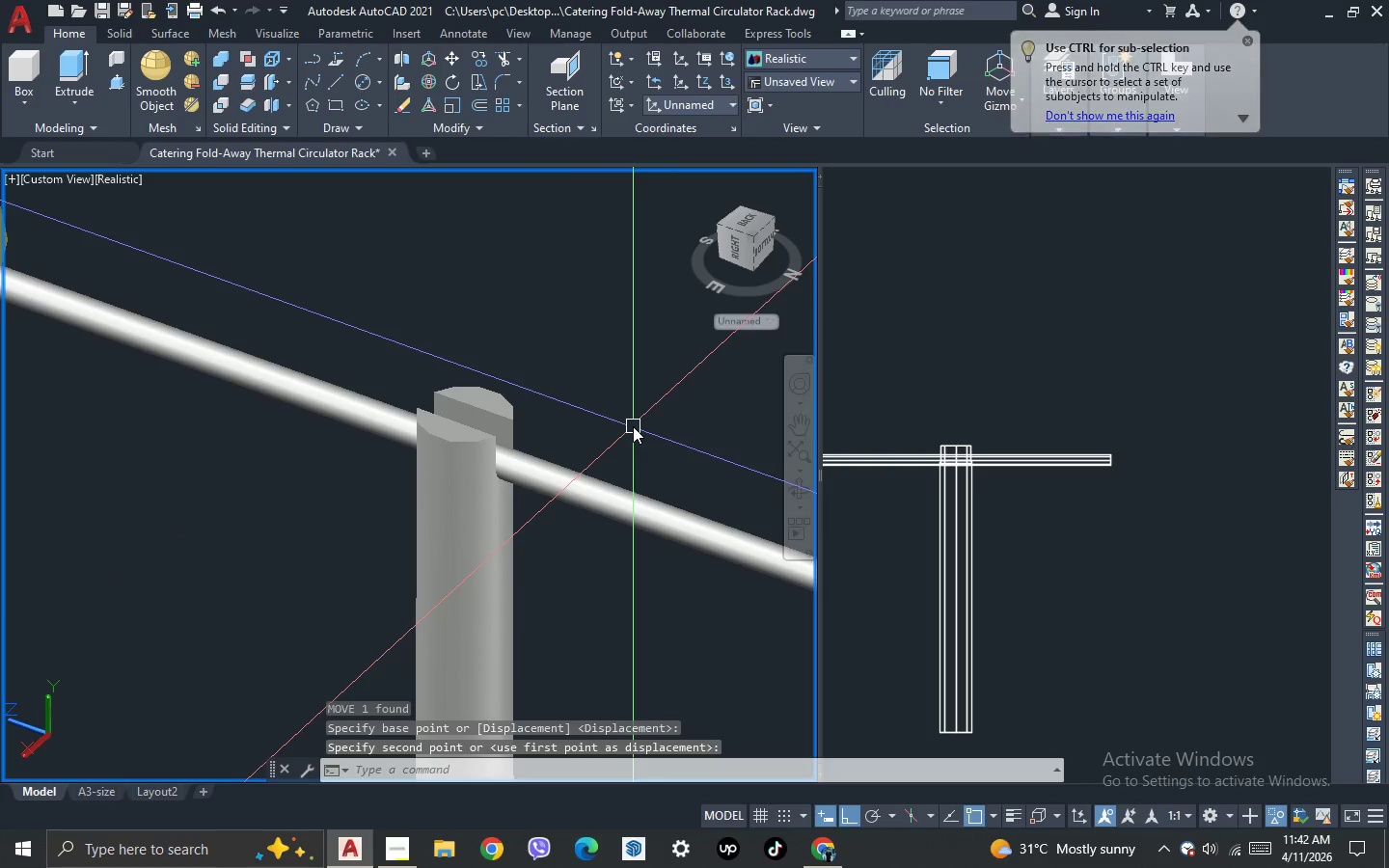 
scroll: coordinate [632, 428], scroll_direction: down, amount: 2.0
 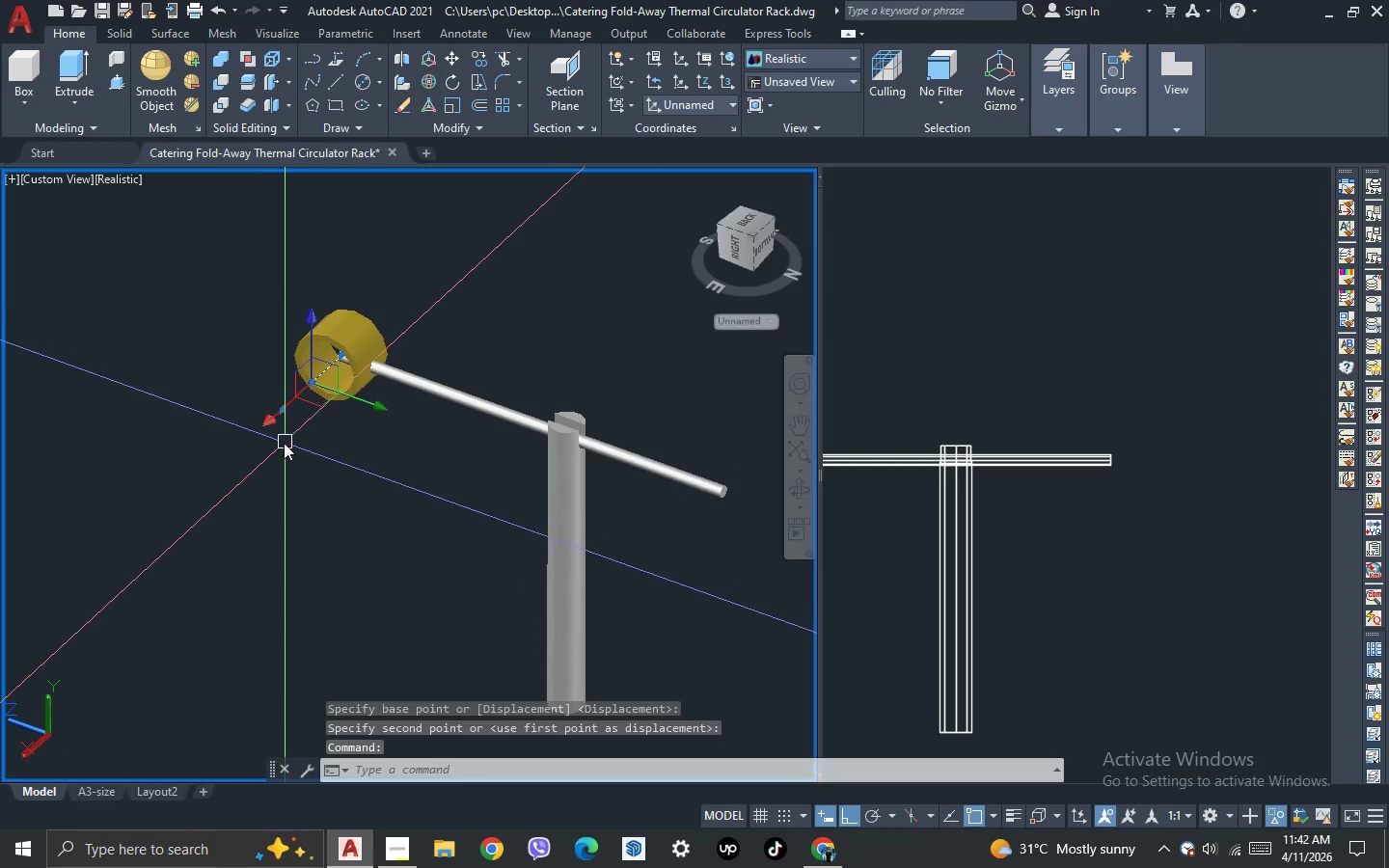 
key(Delete)
 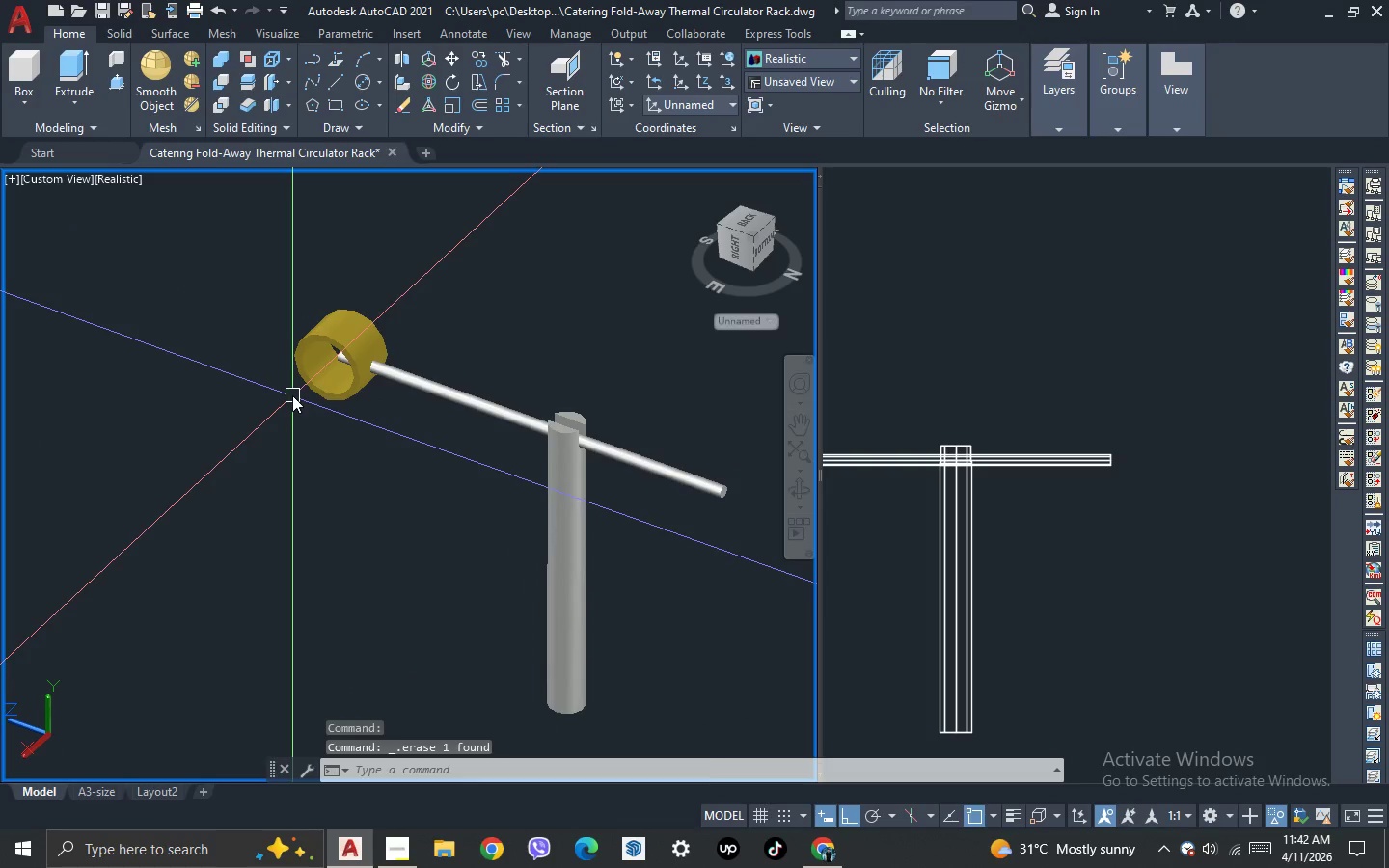 
scroll: coordinate [292, 395], scroll_direction: up, amount: 2.0
 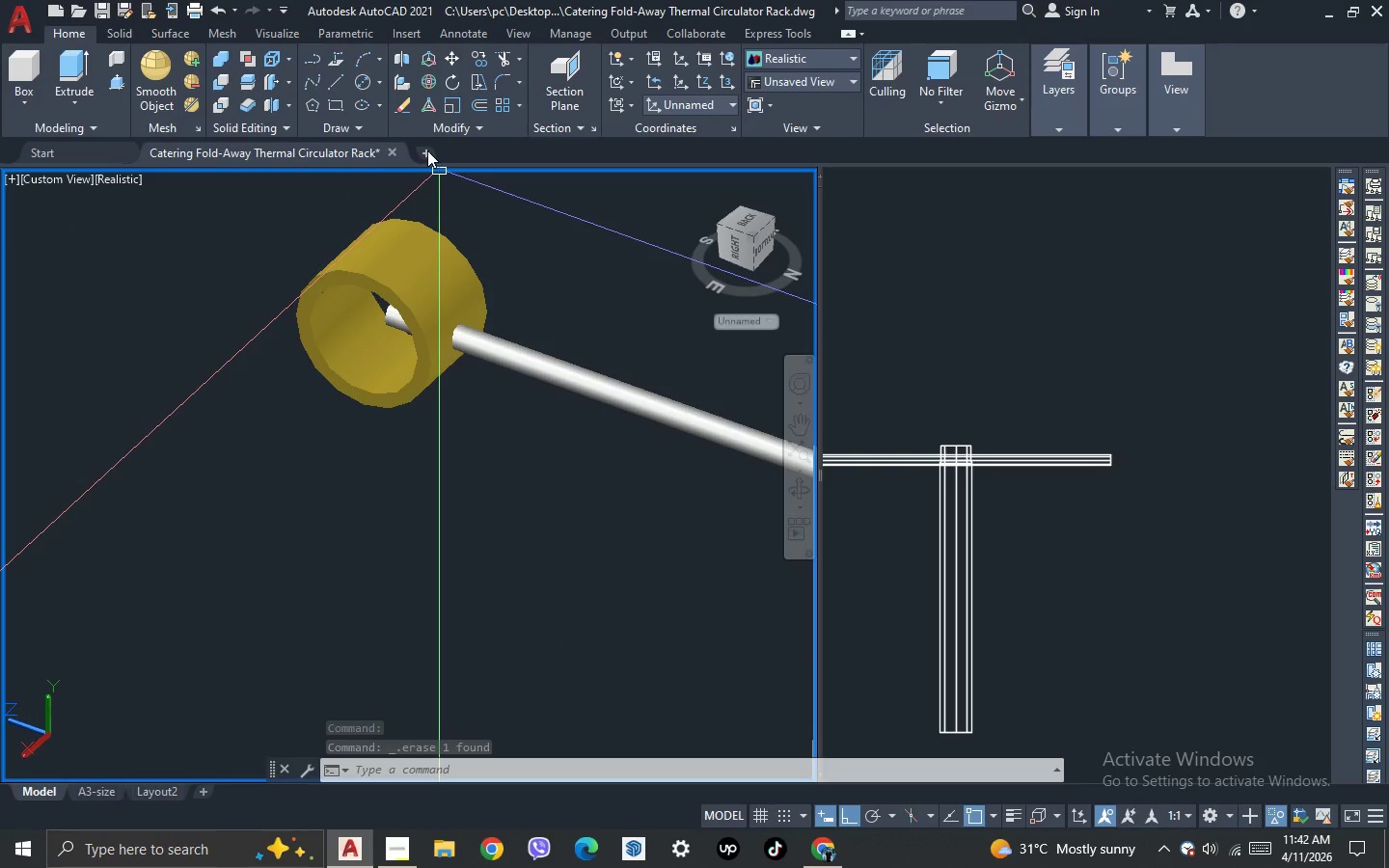 
left_click([382, 87])
 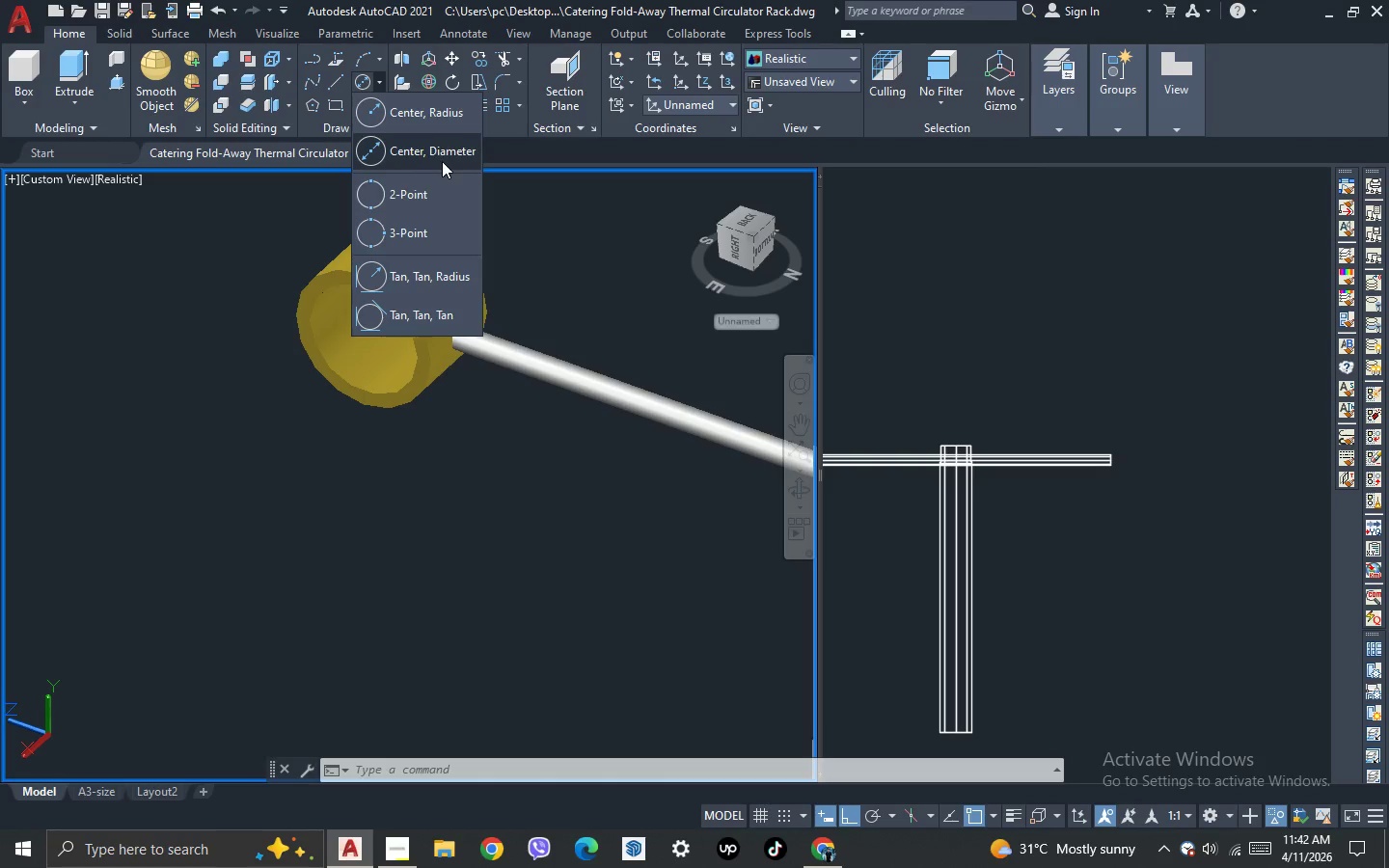 
left_click([442, 156])
 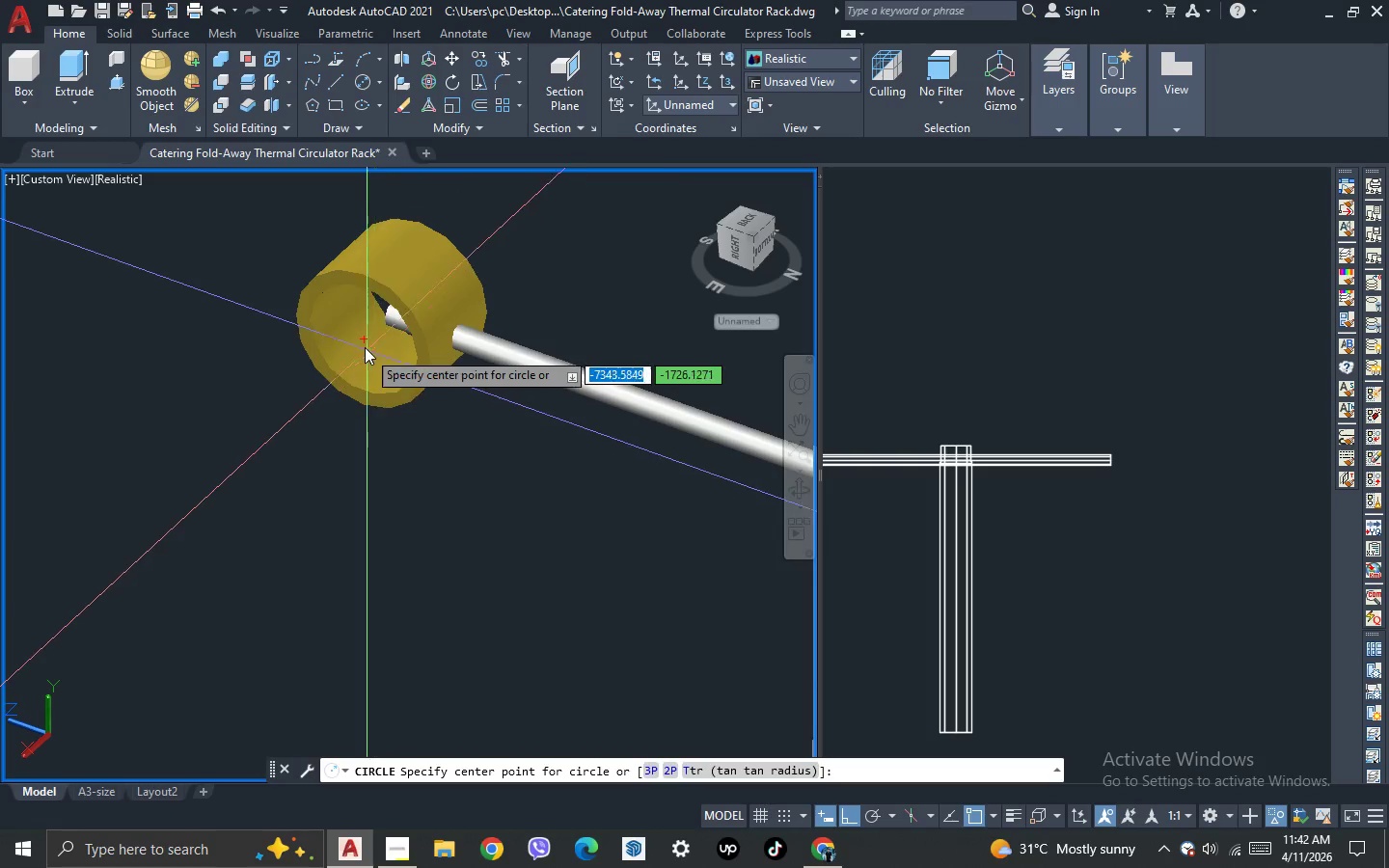 
left_click([359, 338])
 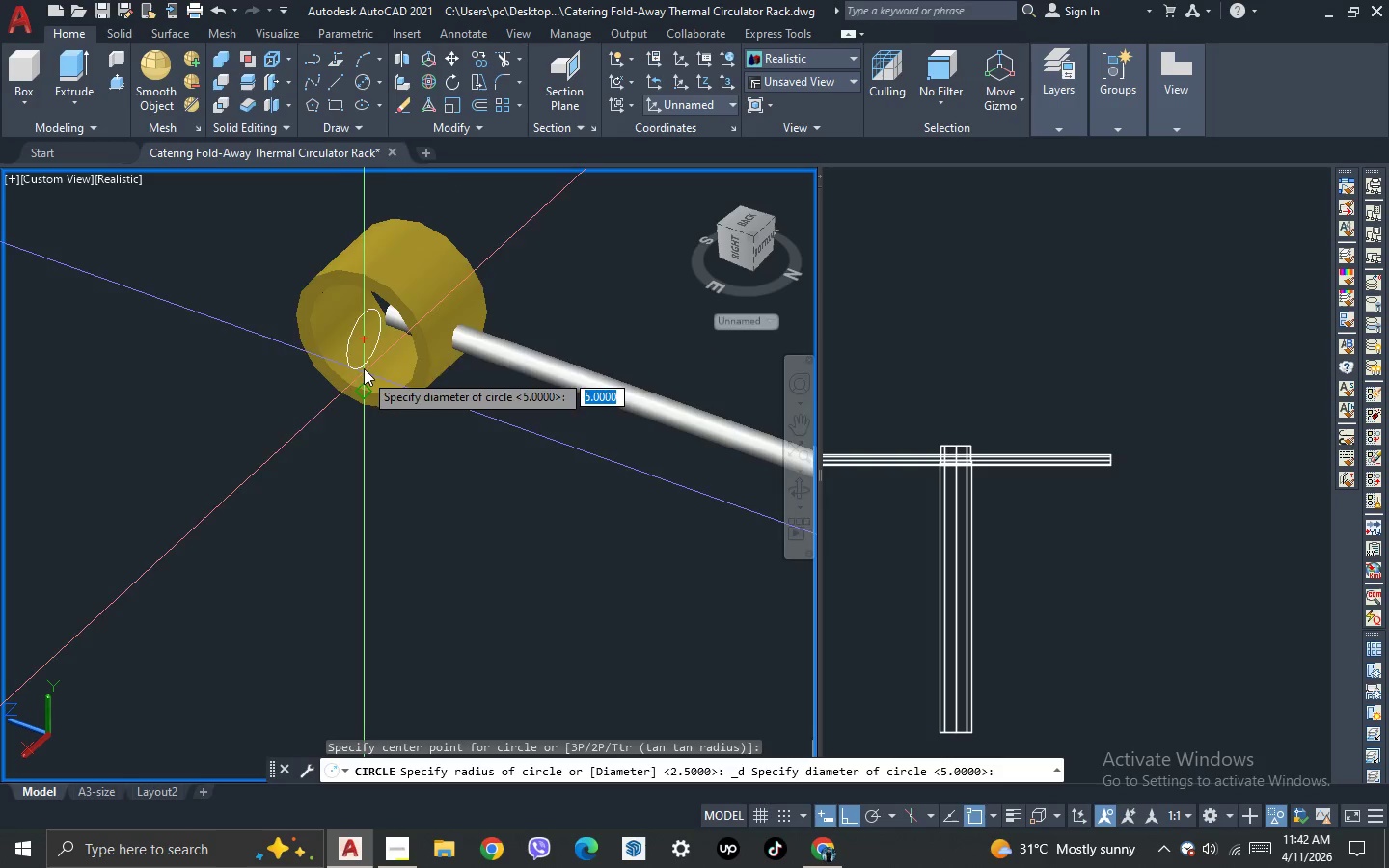 
key(Escape)
 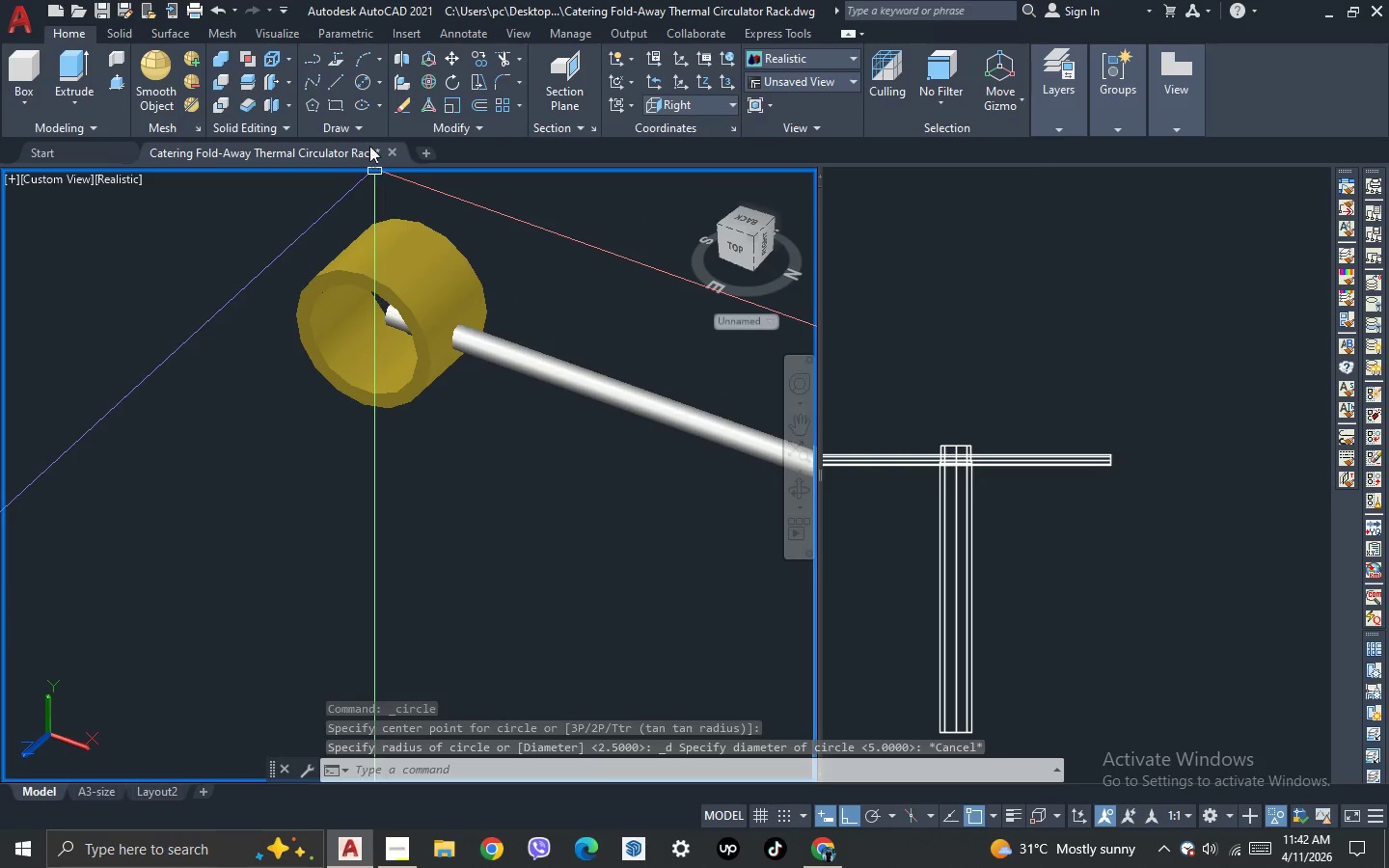 
wait(5.11)
 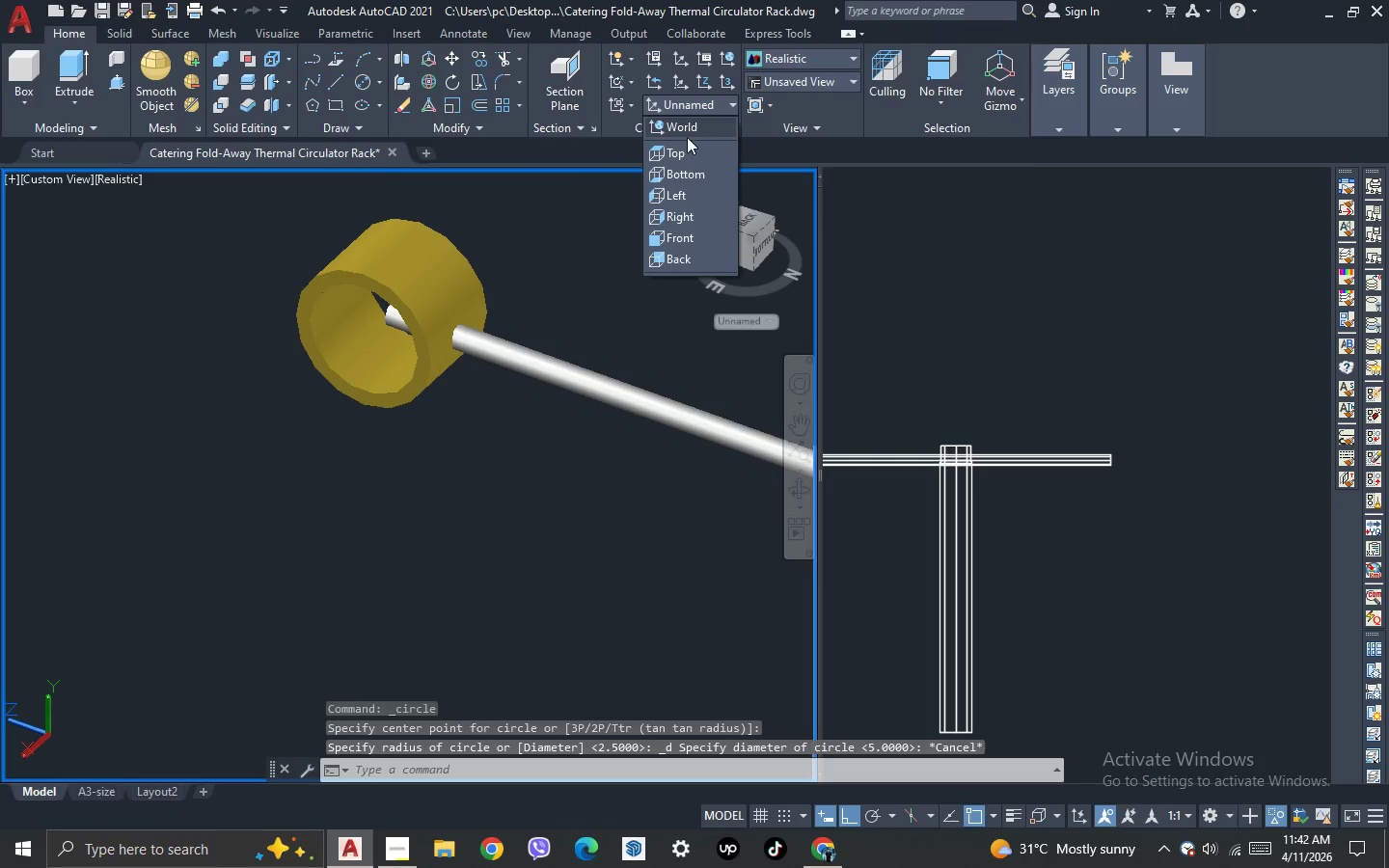 
left_click([364, 84])
 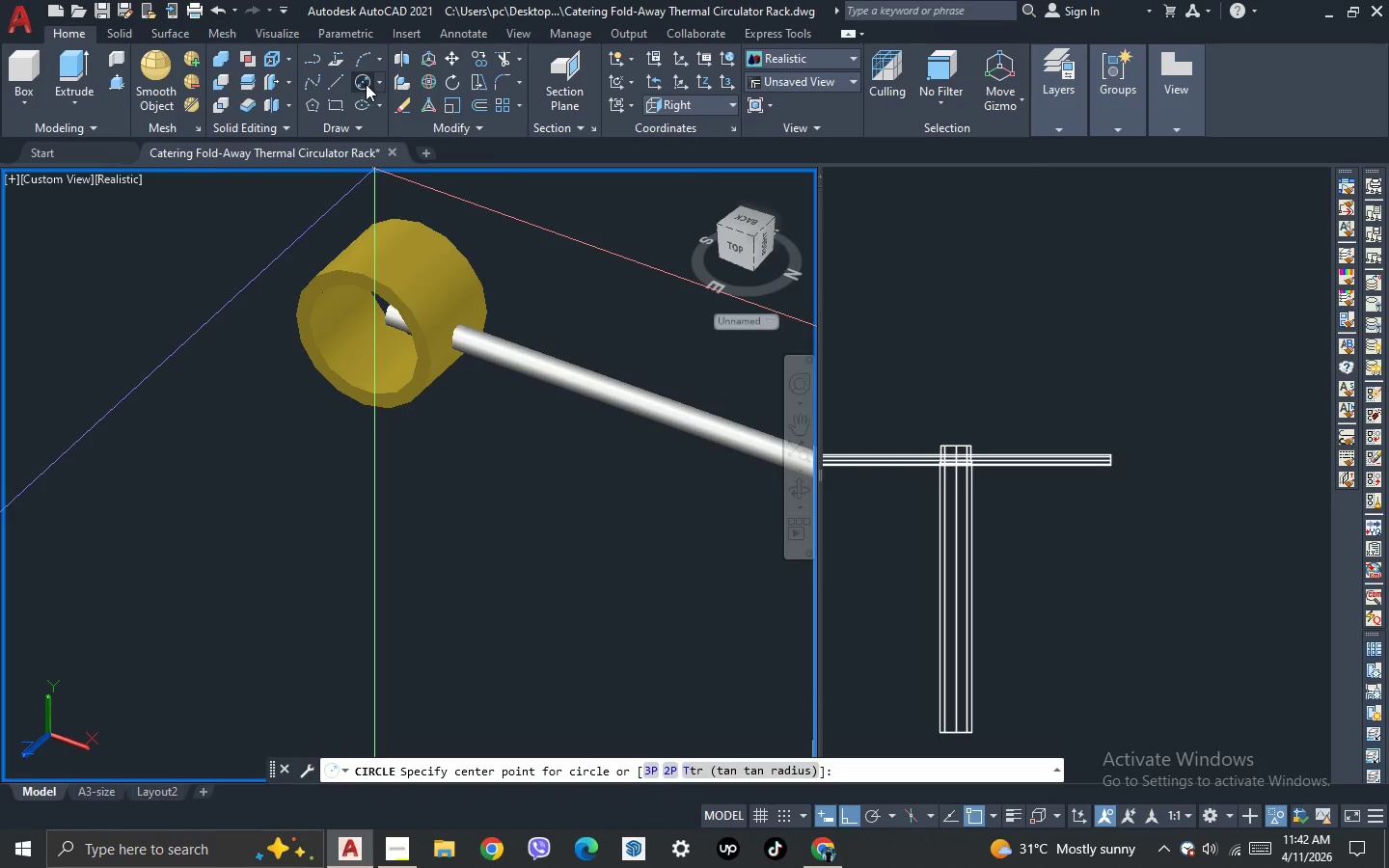 
key(Escape)
 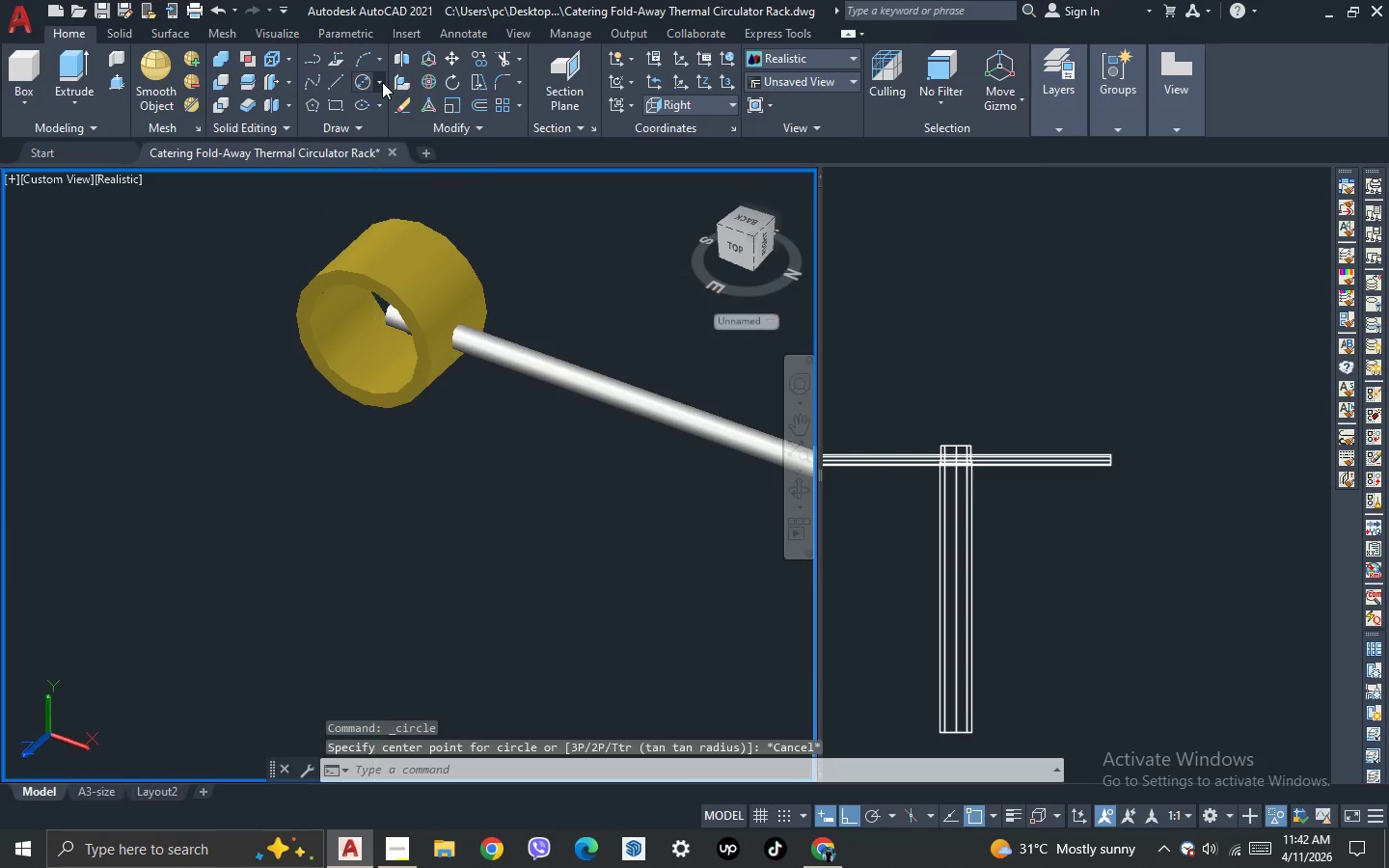 
left_click([382, 82])
 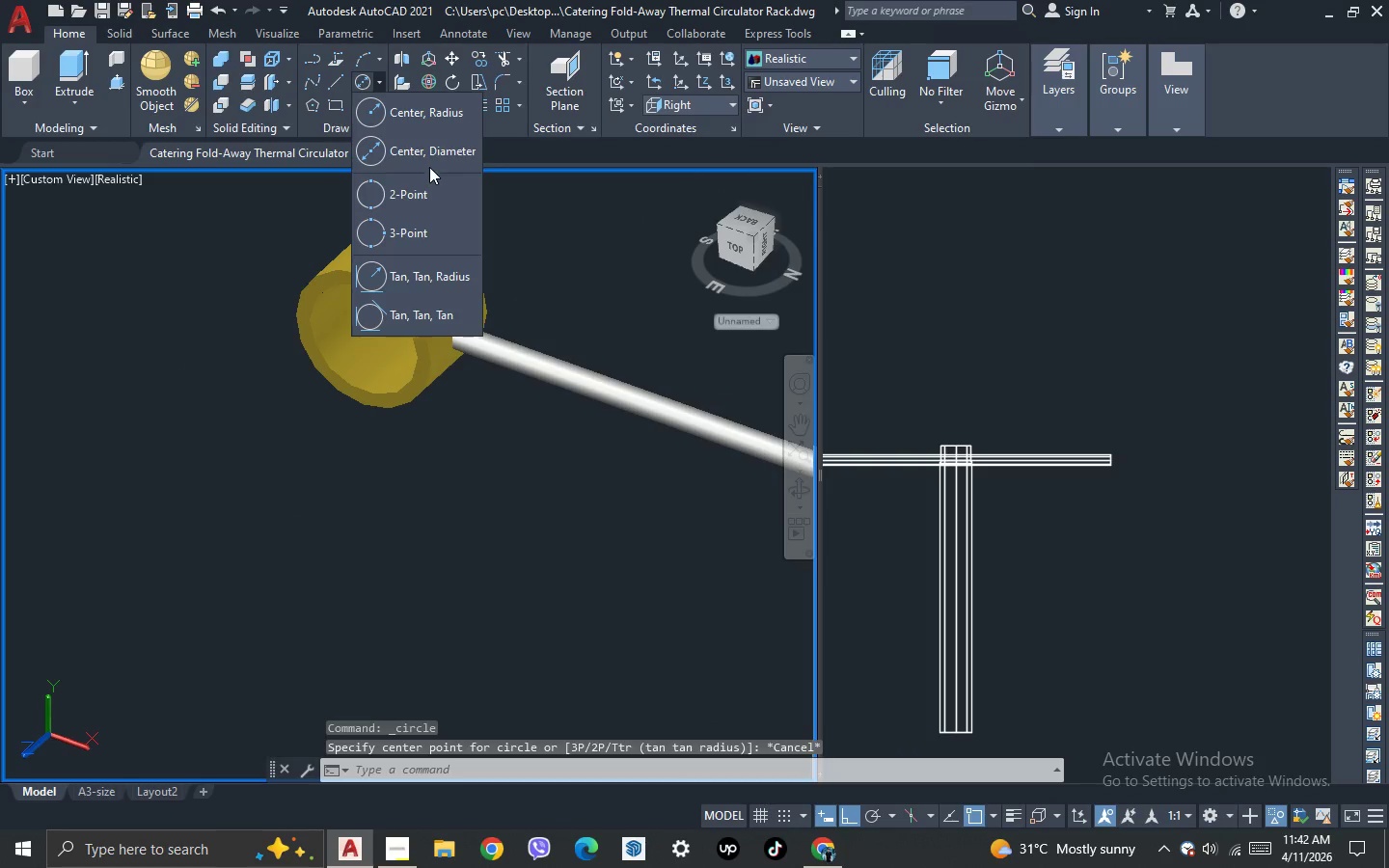 
left_click([432, 154])
 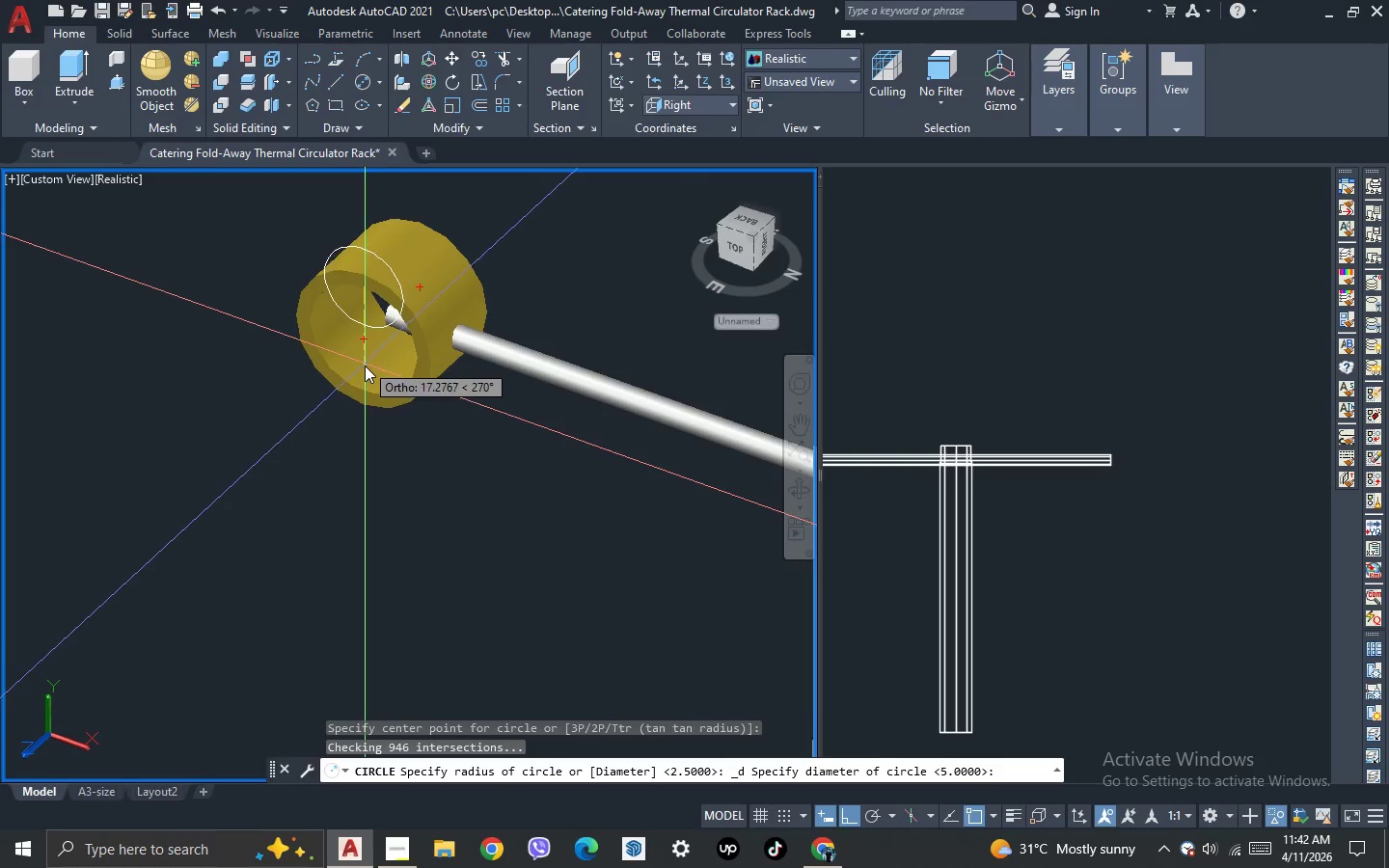 
key(Escape)
 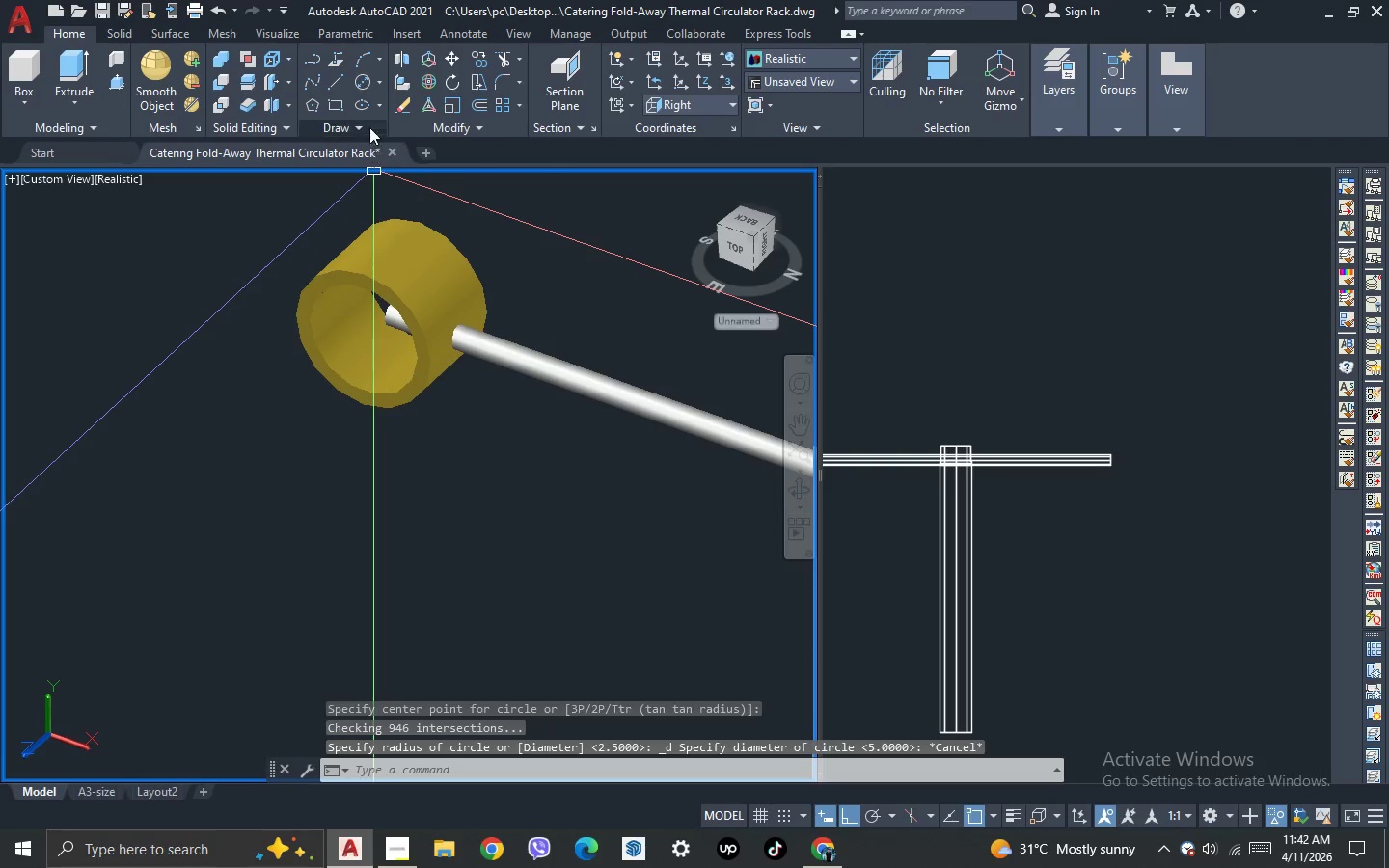 
left_click([382, 89])
 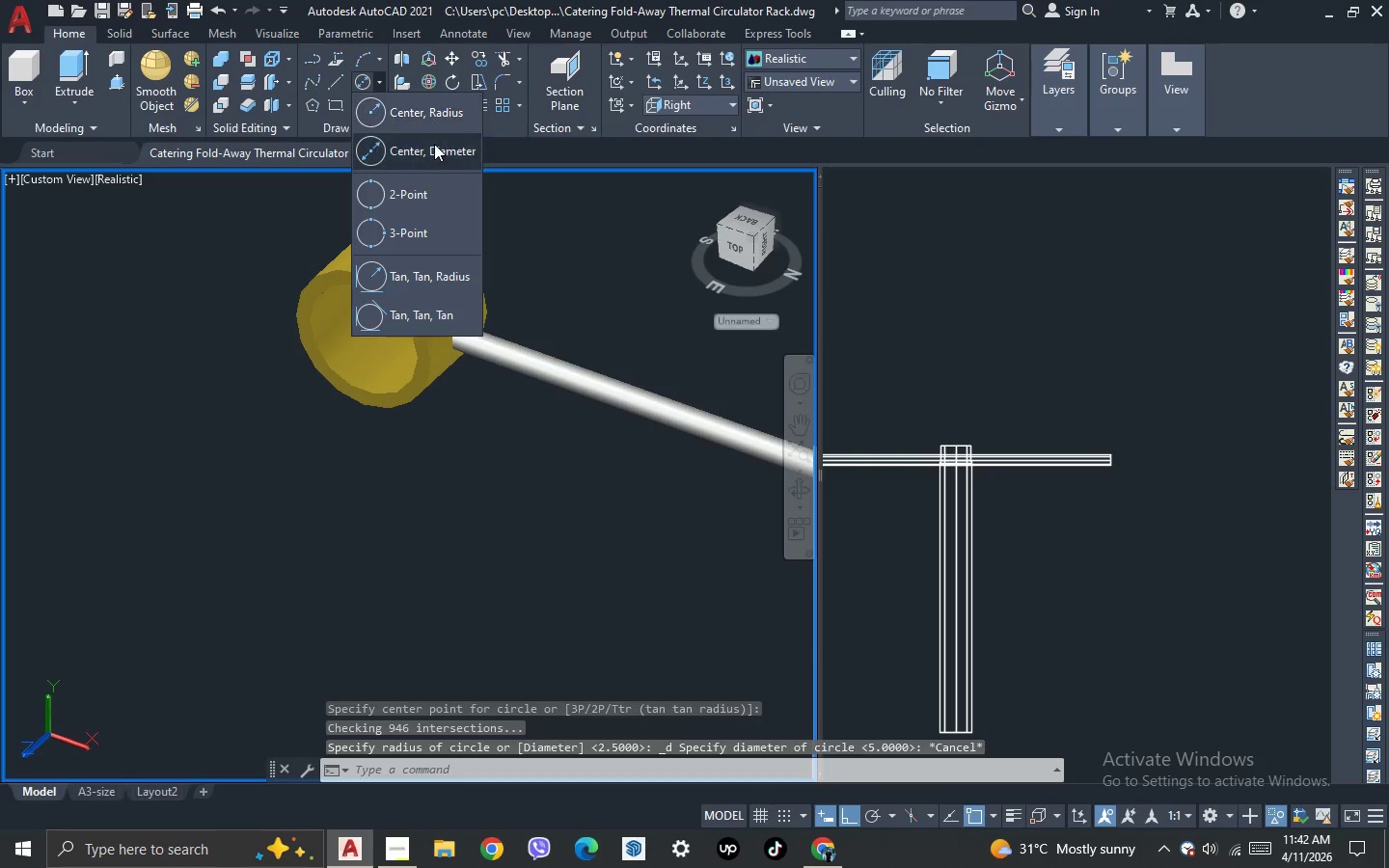 
left_click([435, 109])
 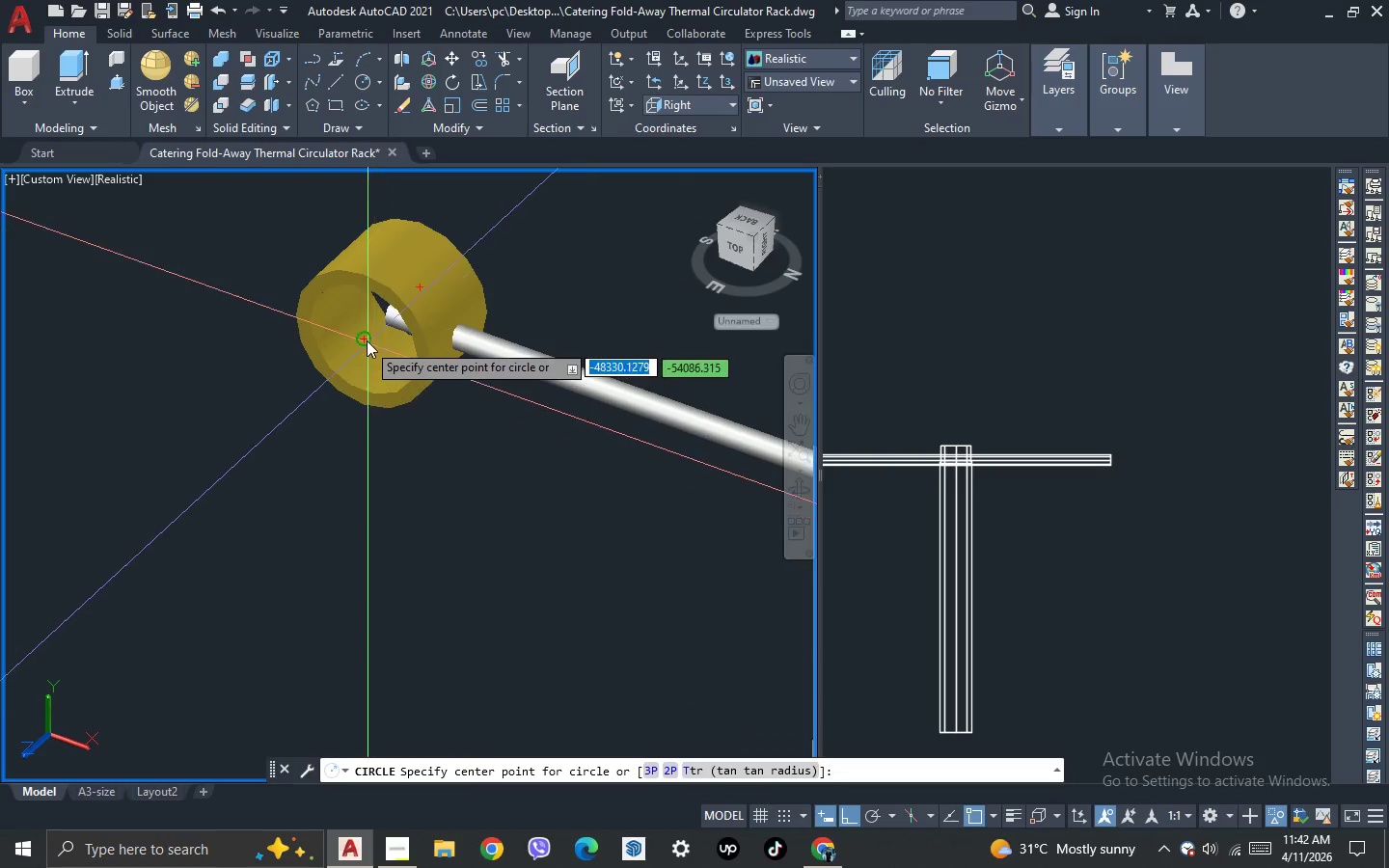 
left_click([366, 338])
 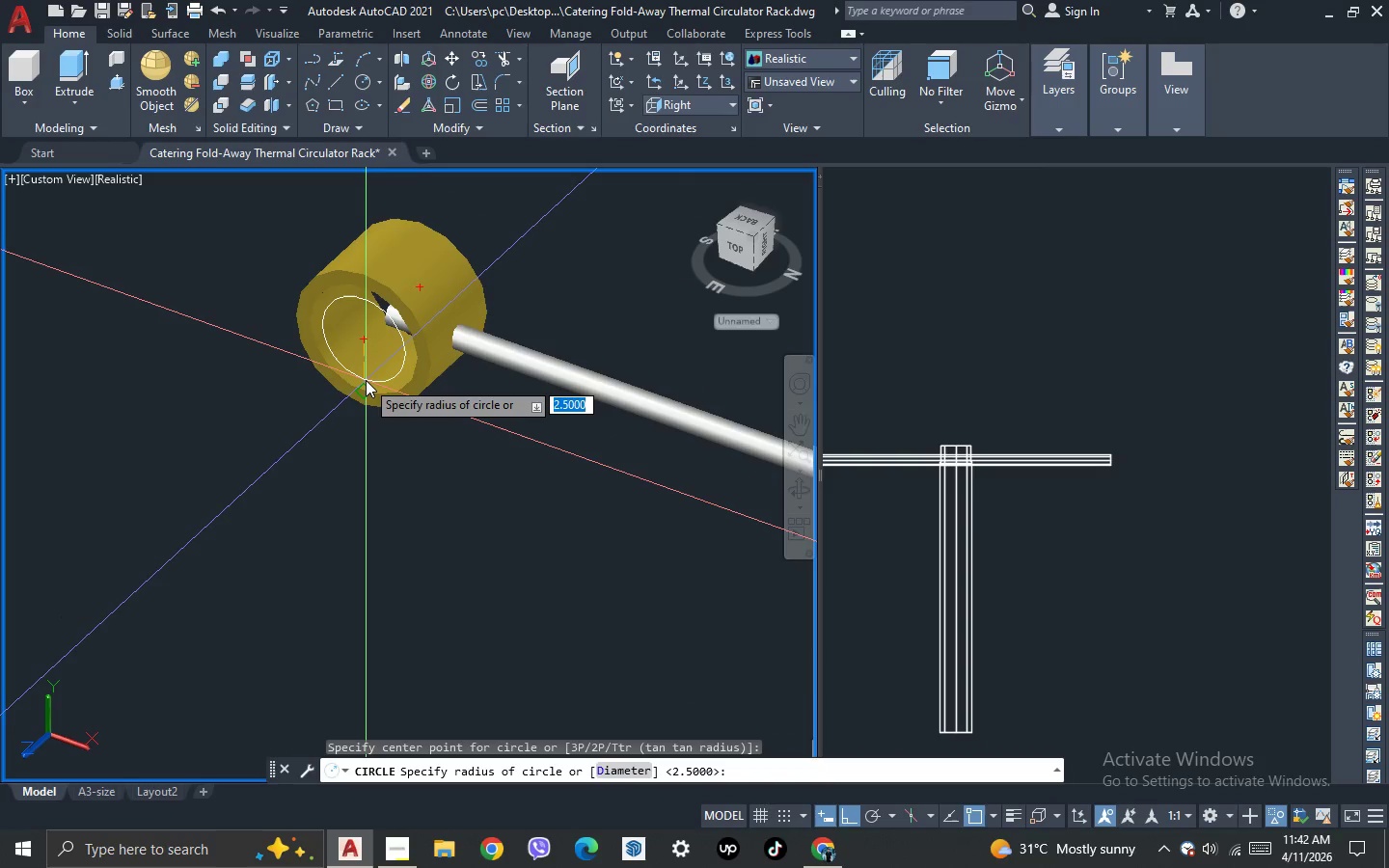 
left_click([366, 380])
 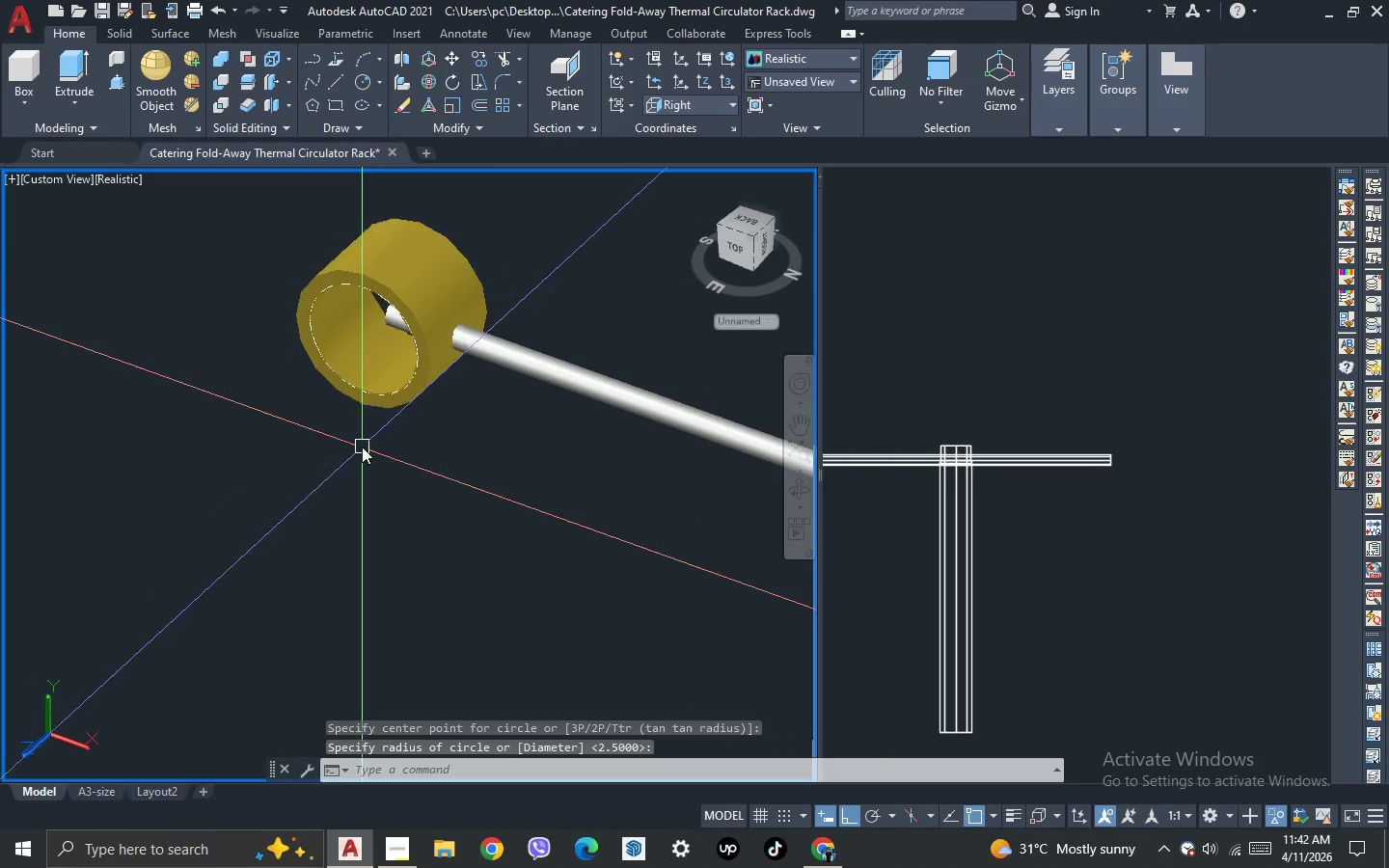 
left_click_drag(start_coordinate=[362, 447], to_coordinate=[358, 420])
 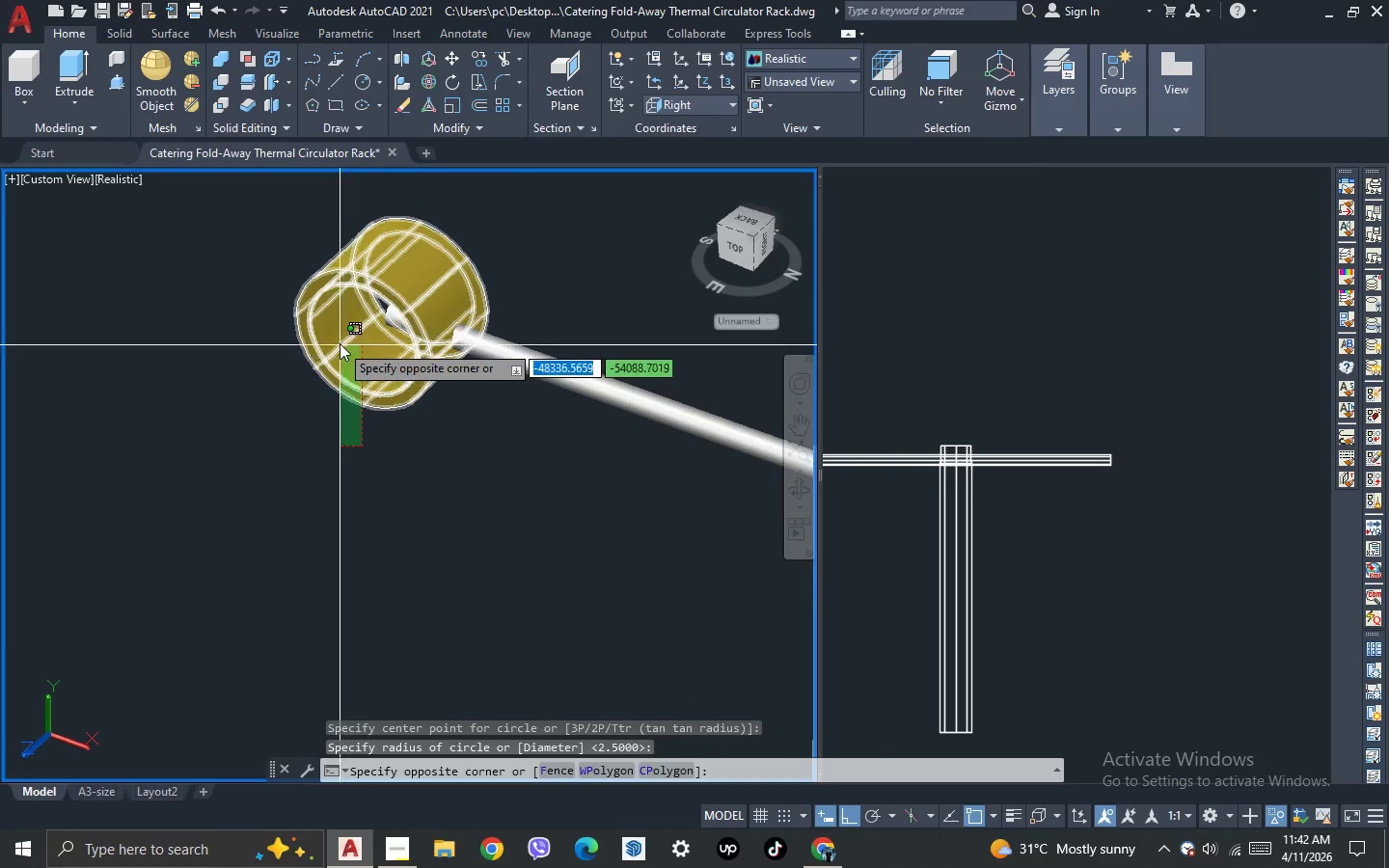 
triple_click([340, 343])
 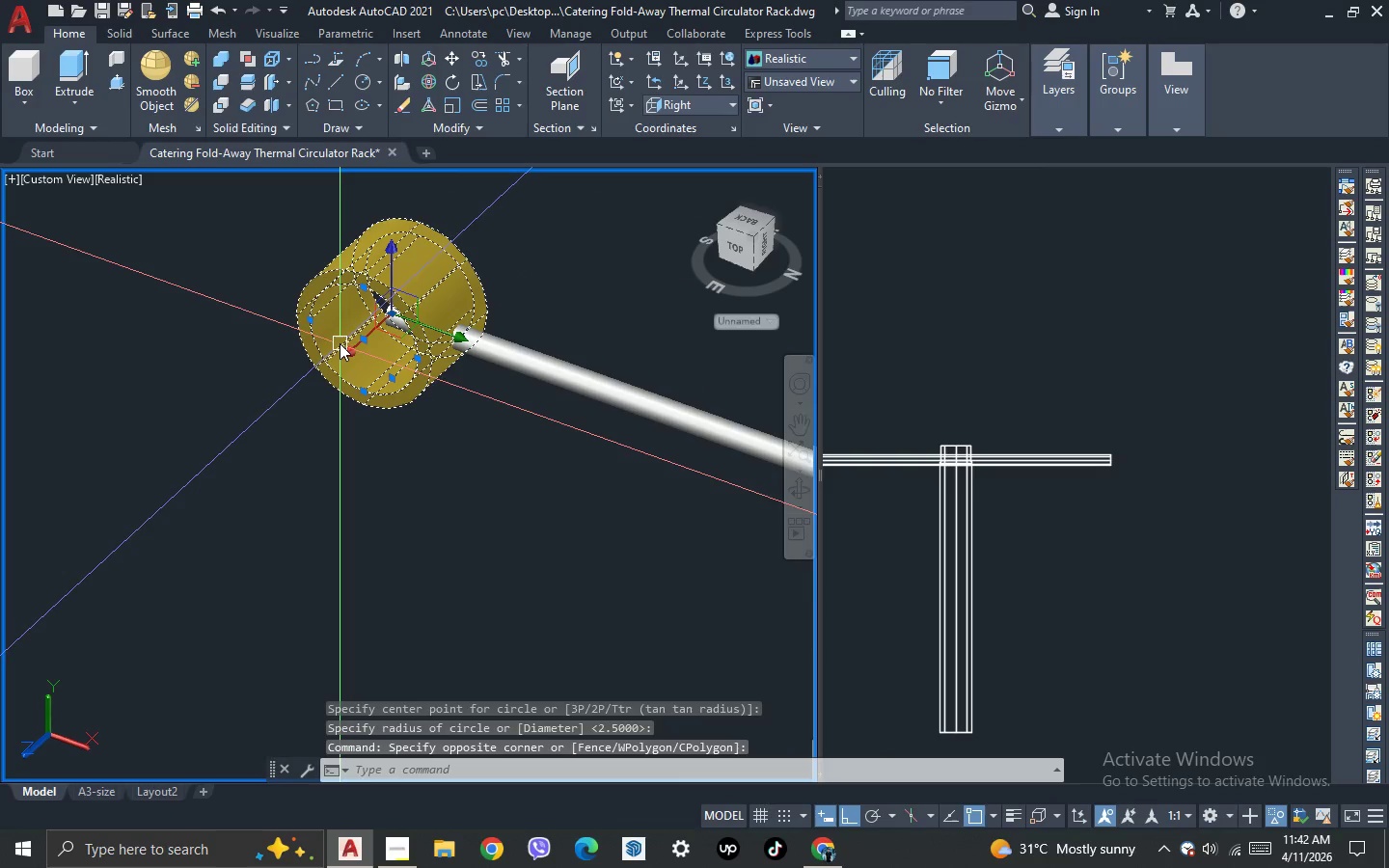 
hold_key(key=ShiftLeft, duration=0.59)
 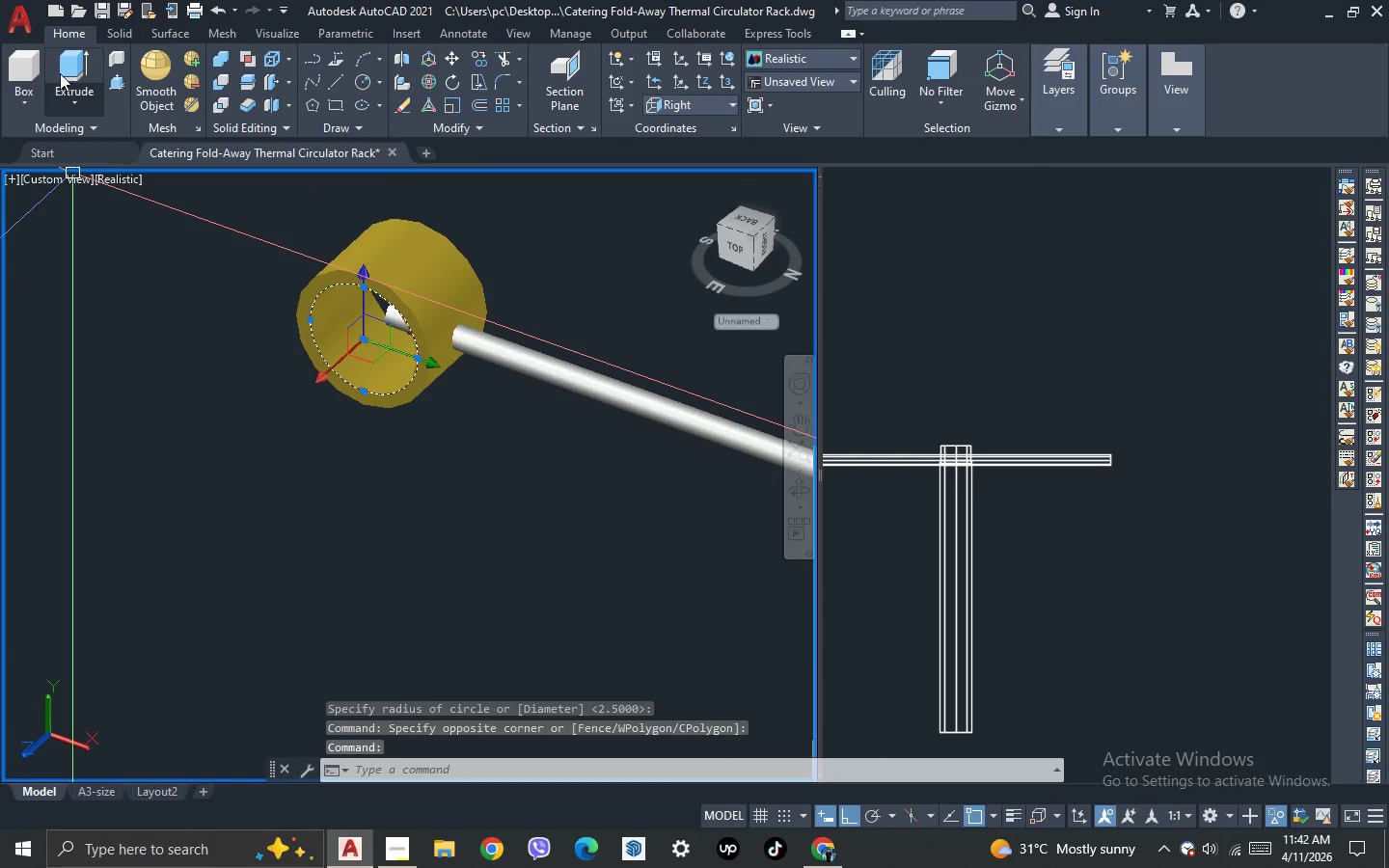 
left_click([68, 59])
 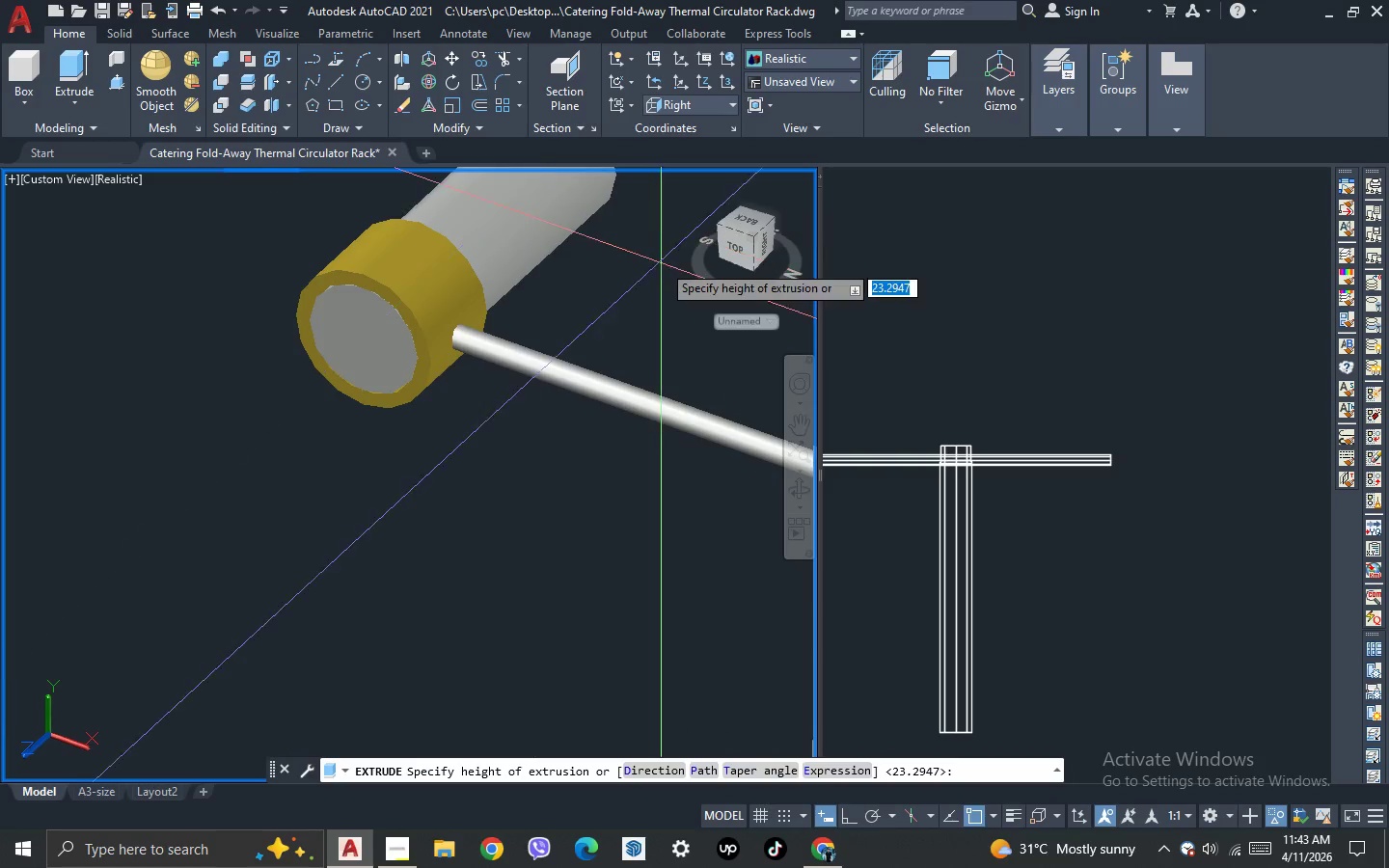 
left_click([662, 263])
 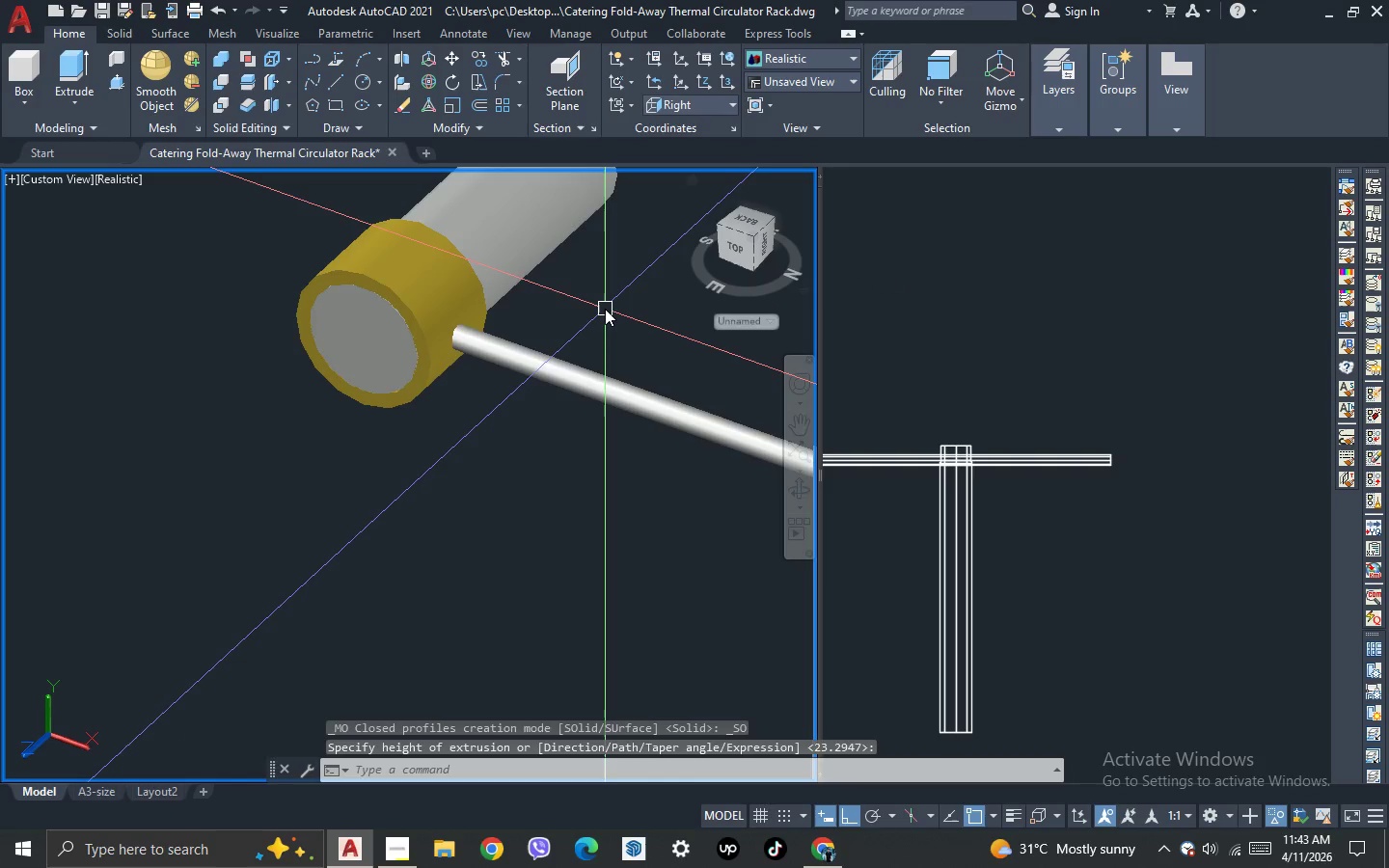 
type(su )
 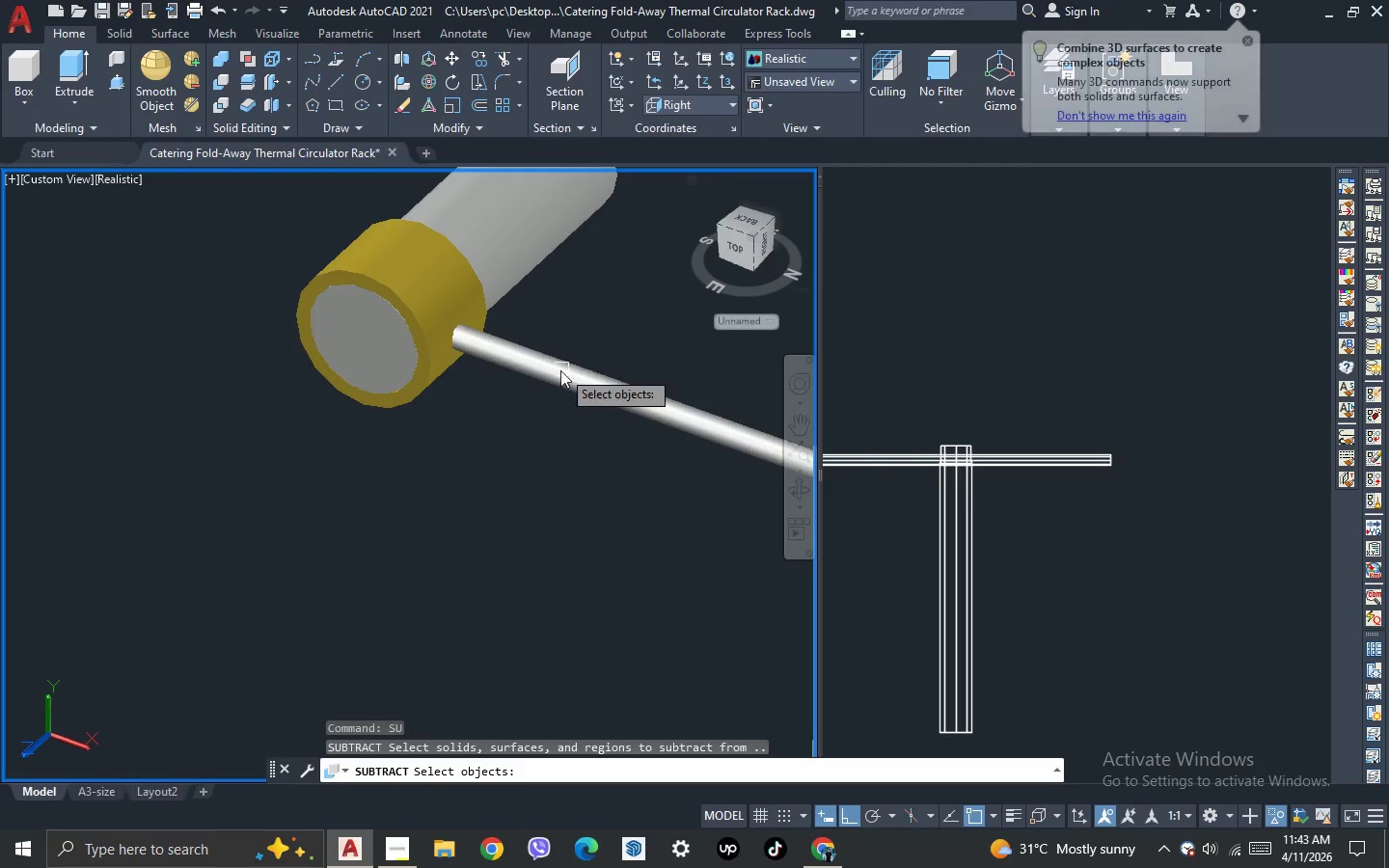 
left_click([559, 371])
 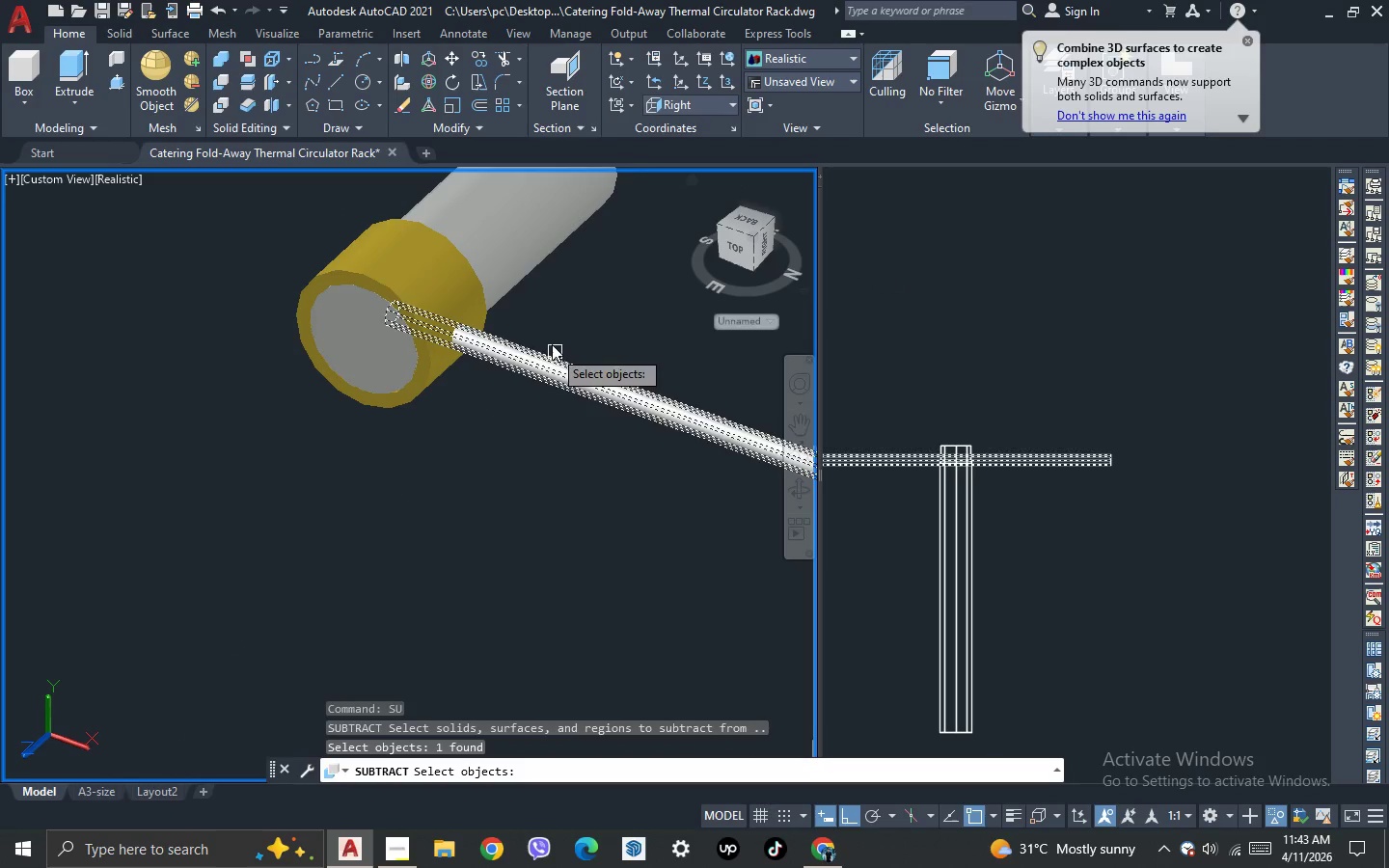 
key(Space)
 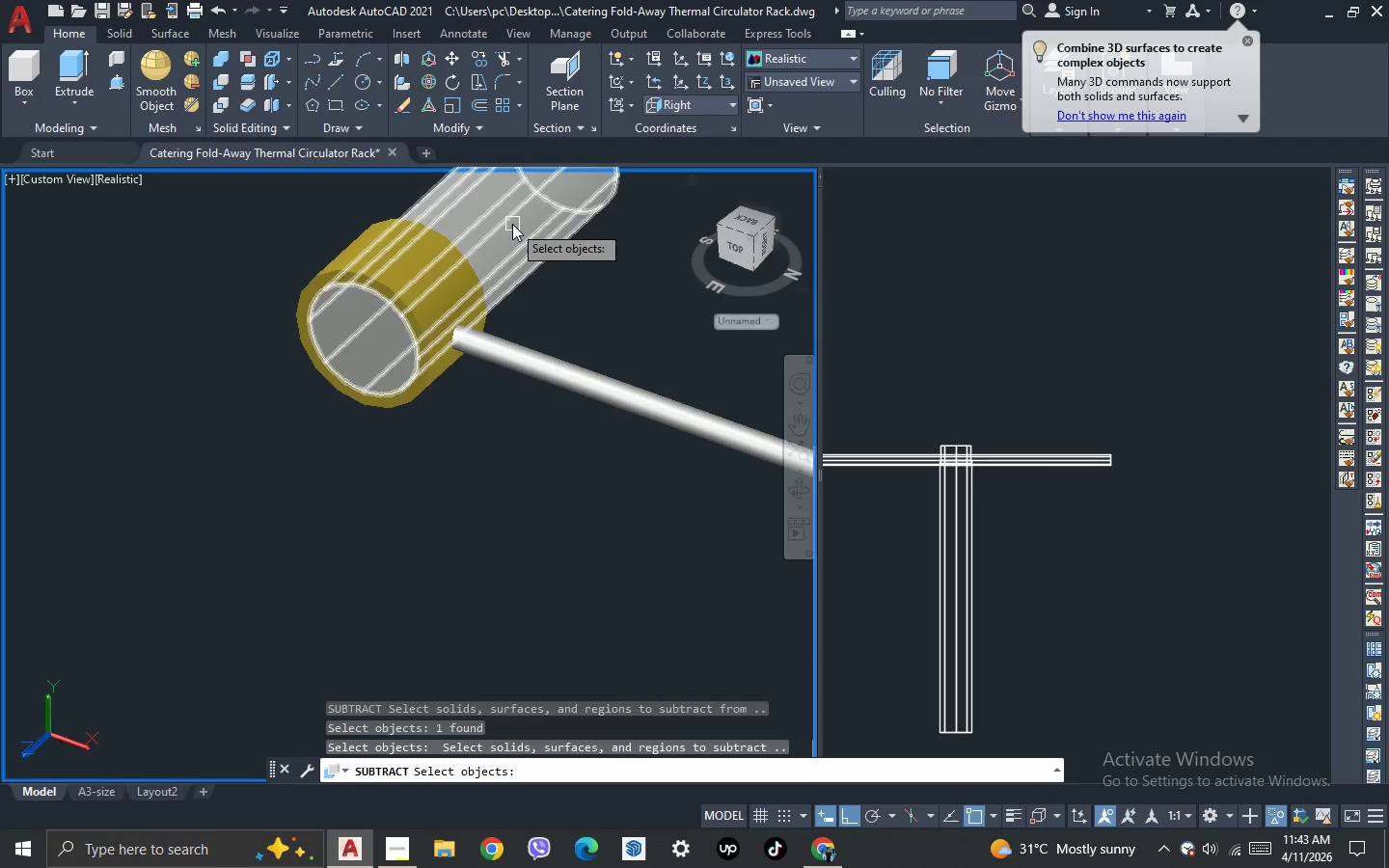 
left_click([512, 224])
 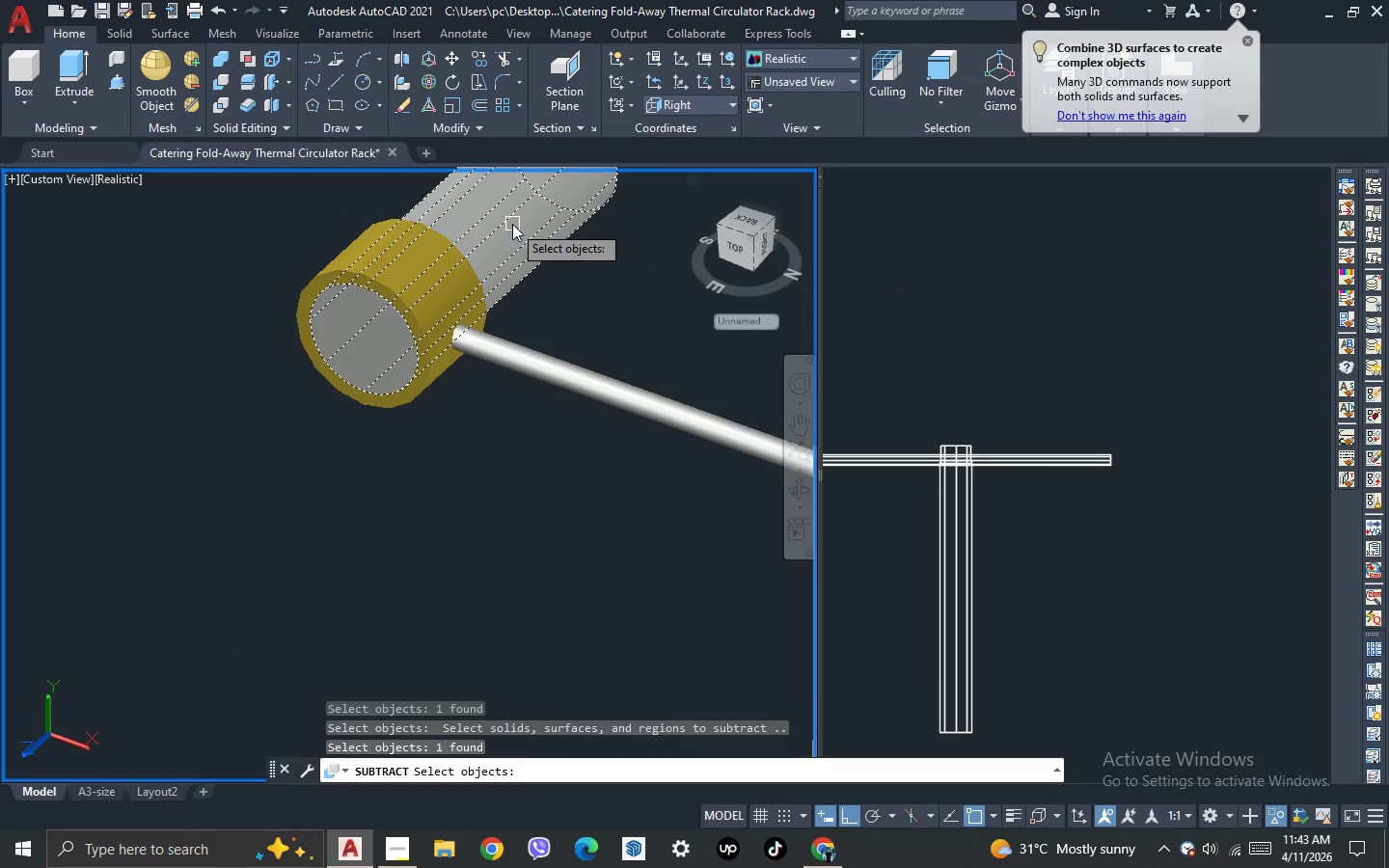 
key(Space)
 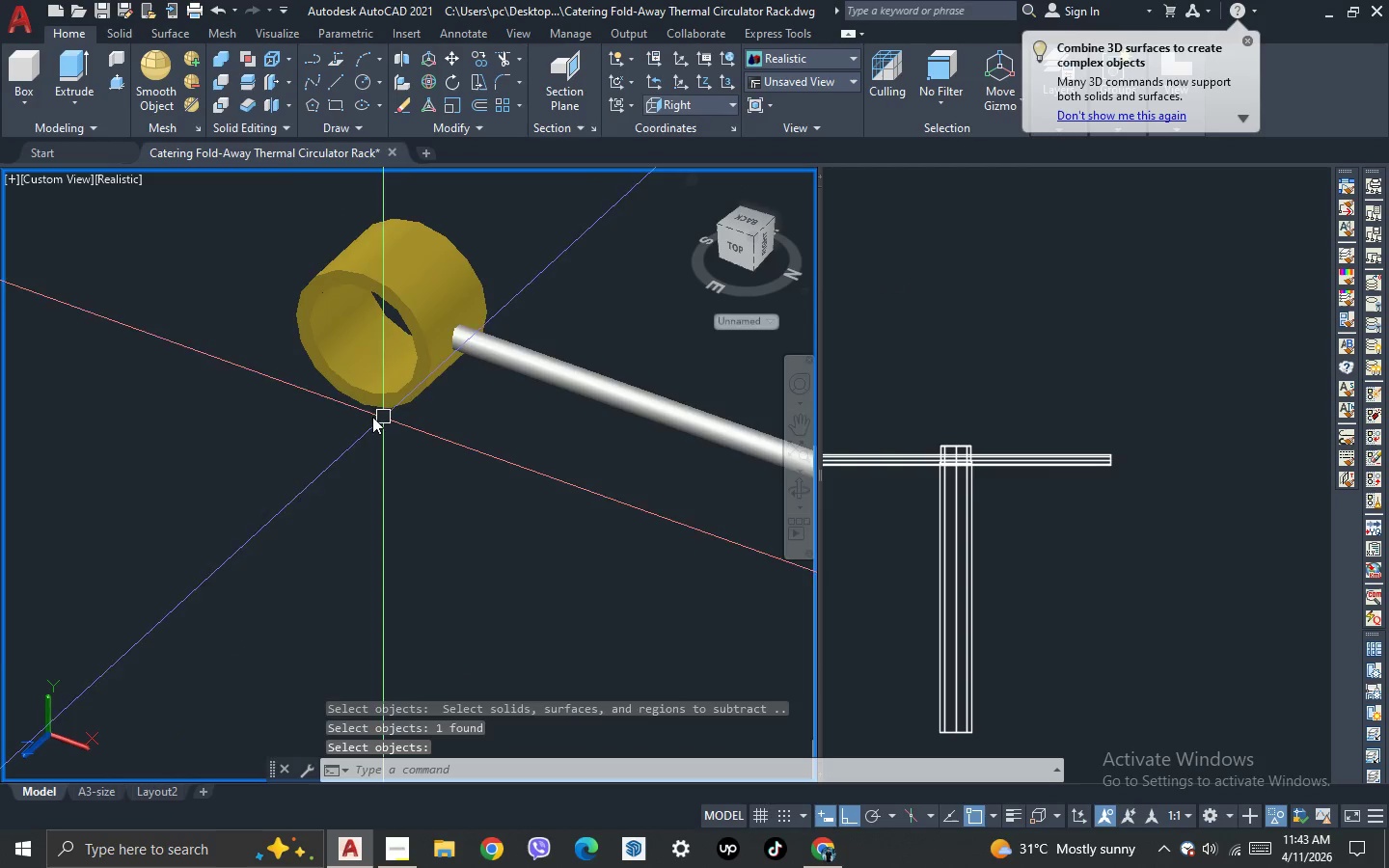 
scroll: coordinate [292, 399], scroll_direction: down, amount: 3.0
 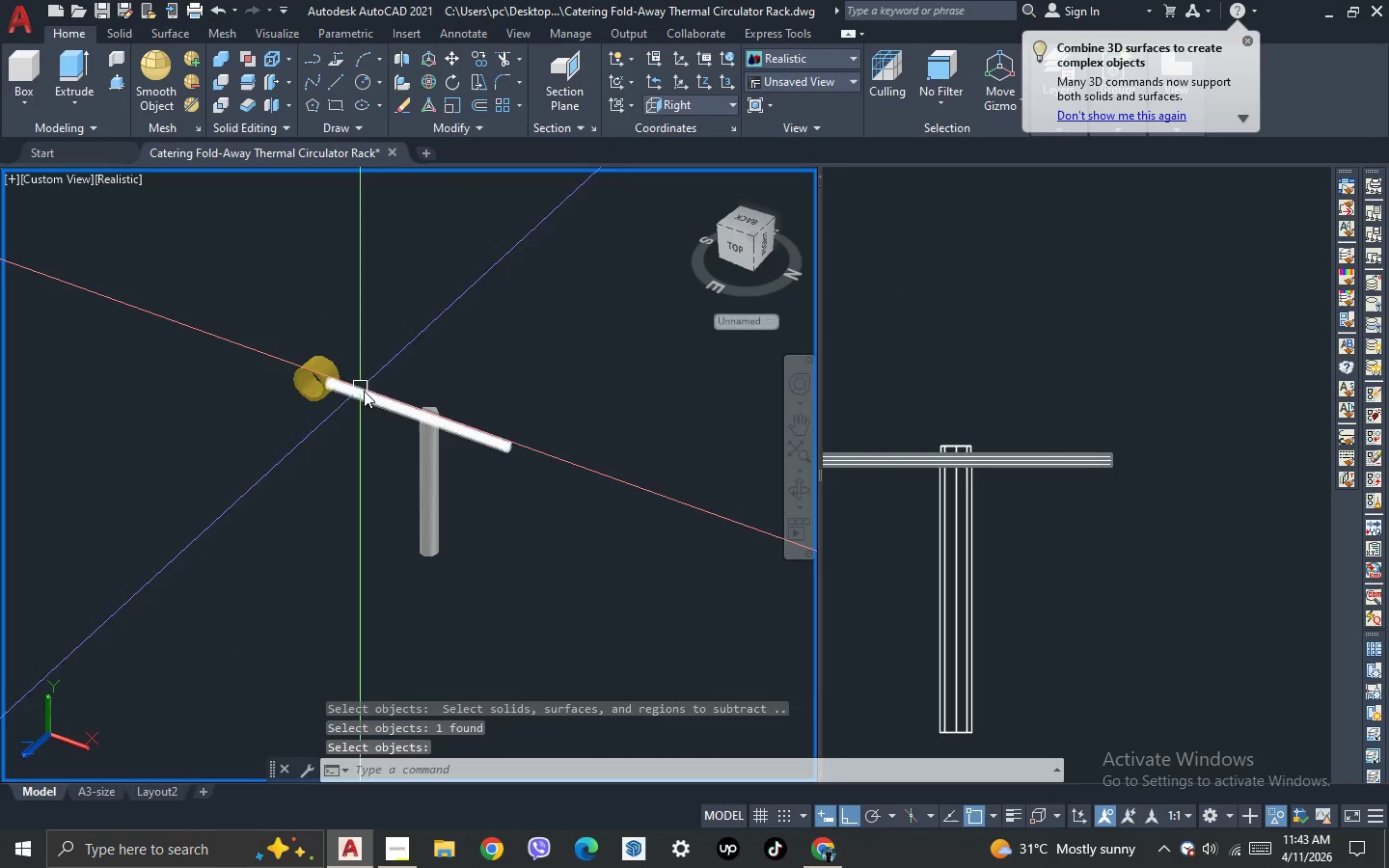 
scroll: coordinate [521, 402], scroll_direction: up, amount: 3.0
 